 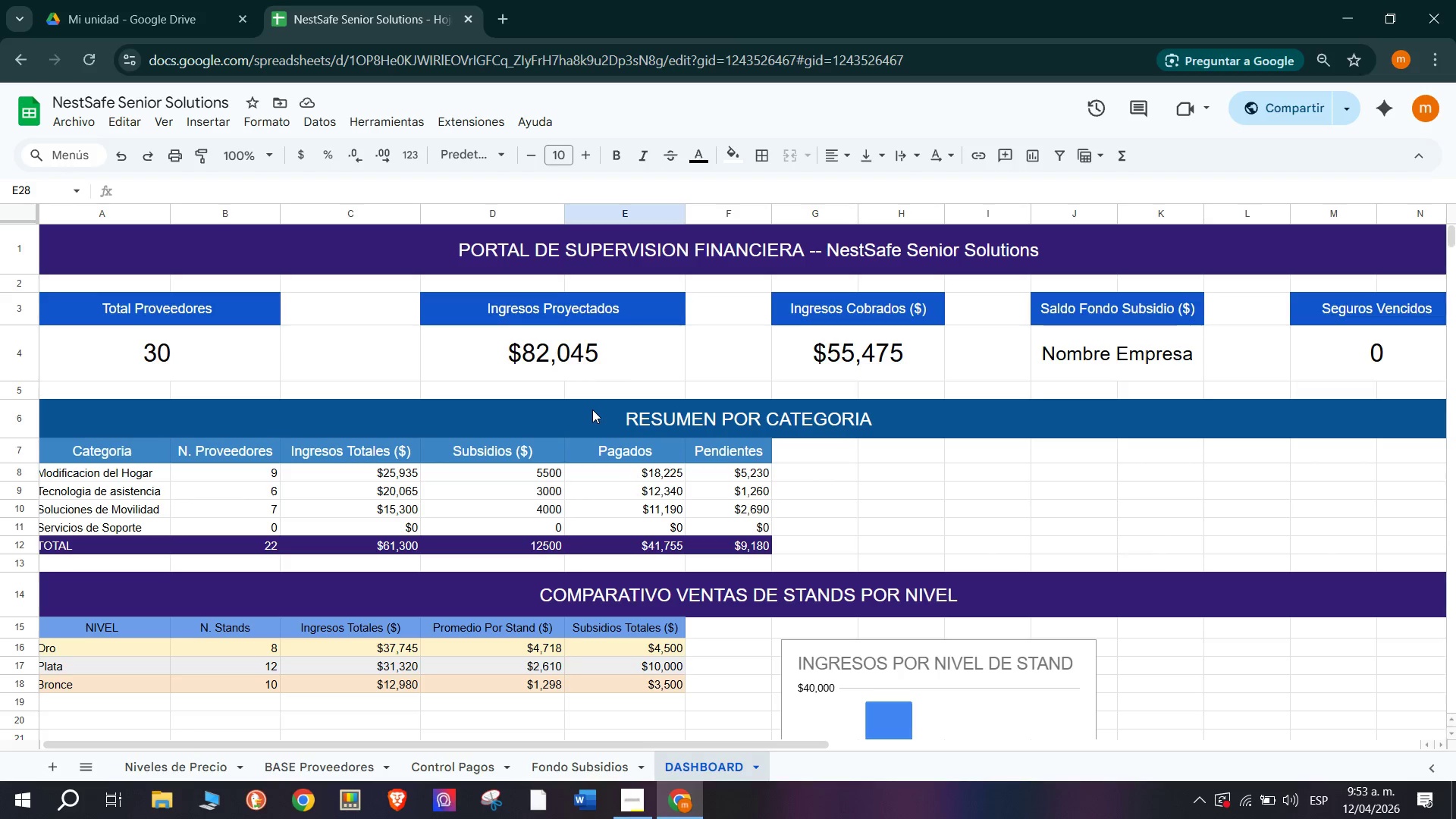 
scroll: coordinate [509, 44], scroll_direction: up, amount: 1.0
 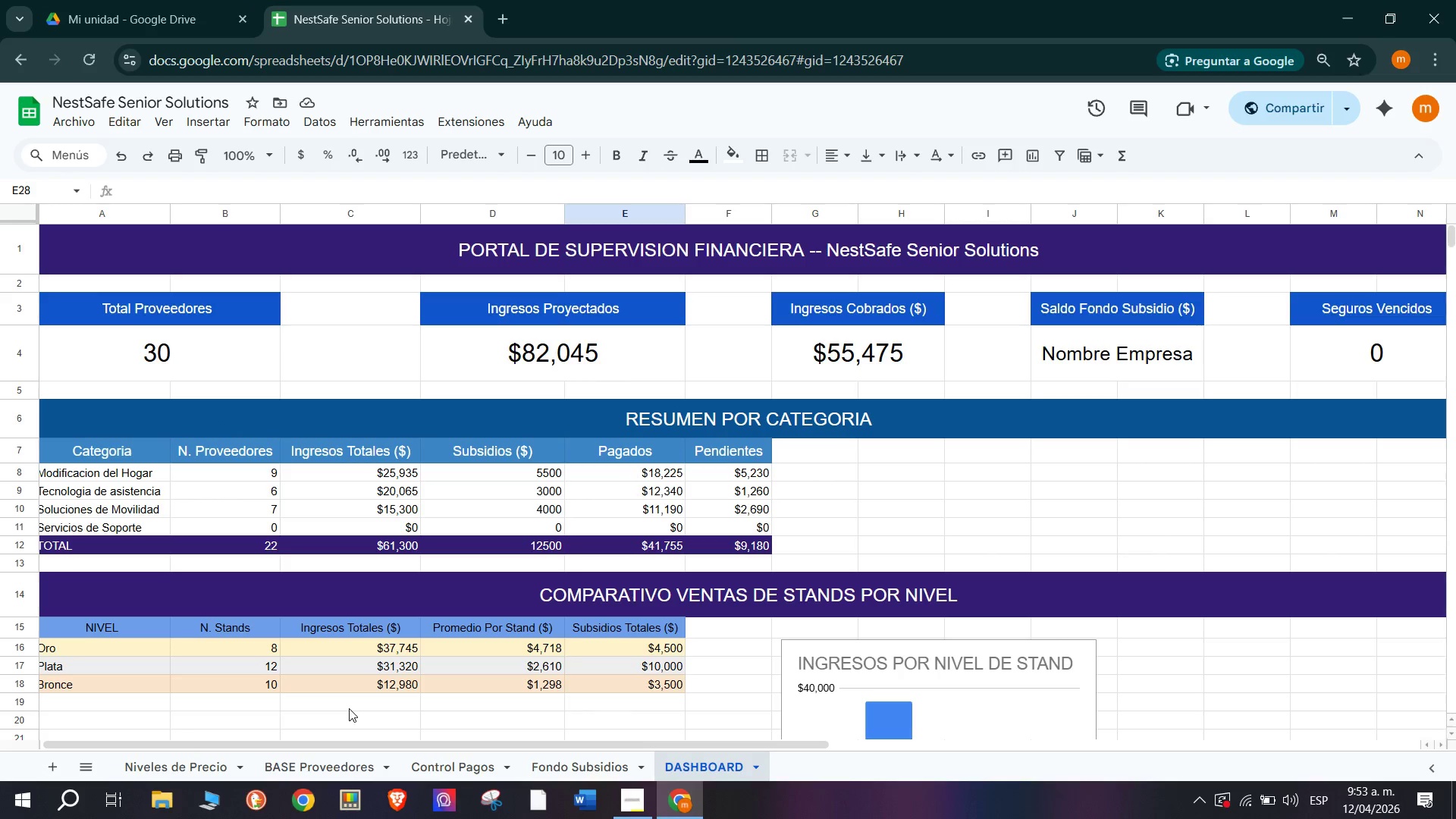 
left_click([475, 763])
 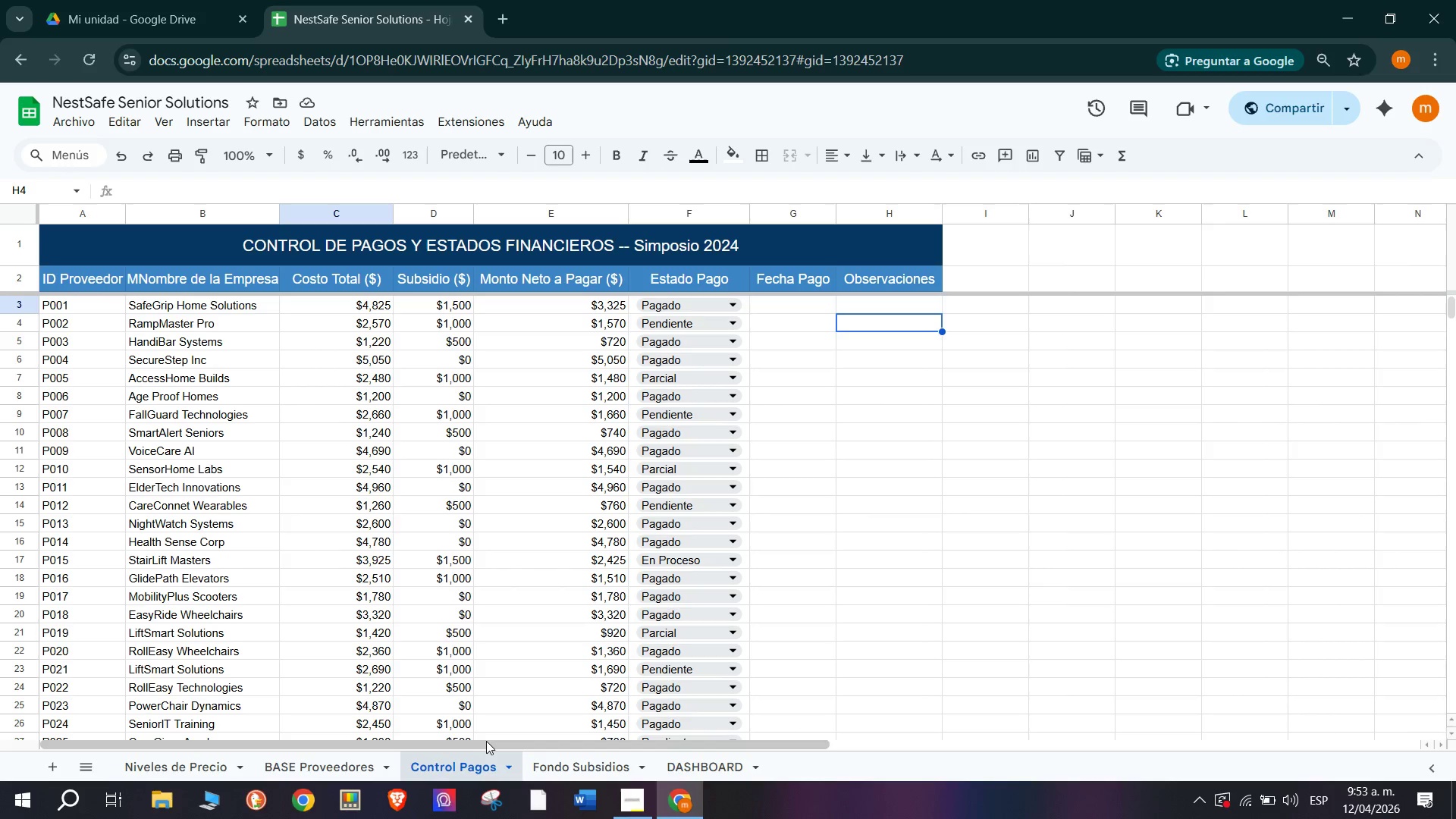 
wait(35.16)
 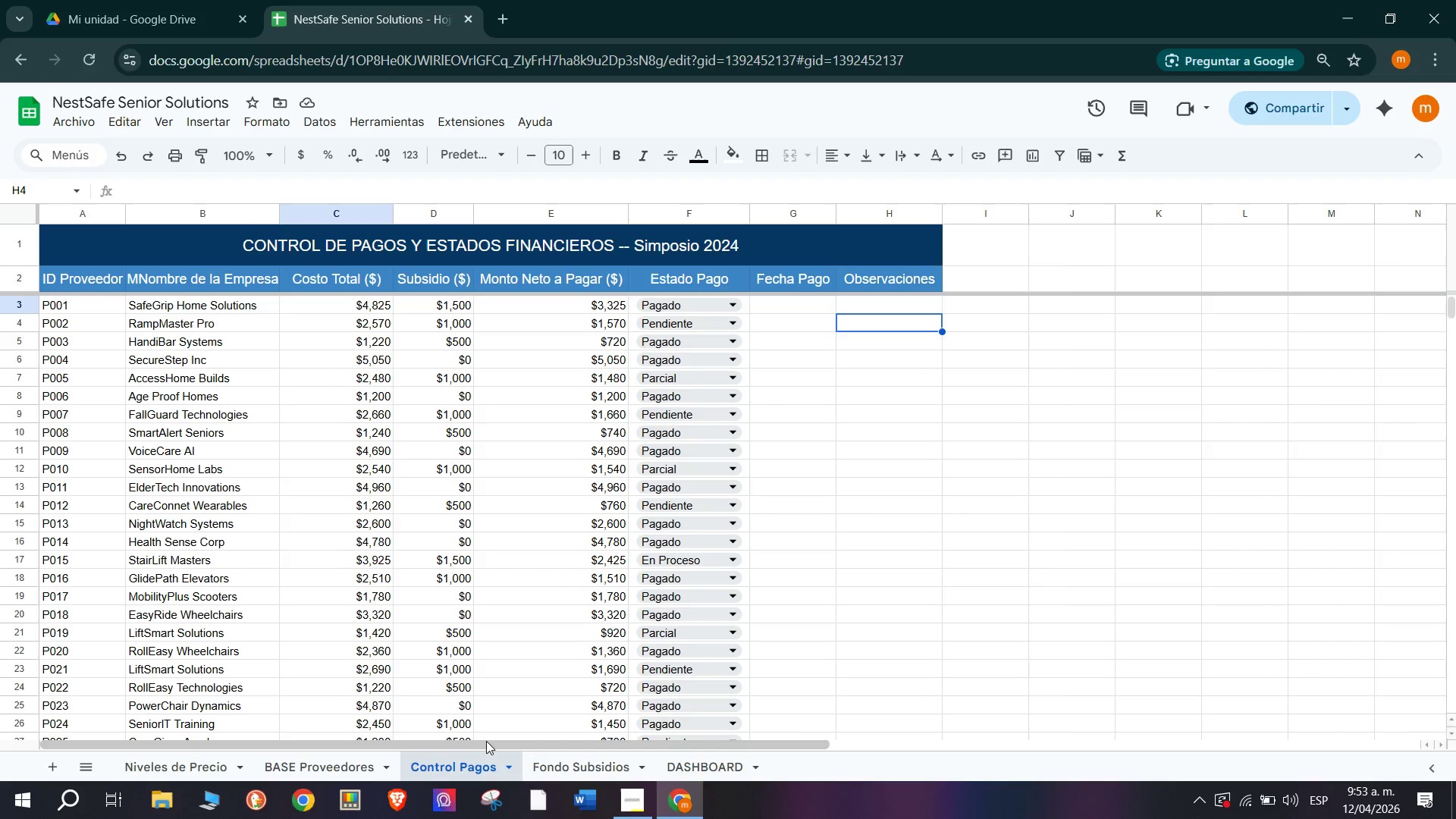 
mouse_move([343, 764])
 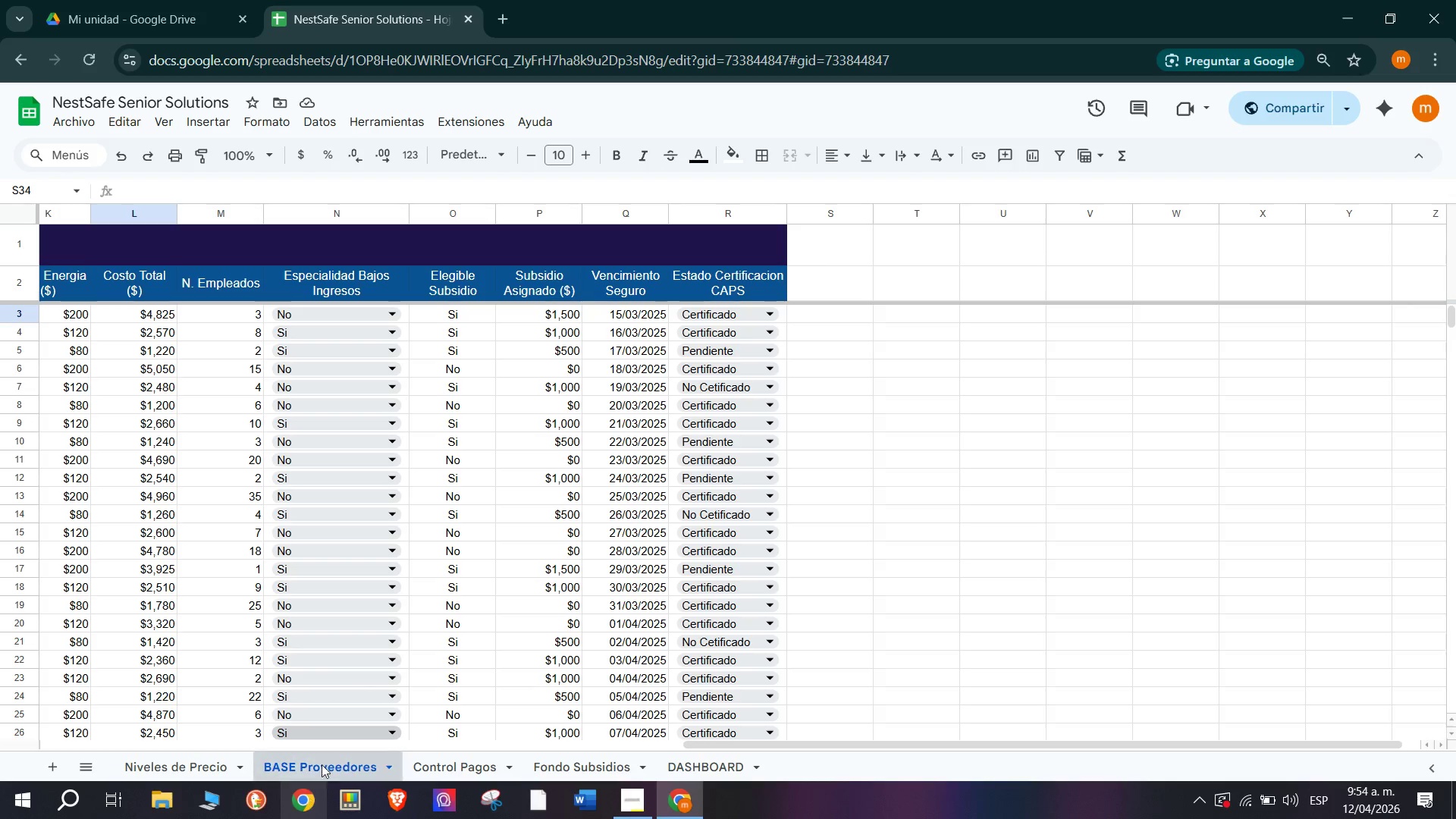 
wait(39.01)
 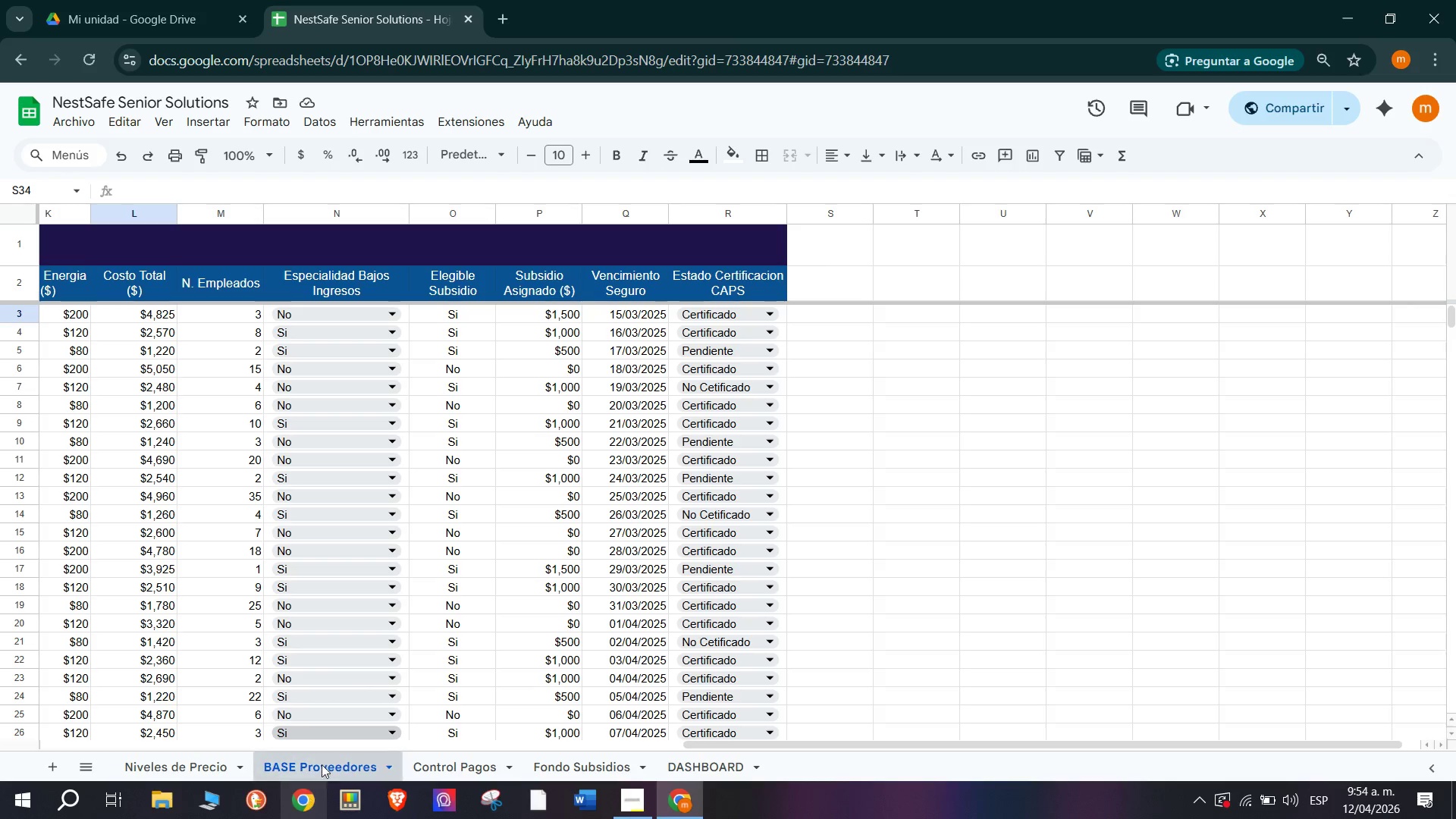 
scroll: coordinate [64, 315], scroll_direction: up, amount: 10.0
 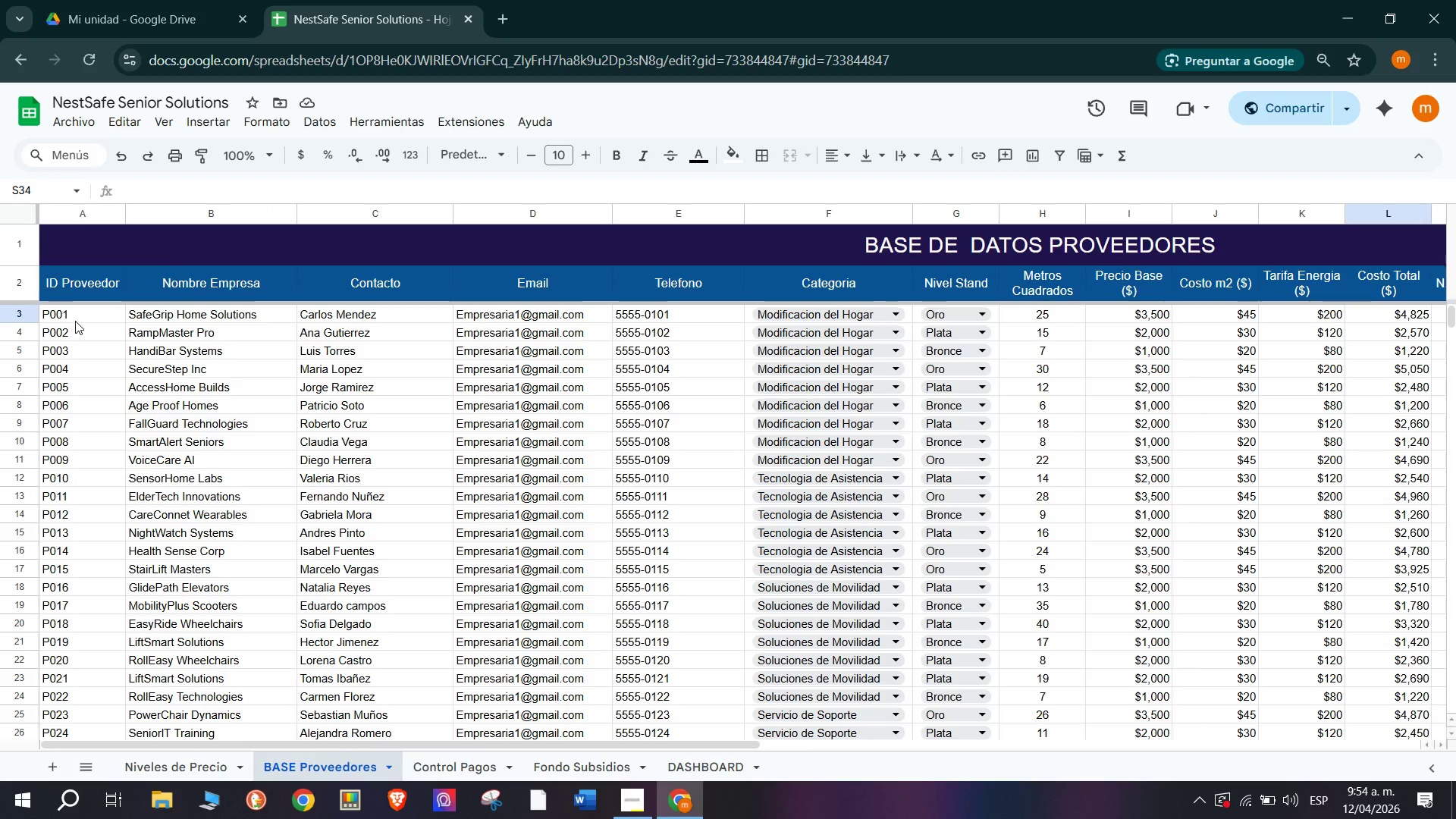 
left_click([75, 321])
 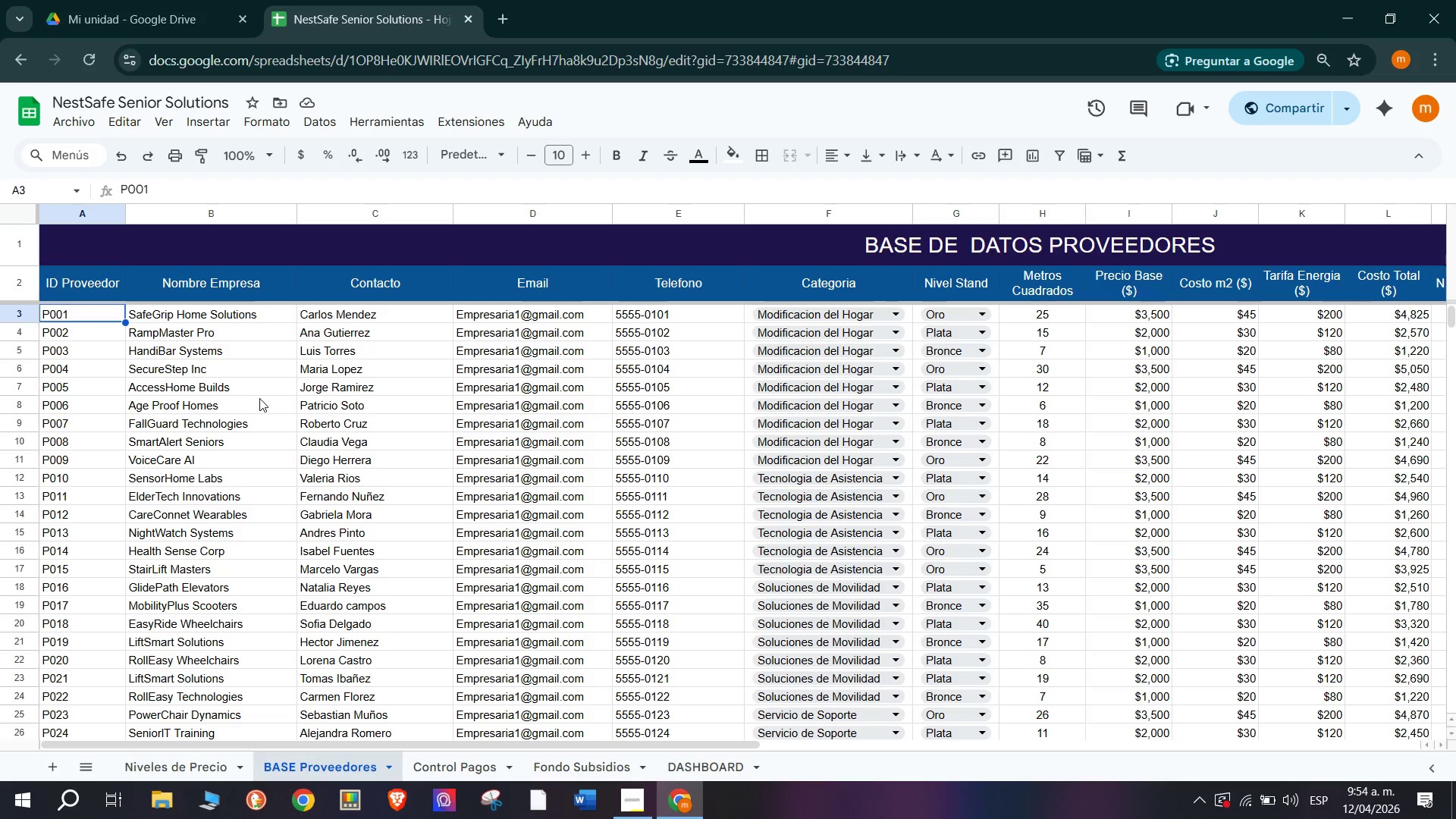 
wait(6.12)
 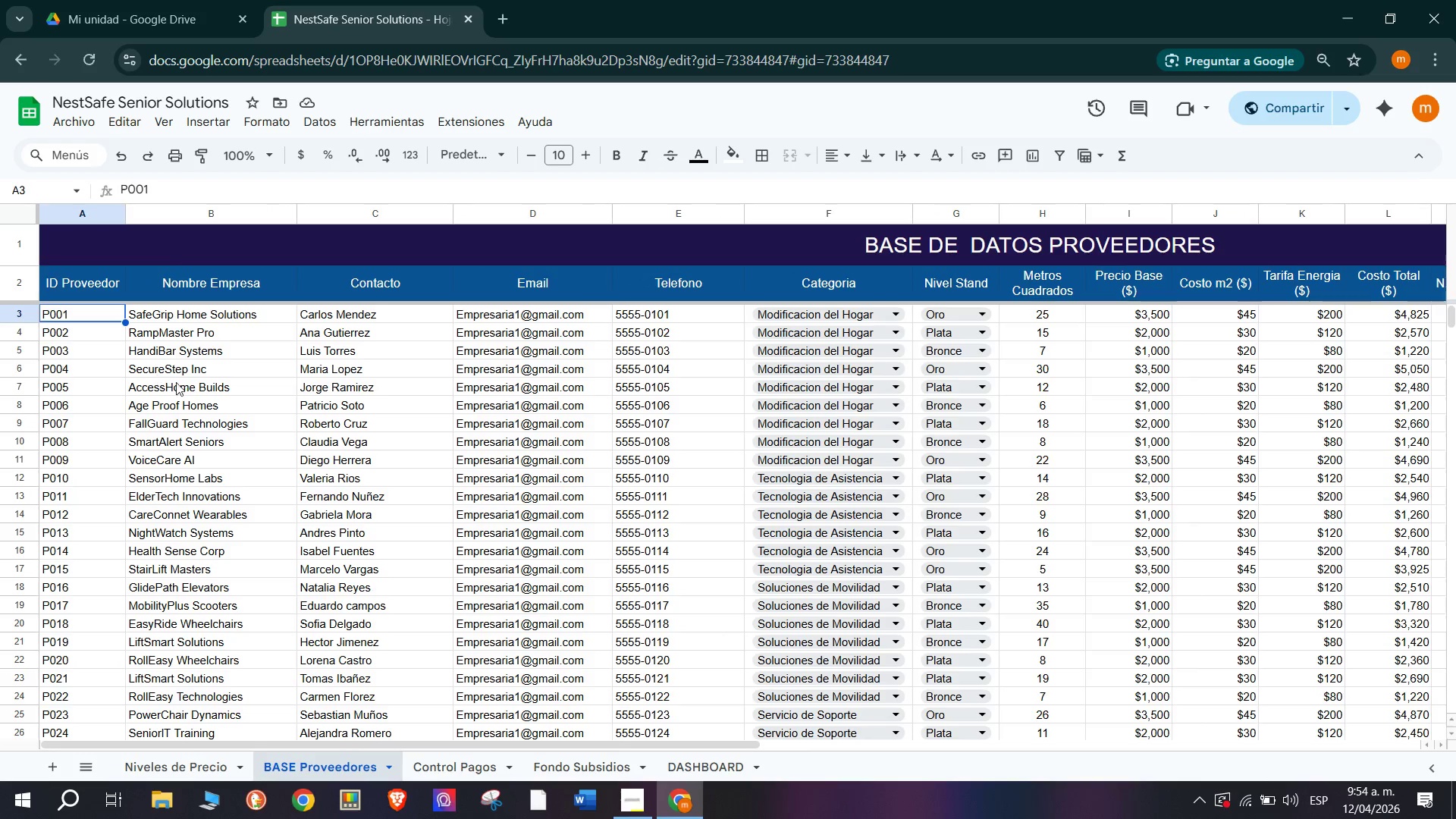 
key(Control+ControlLeft)
 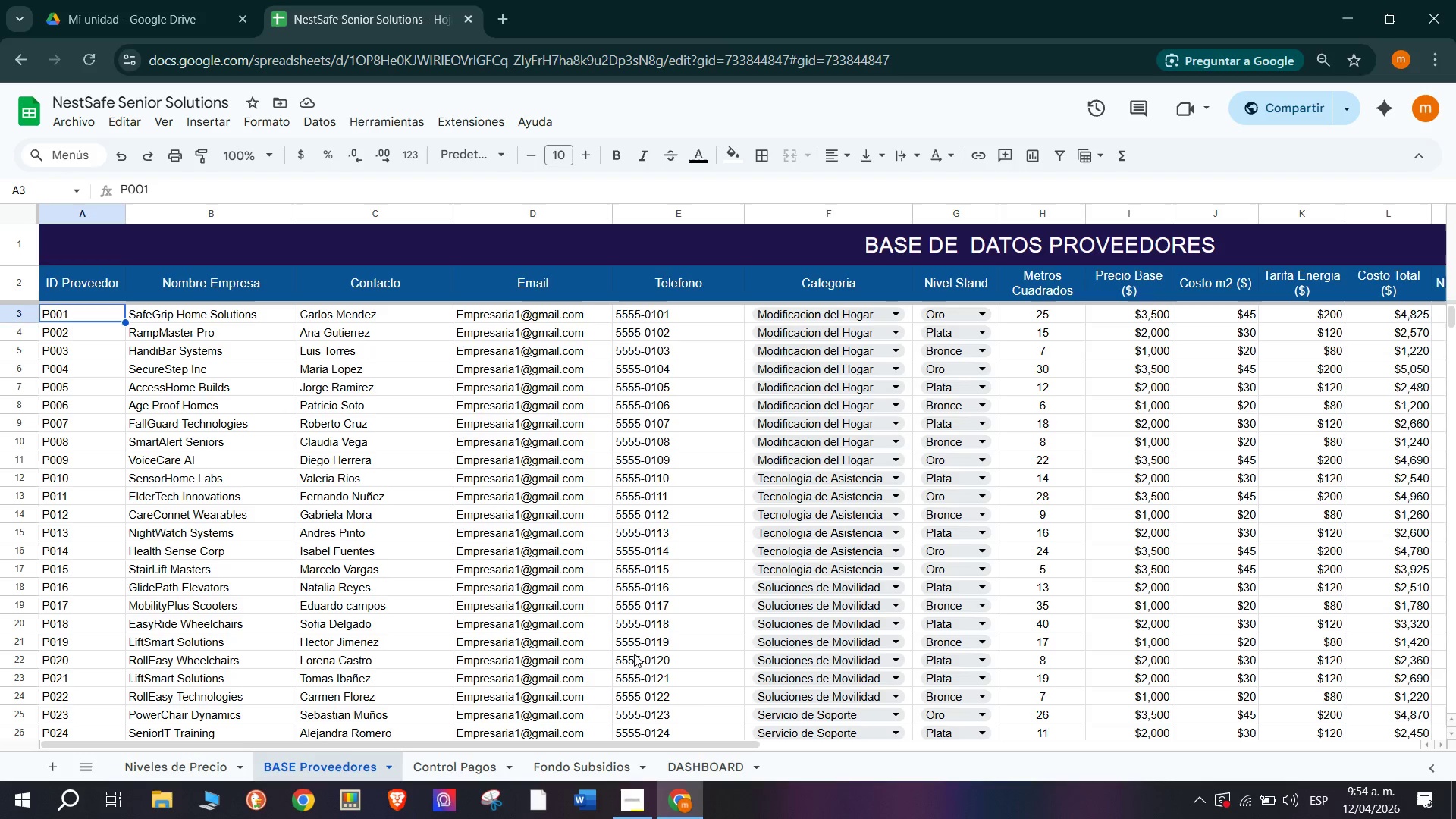 
hold_key(key=ControlLeft, duration=1.5)
left_click_drag(start_coordinate=[726, 748], to_coordinate=[1140, 752])
 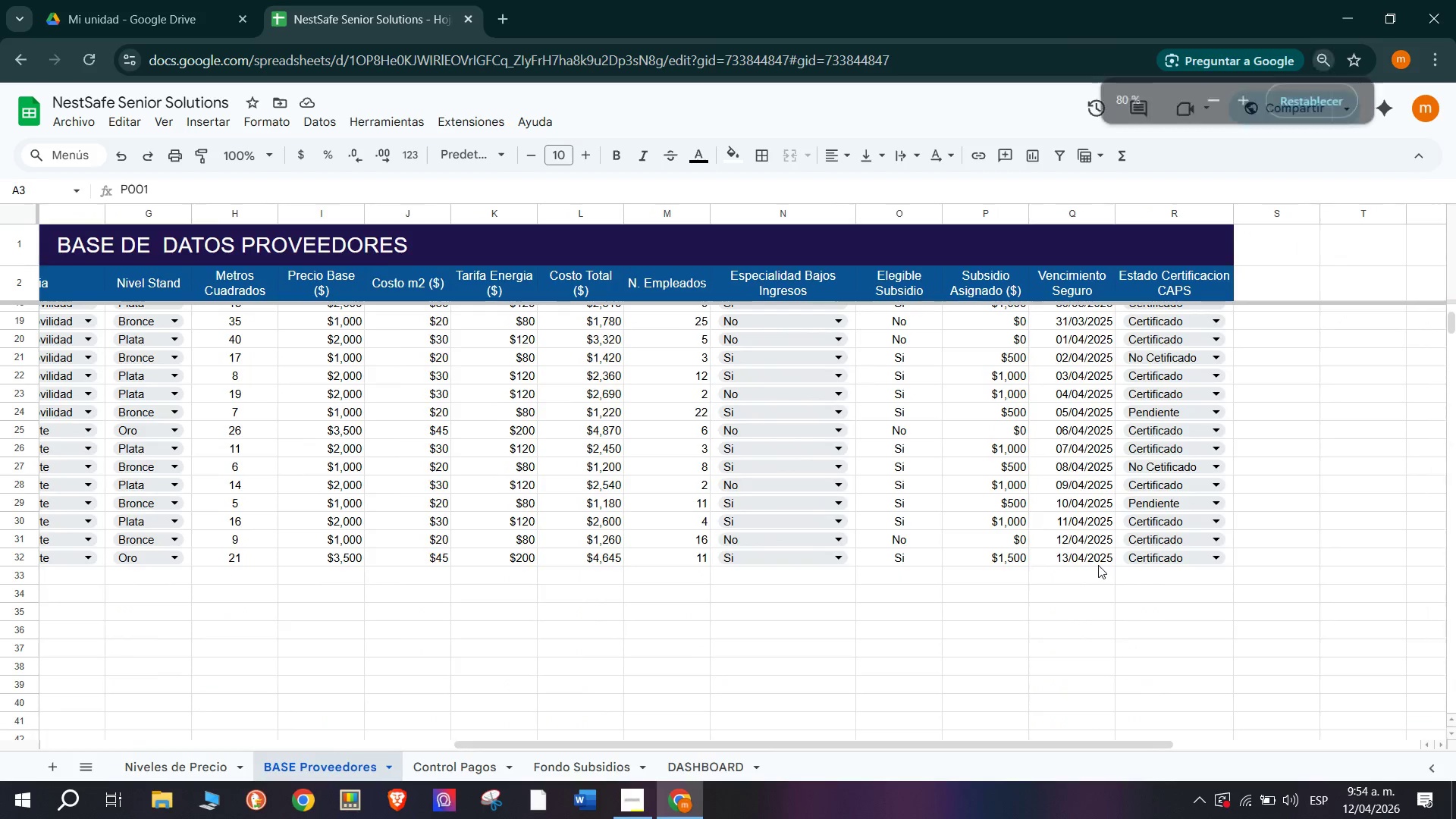 
hold_key(key=ControlLeft, duration=1.52)
 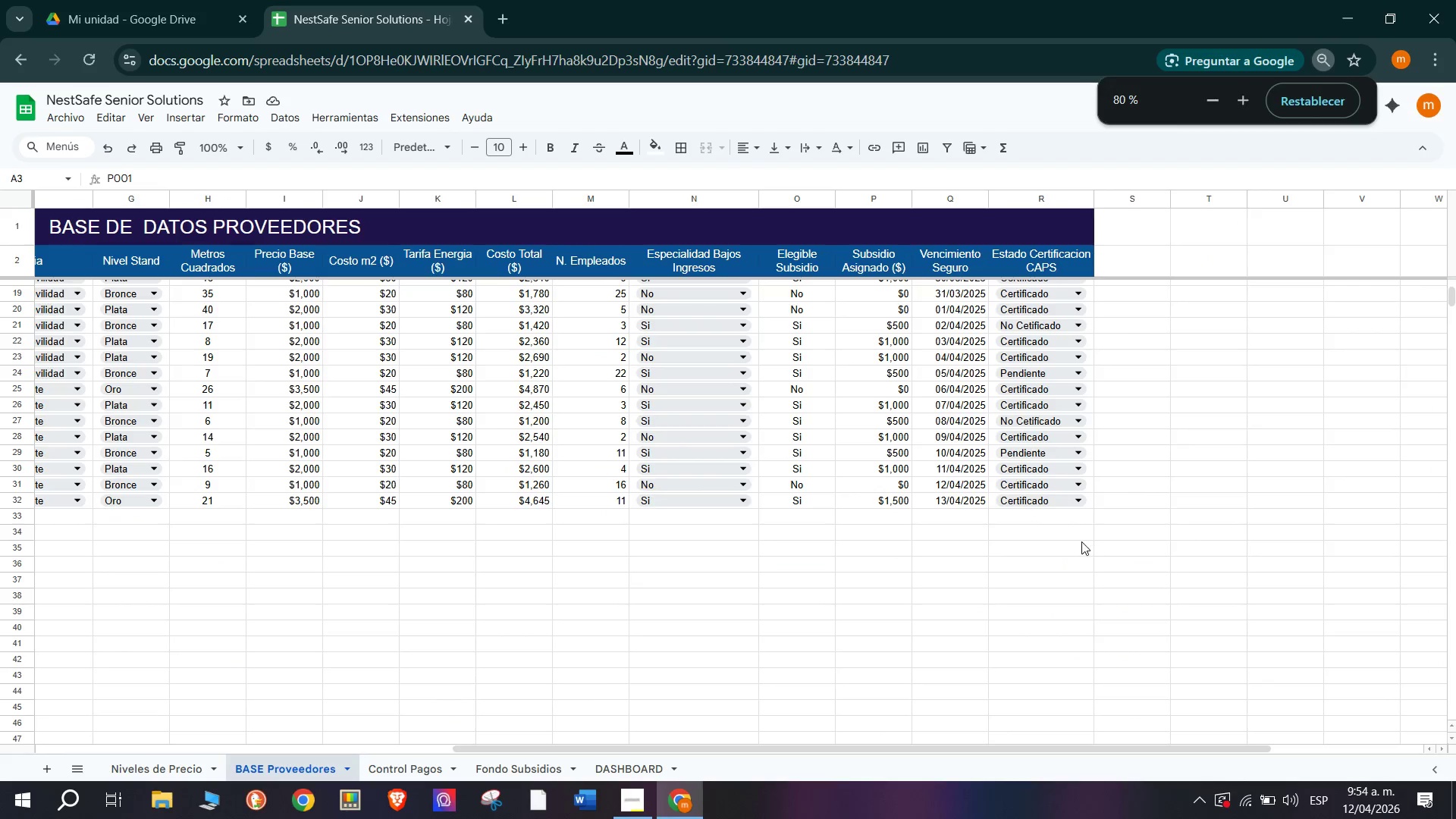 
hold_key(key=ControlLeft, duration=1.34)
 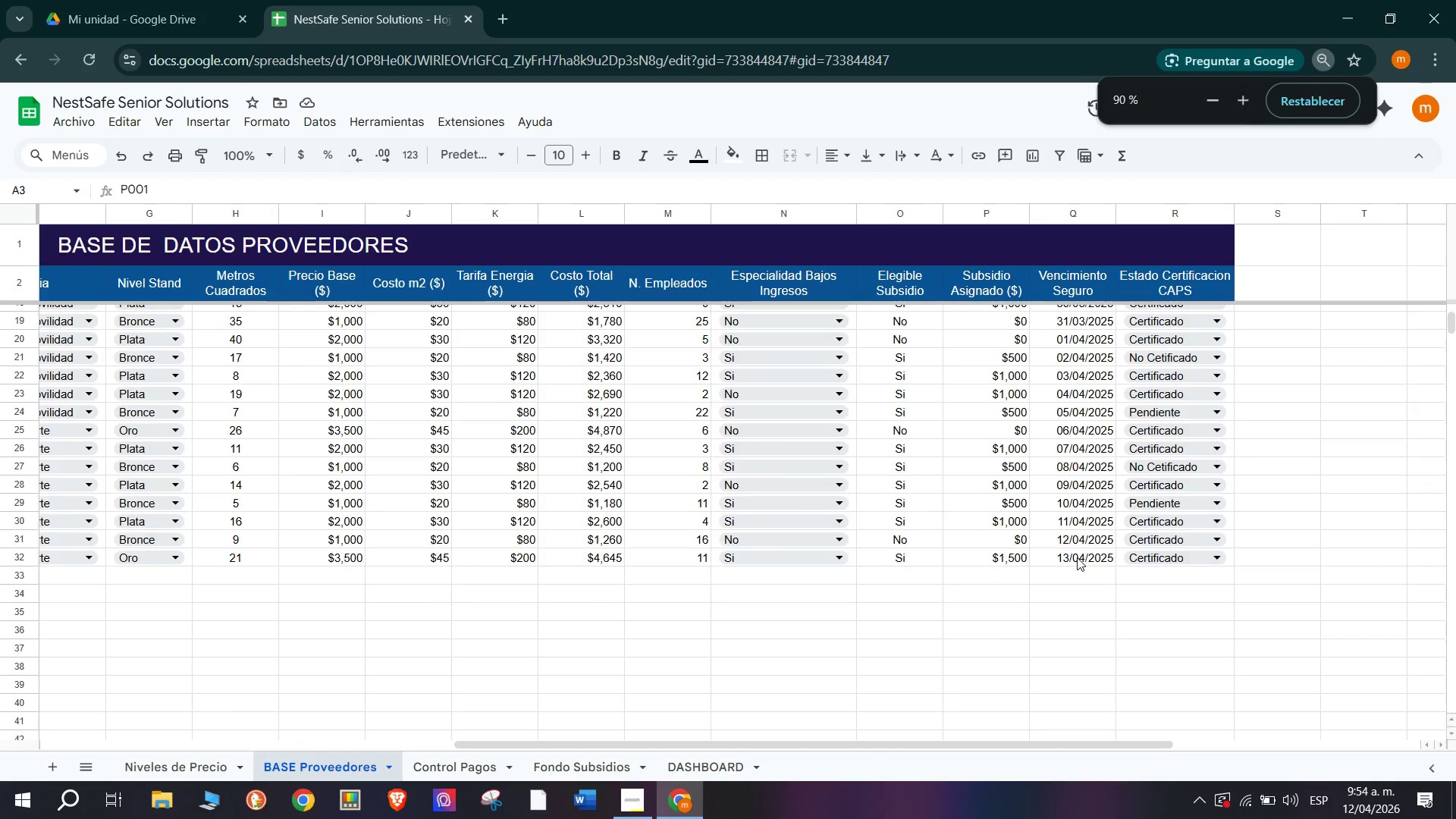 
scroll: coordinate [1098, 565], scroll_direction: down, amount: 1.0
 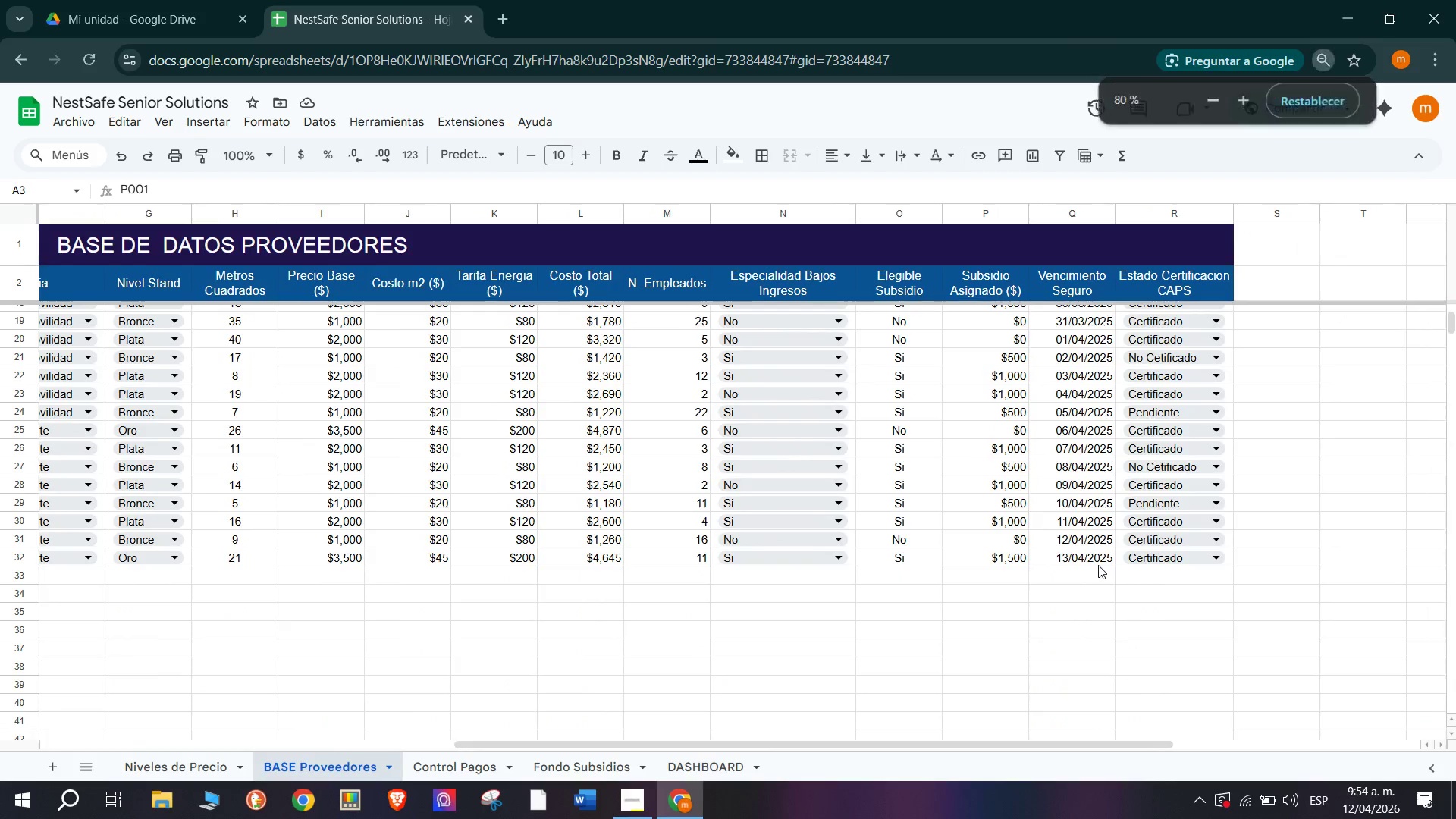 
scroll: coordinate [1077, 537], scroll_direction: up, amount: 1.0
 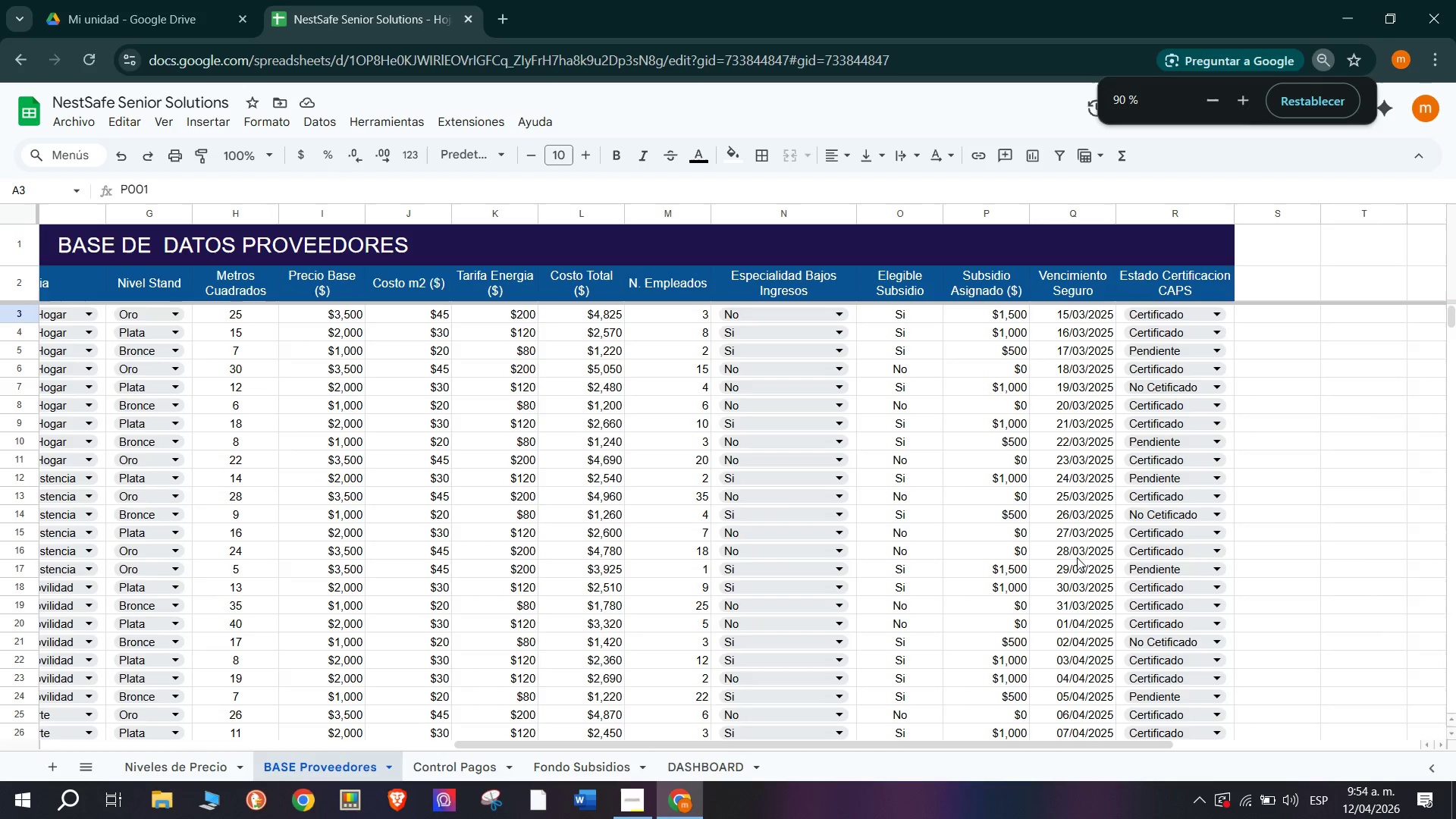 
scroll: coordinate [1077, 557], scroll_direction: down, amount: 1.0
 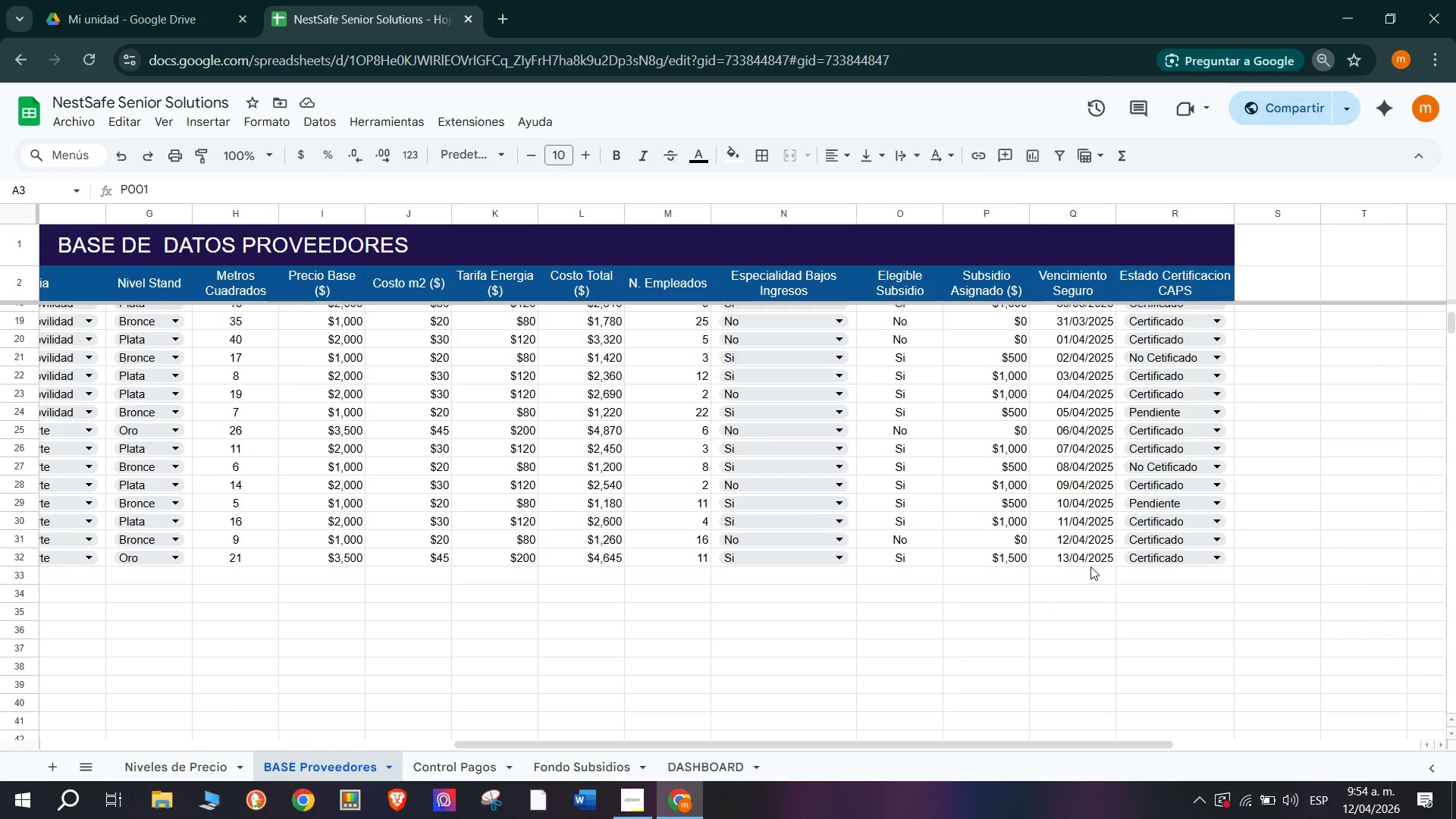 
hold_key(key=ShiftLeft, duration=1.5)
left_click([1166, 564])
 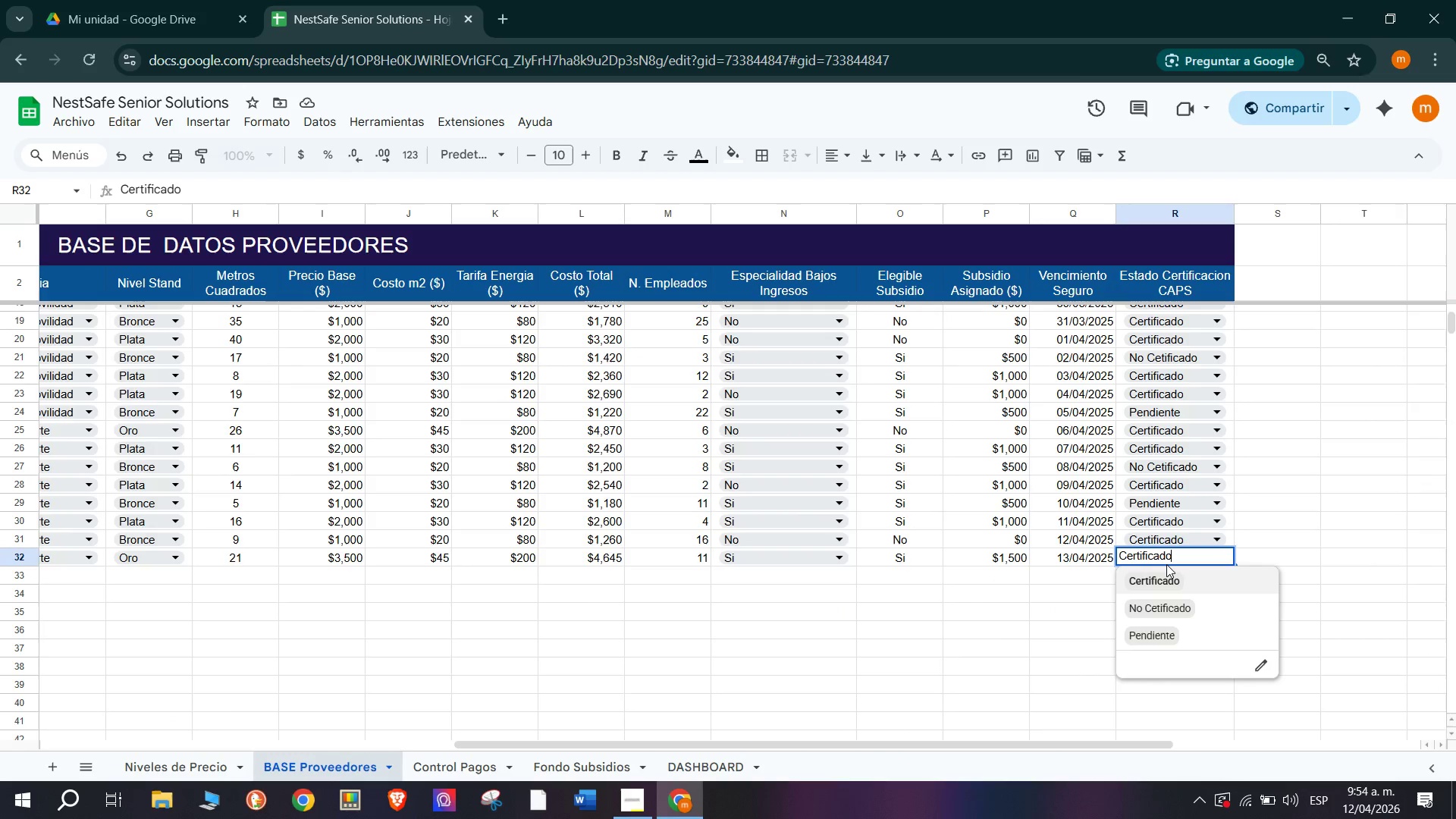 
key(Shift+ShiftLeft)
 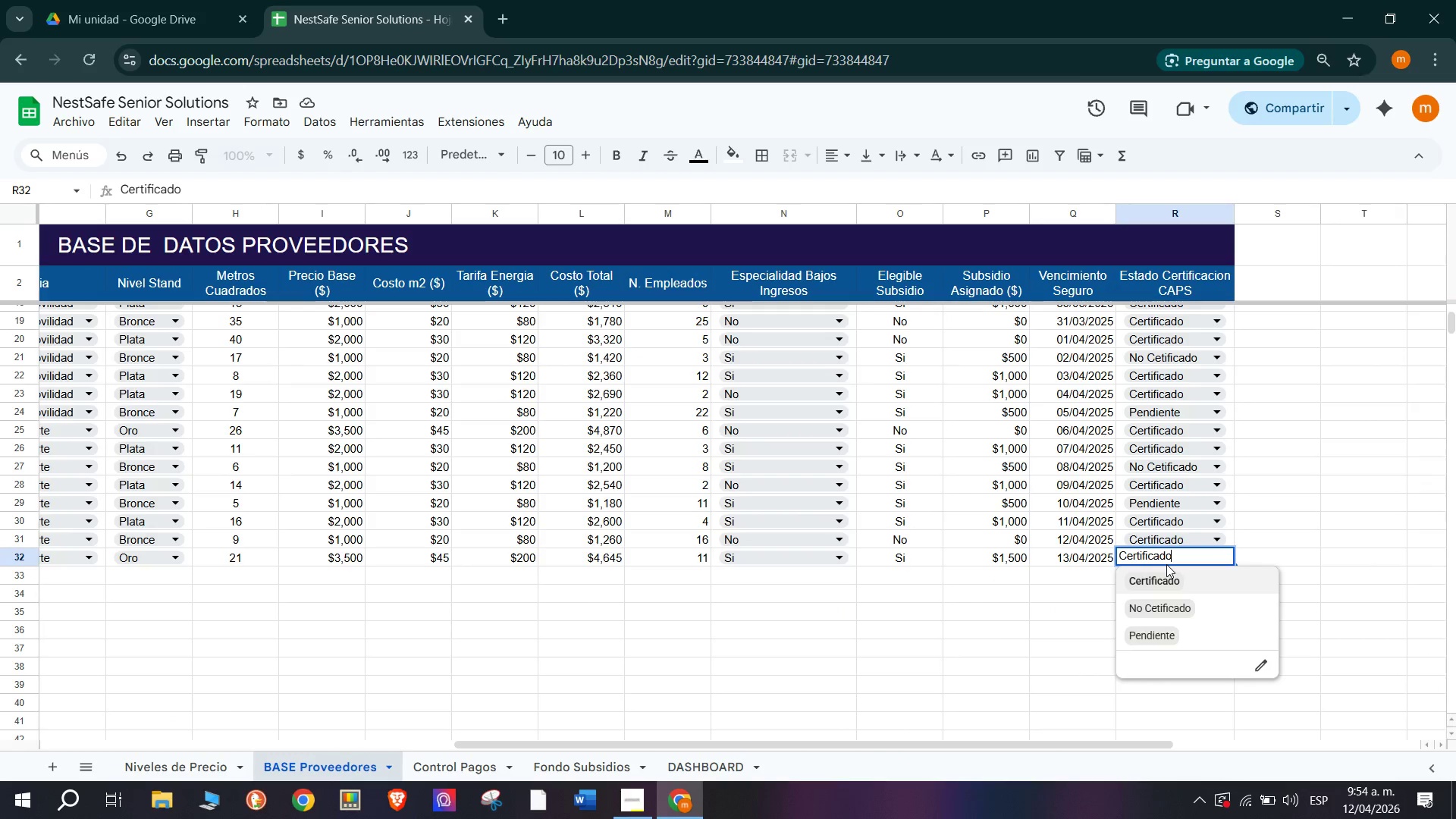 
key(Shift+ShiftLeft)
 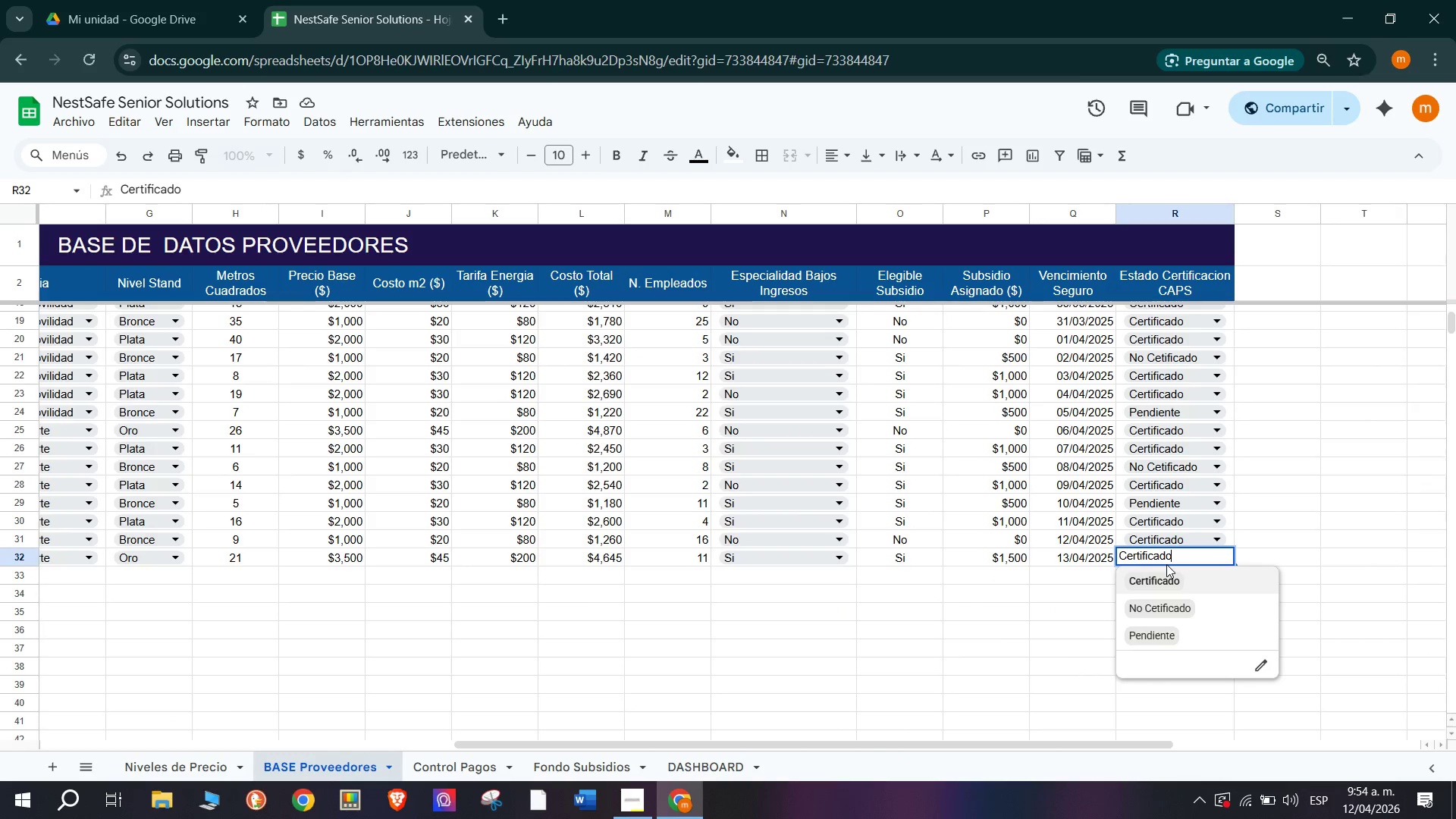 
key(Shift+ShiftLeft)
 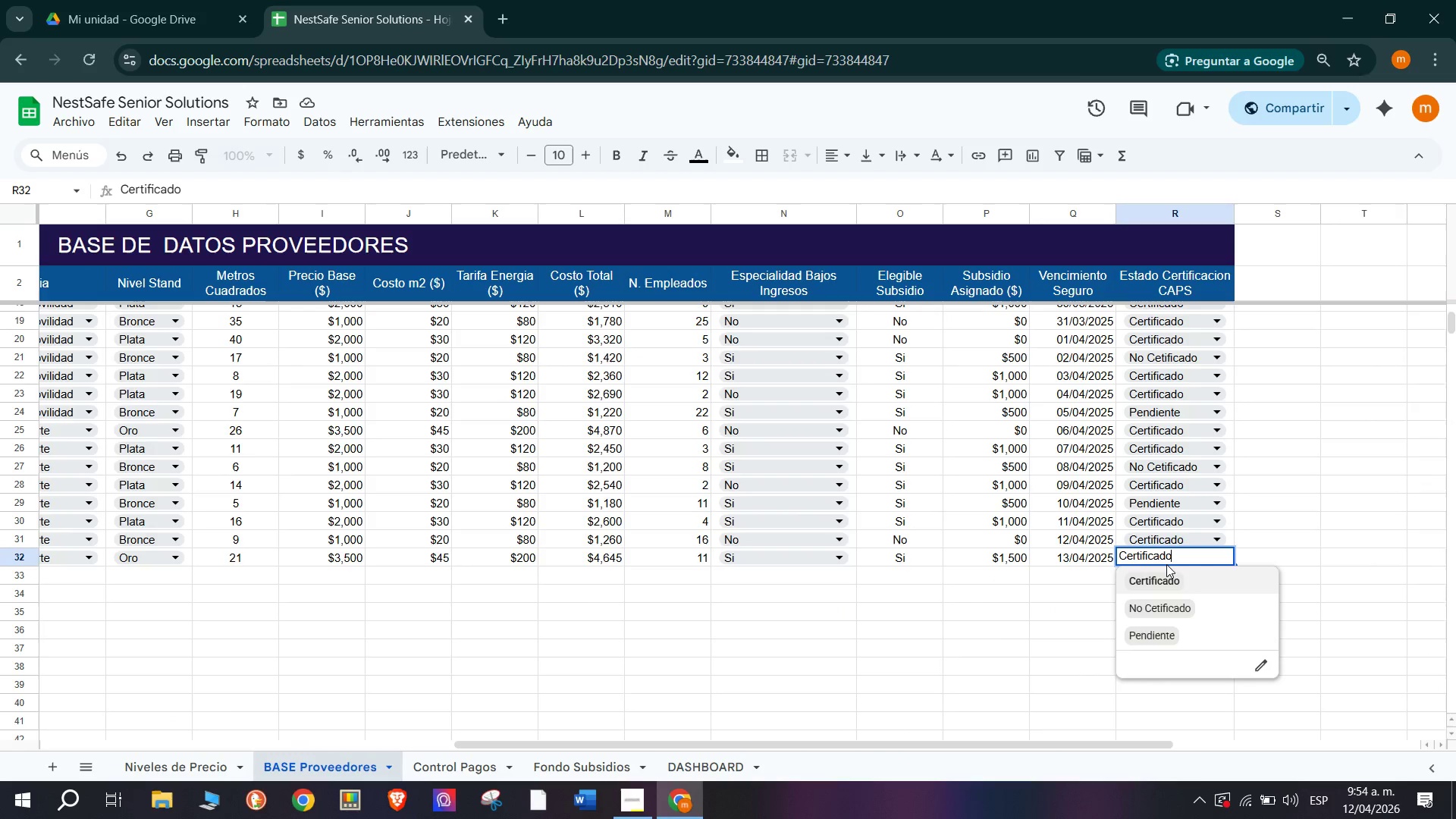 
key(Shift+ShiftLeft)
 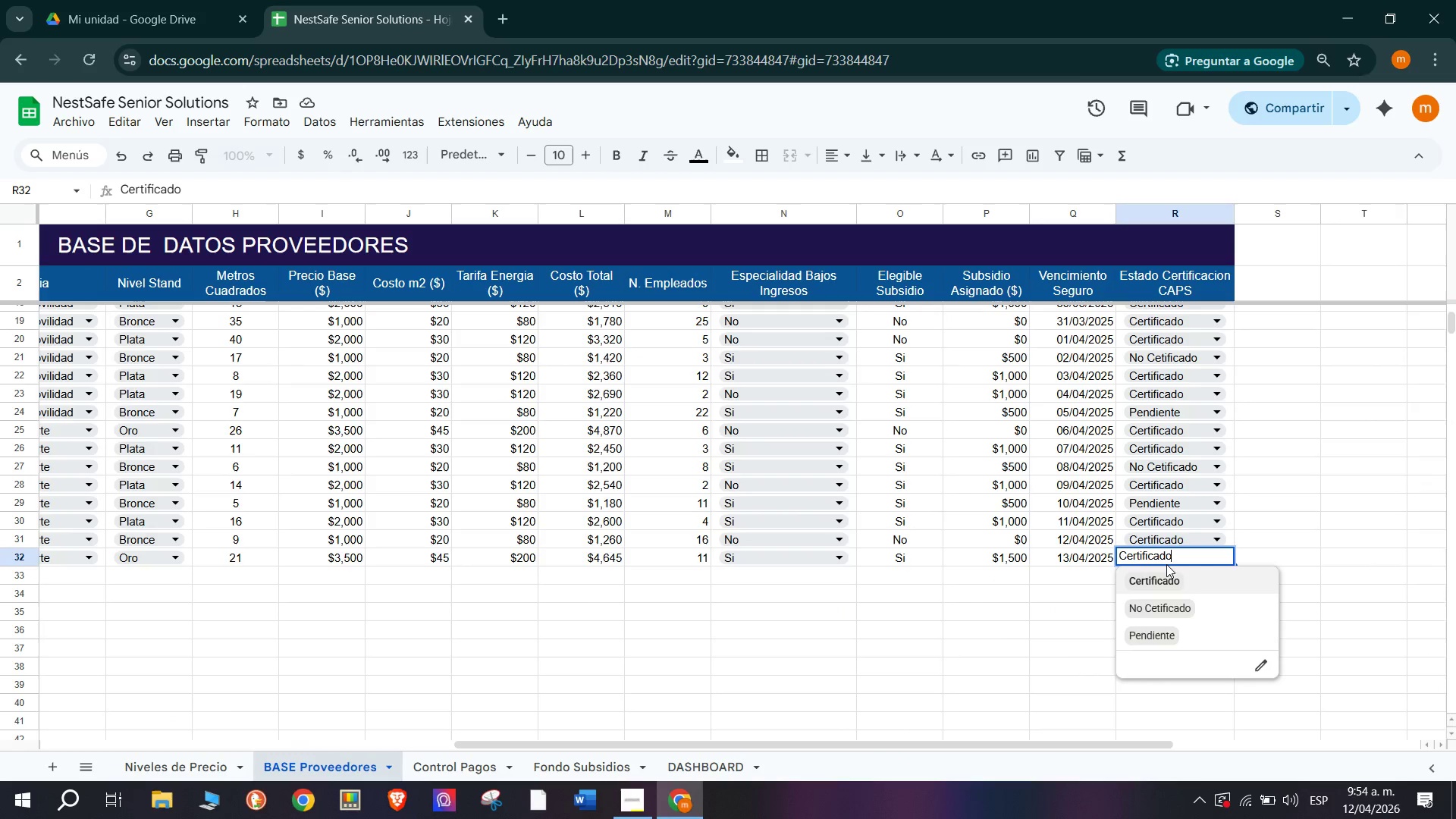 
key(Shift+ShiftLeft)
 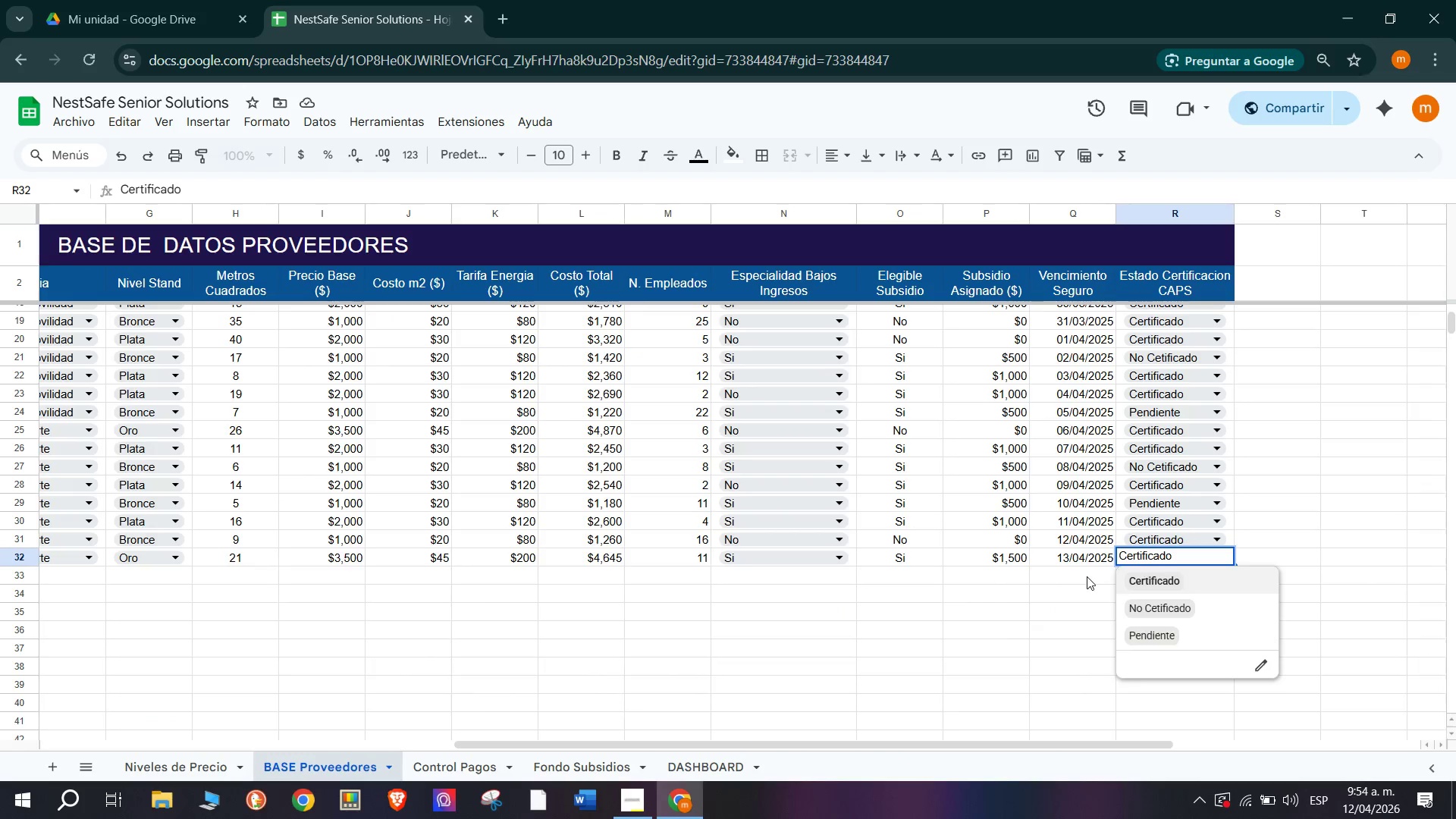 
left_click([1087, 576])
 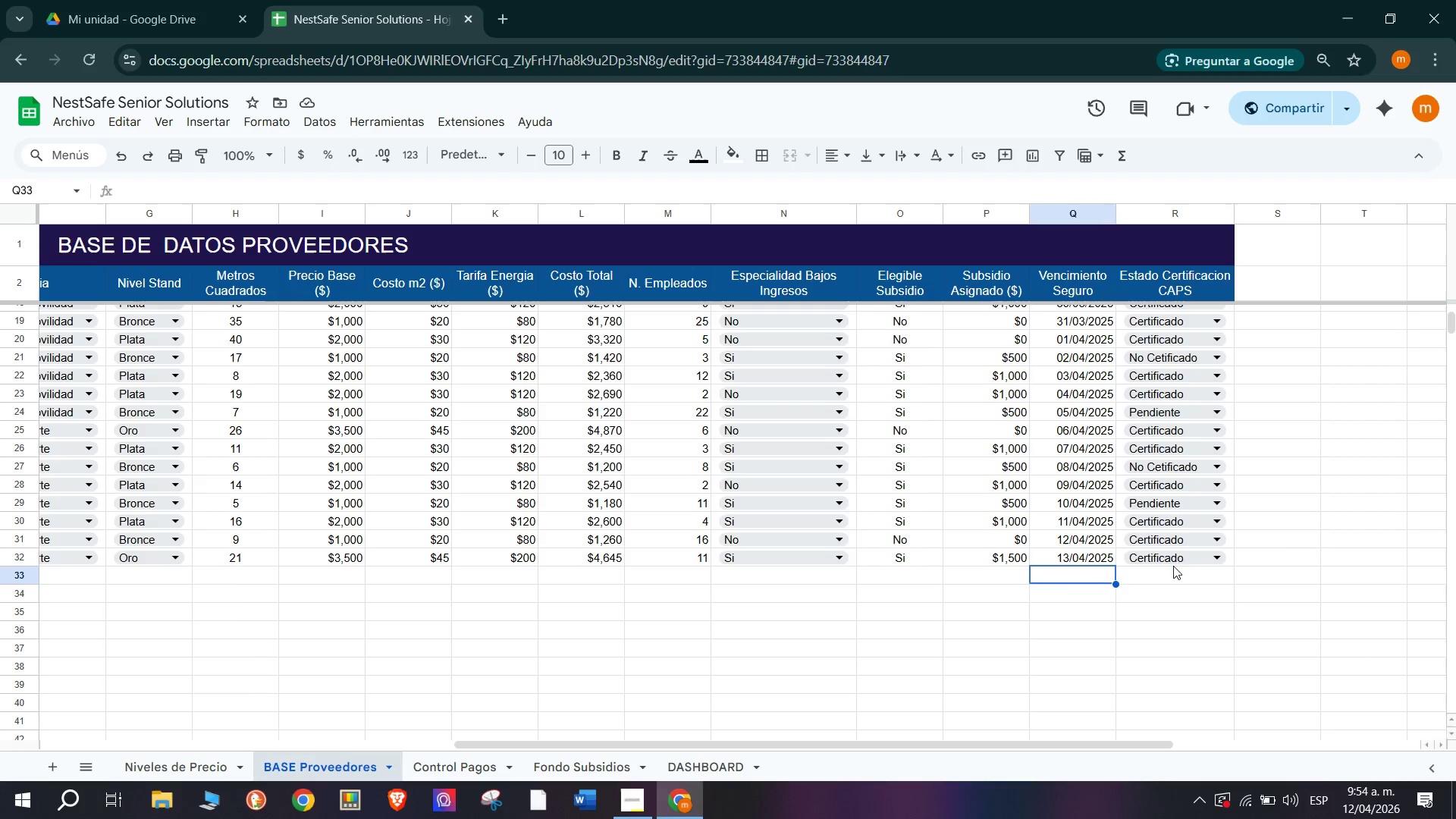 
left_click([86, 314])
 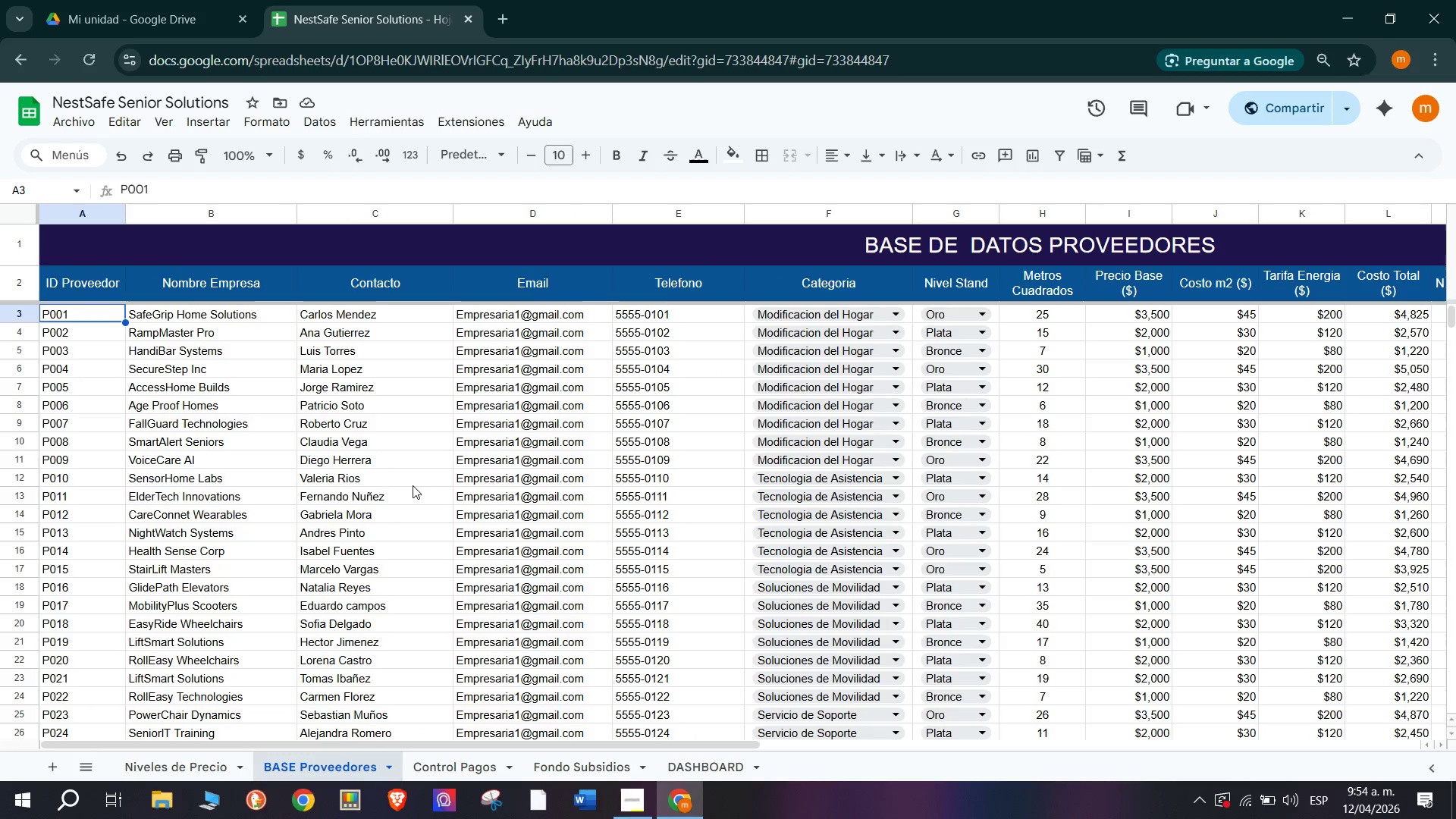 
scroll: coordinate [125, 316], scroll_direction: up, amount: 15.0
 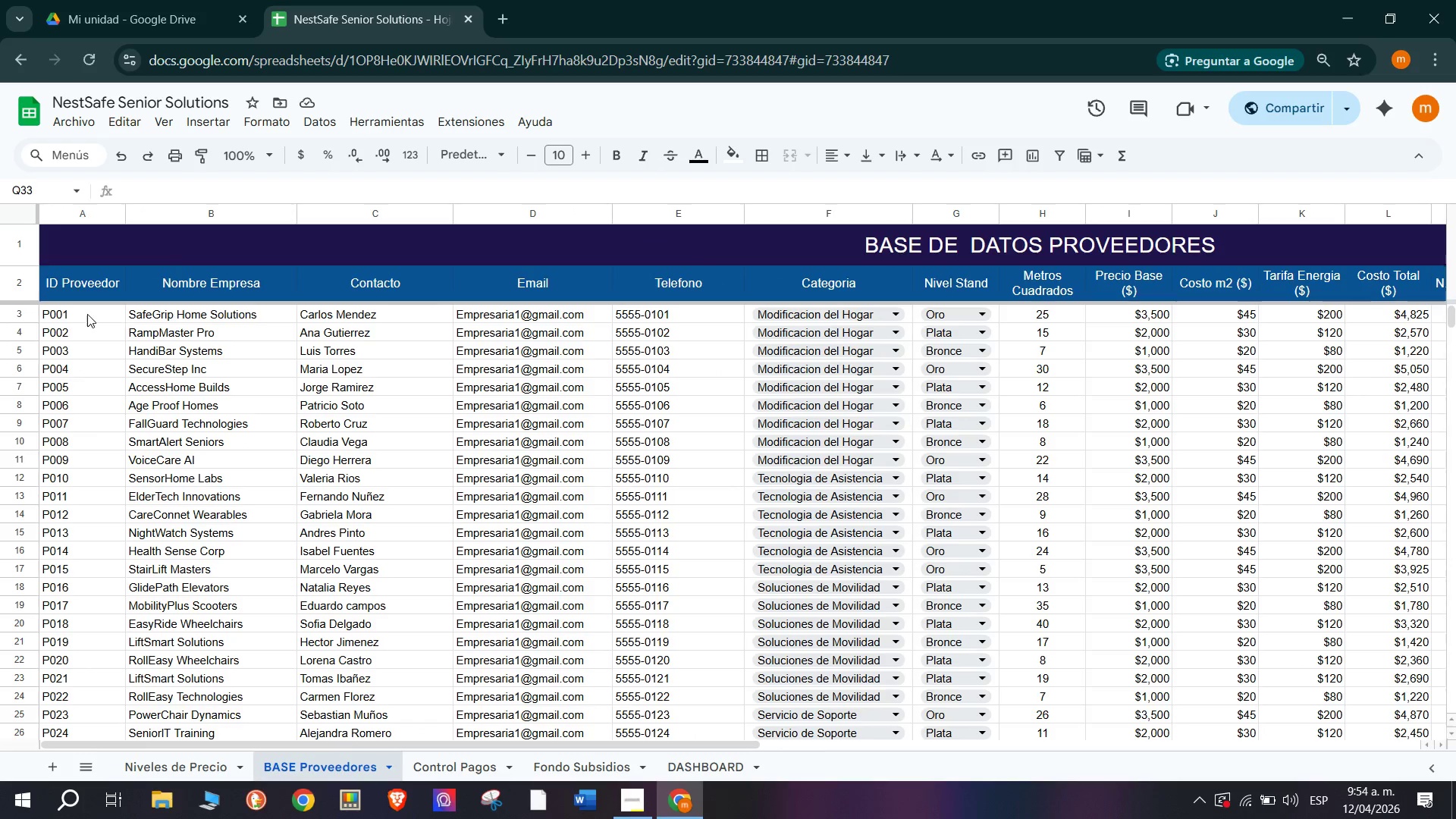 
scroll: coordinate [494, 505], scroll_direction: down, amount: 1.0
 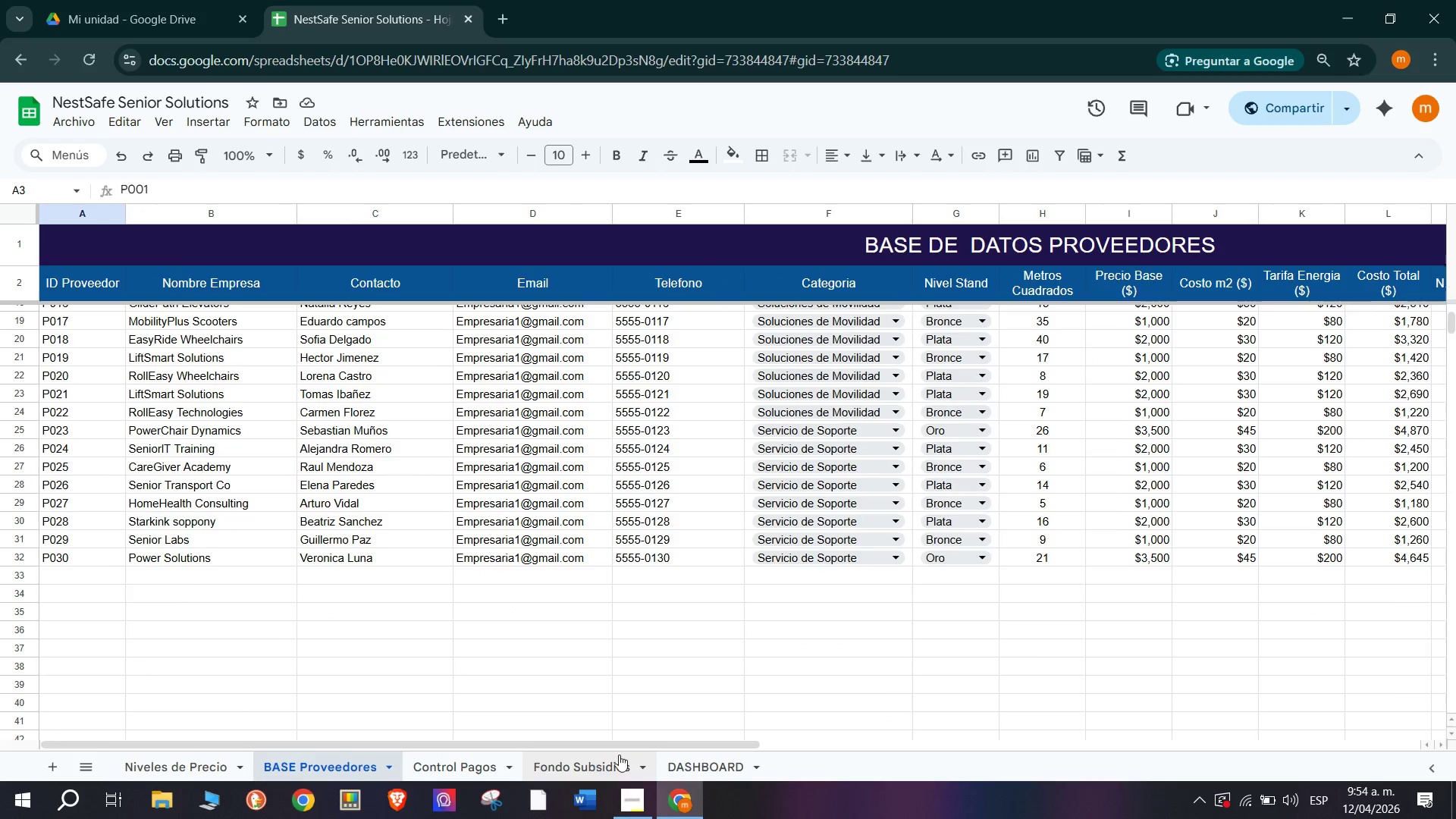 
left_click_drag(start_coordinate=[633, 743], to_coordinate=[1084, 724])
 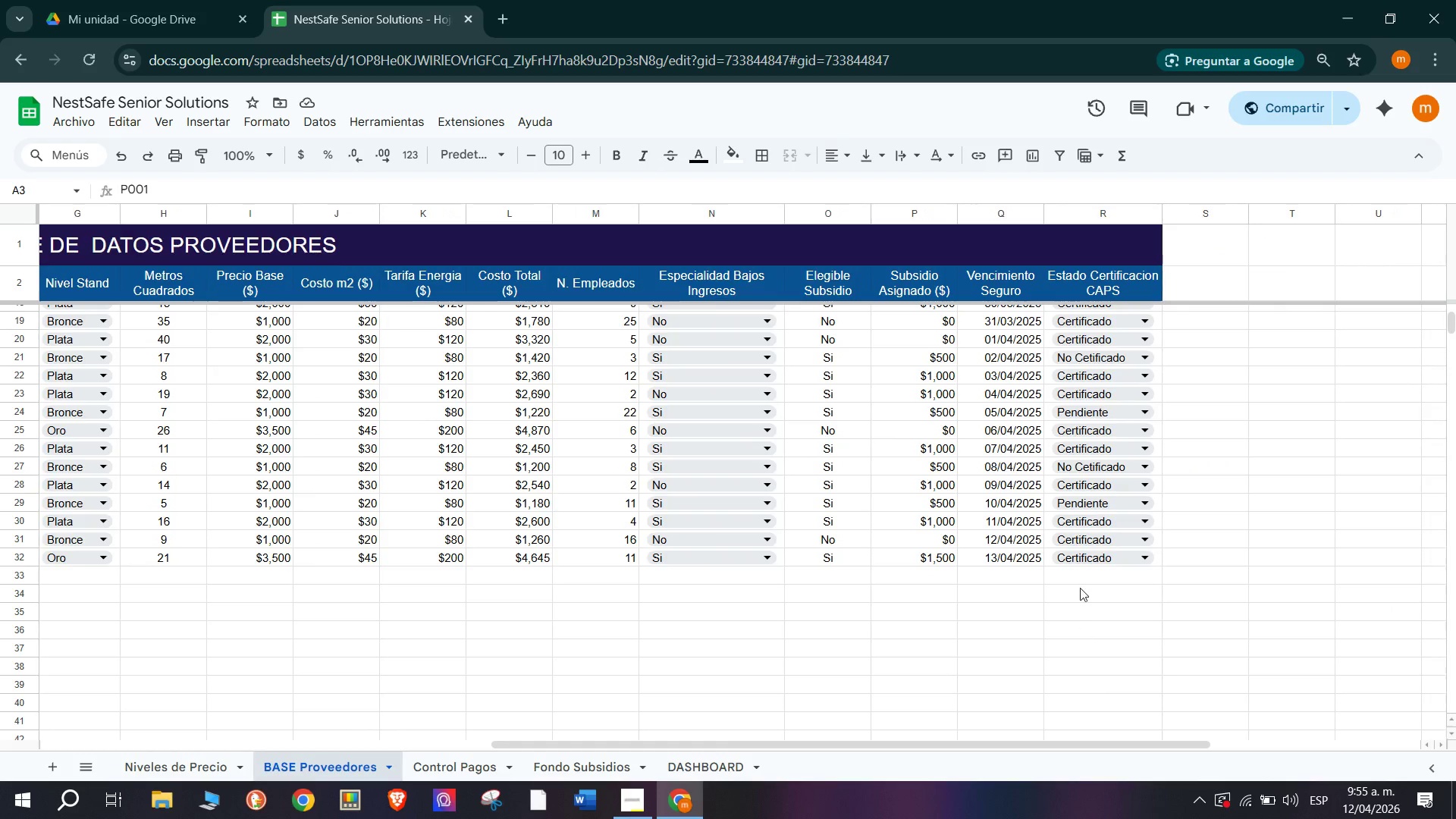 
hold_key(key=ControlLeft, duration=0.95)
left_click([1084, 556])
 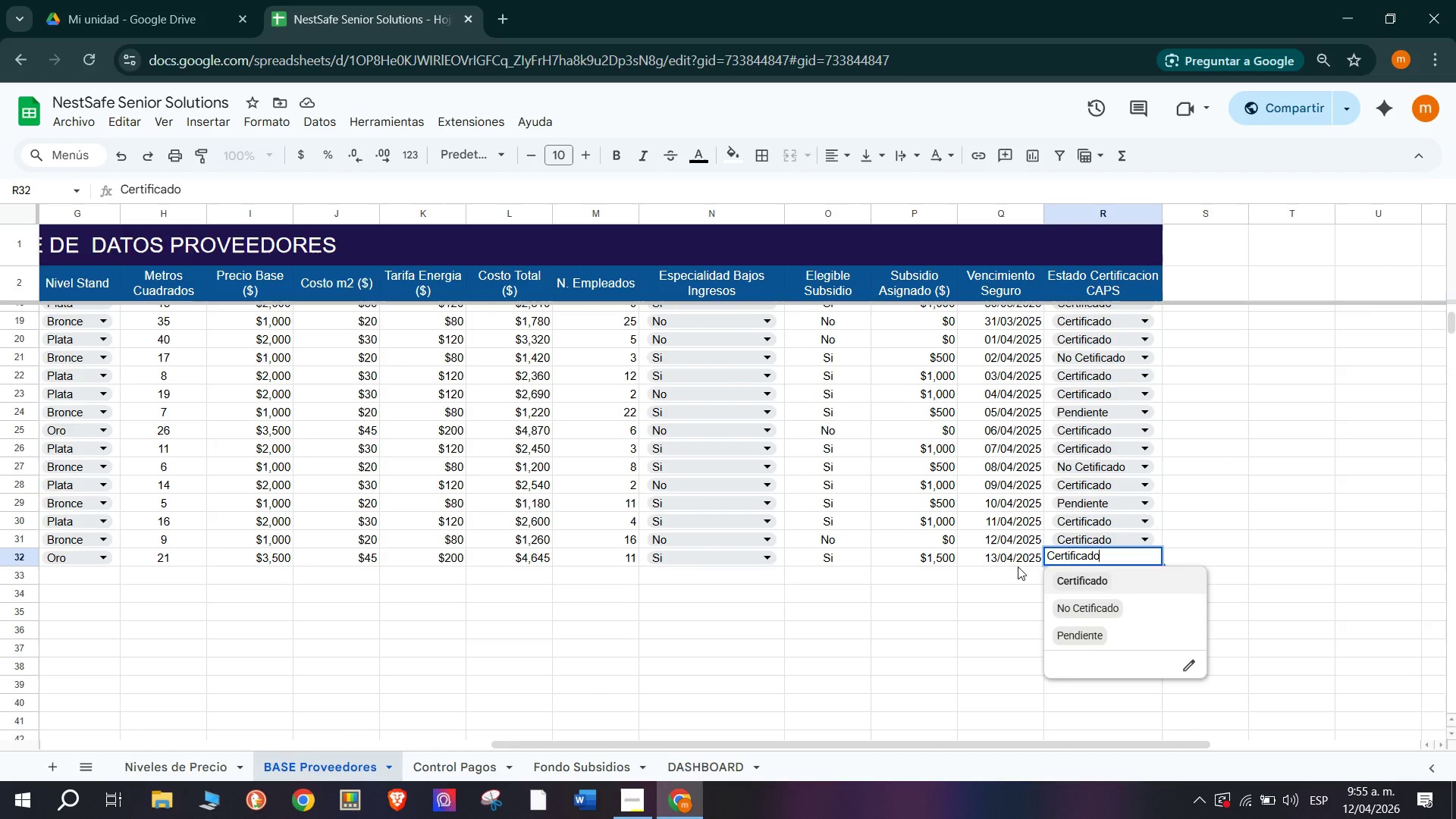 
hold_key(key=ControlLeft, duration=0.91)
left_click([1171, 557])
 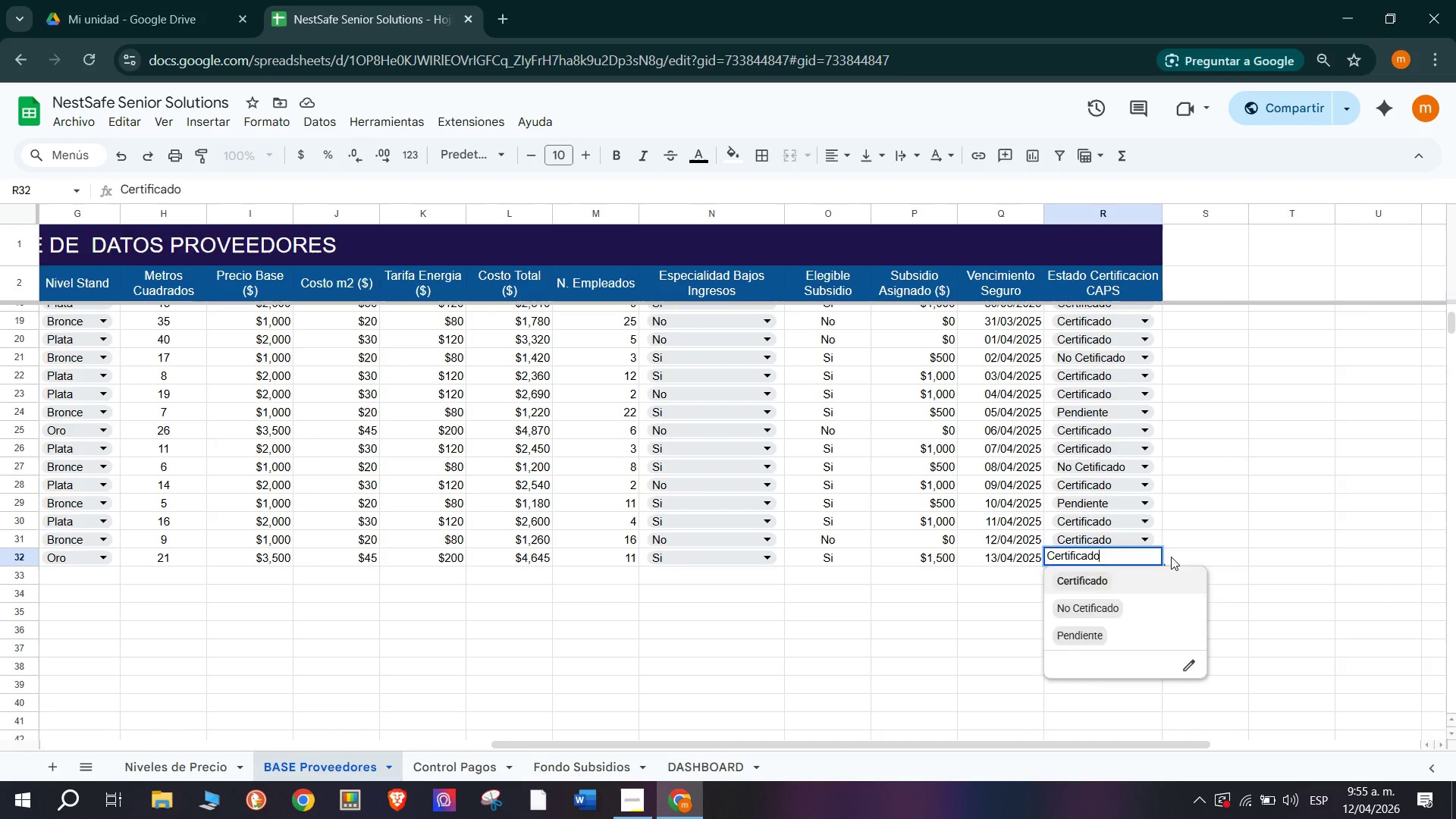 
hold_key(key=ControlLeft, duration=1.78)
left_click([1152, 598])
 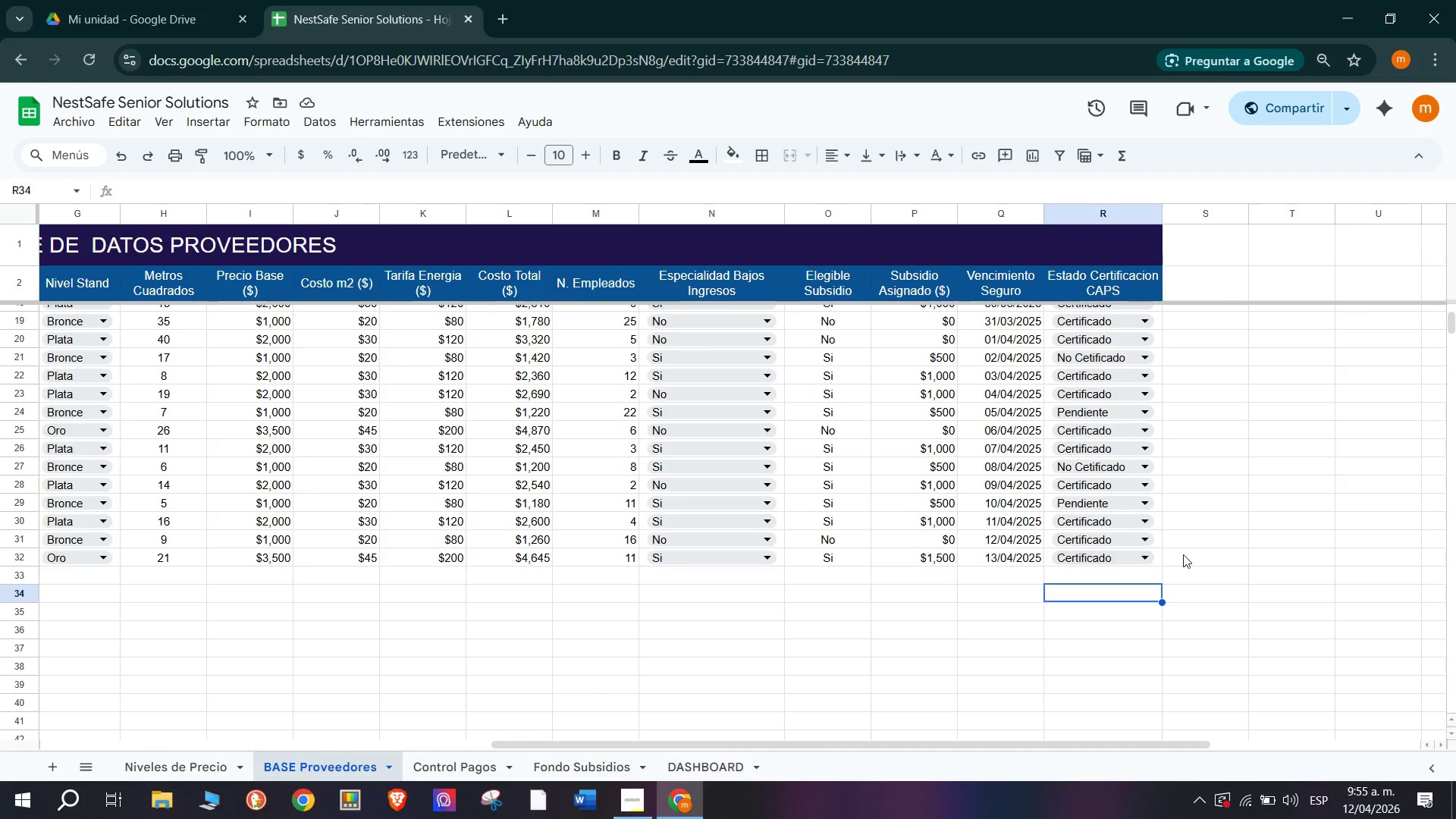 
left_click([1232, 535])
 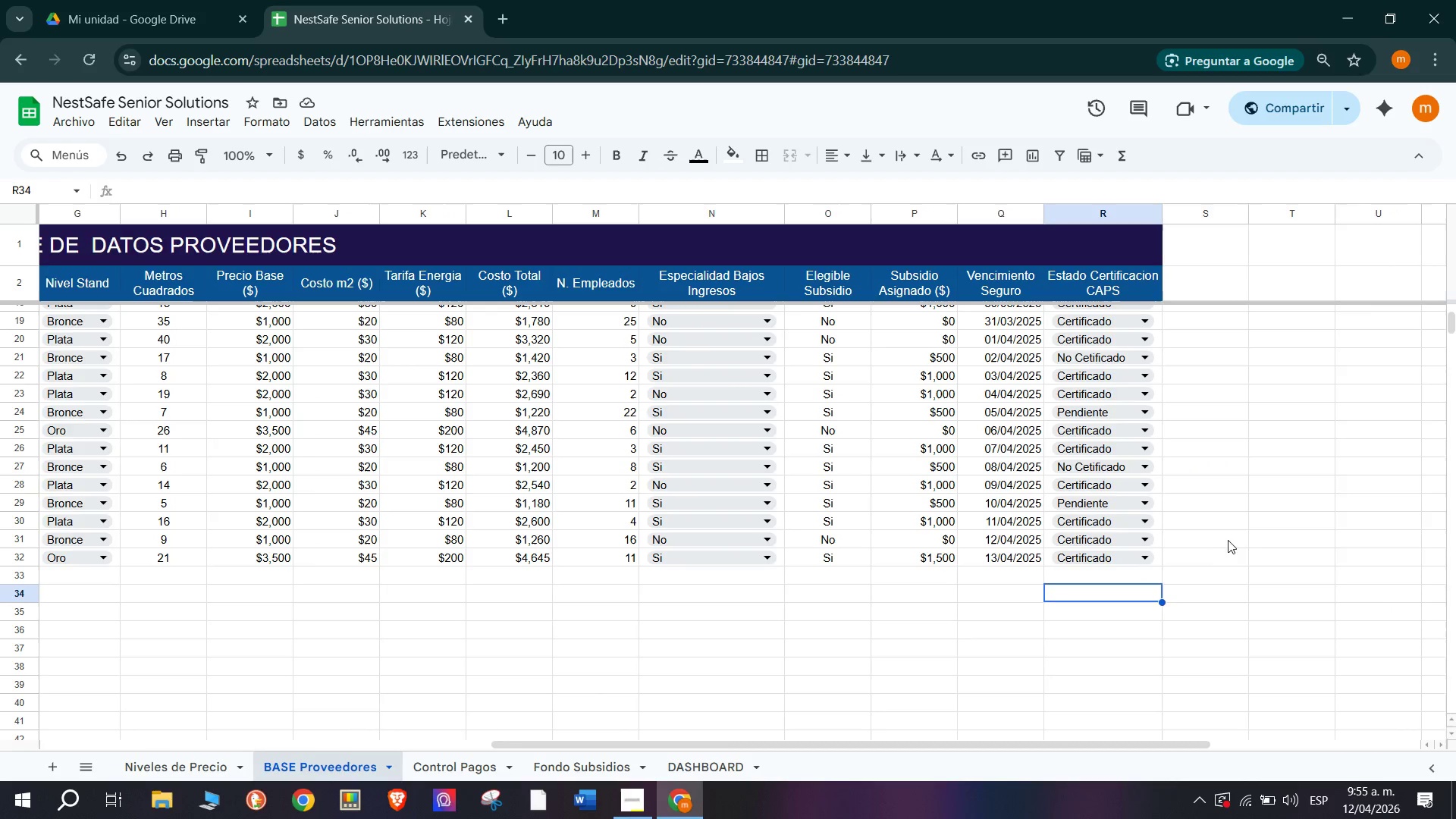 
hold_key(key=ControlLeft, duration=0.5)
 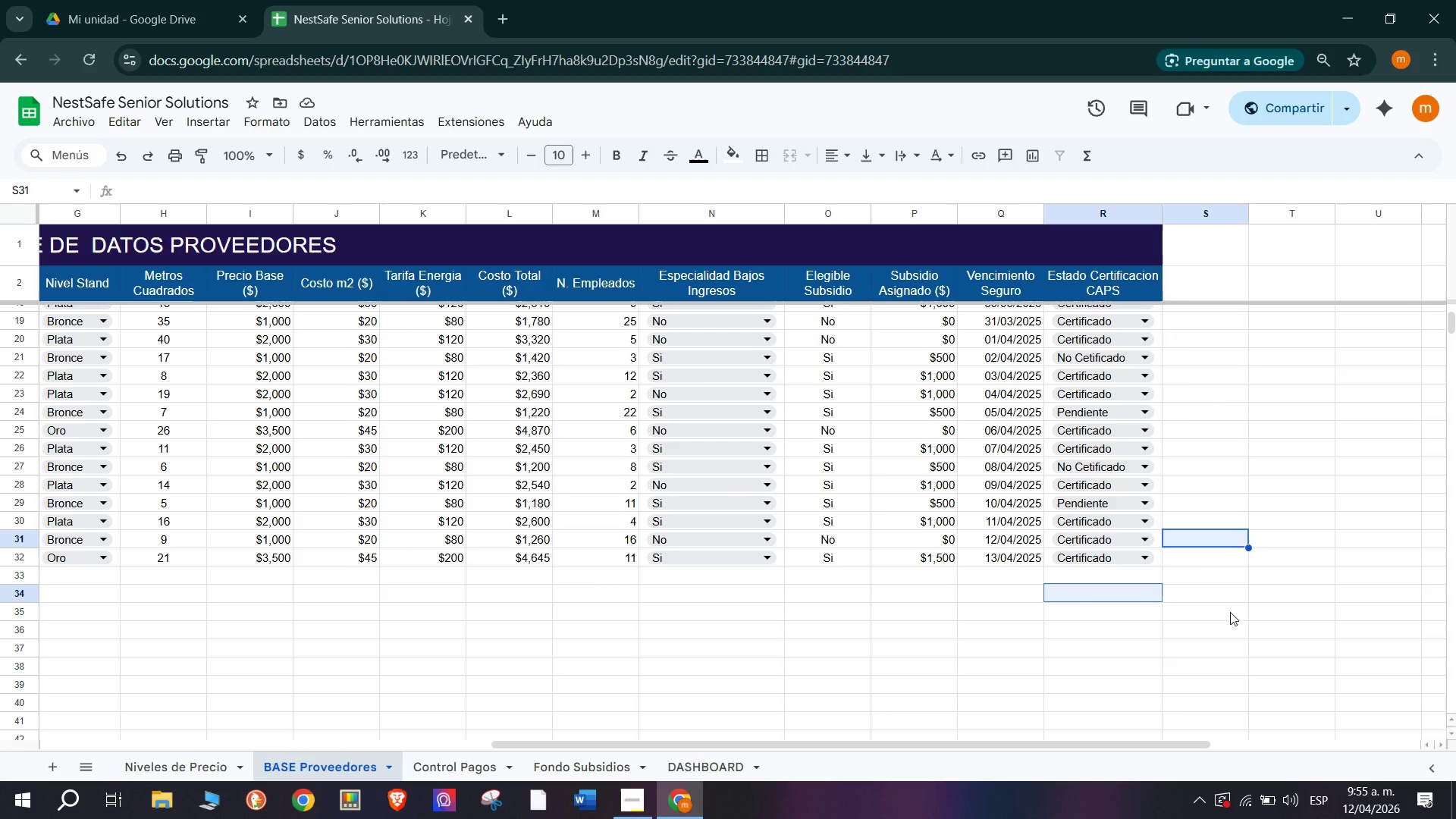 
left_click([1230, 612])
 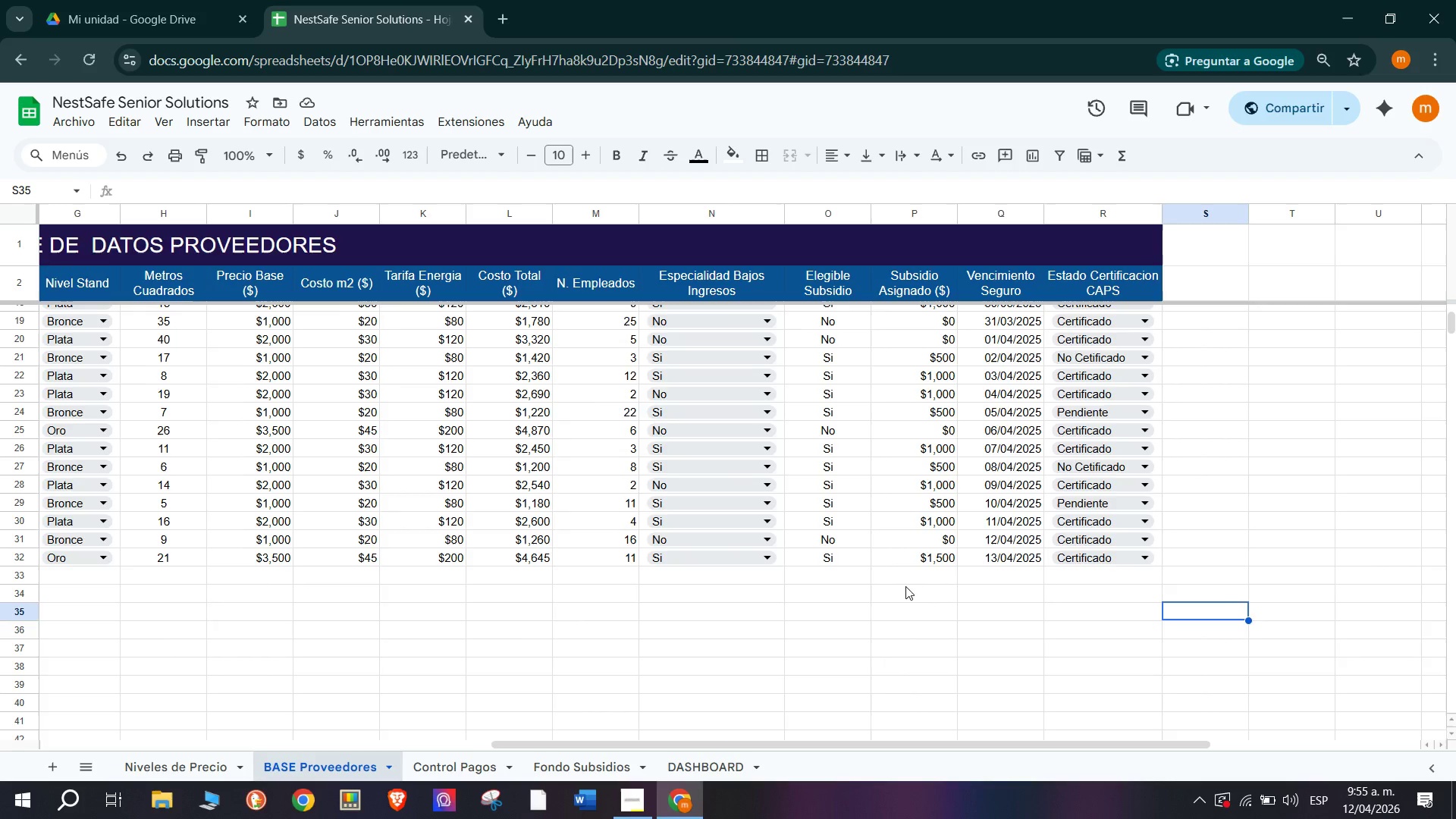 
scroll: coordinate [91, 307], scroll_direction: up, amount: 20.0
 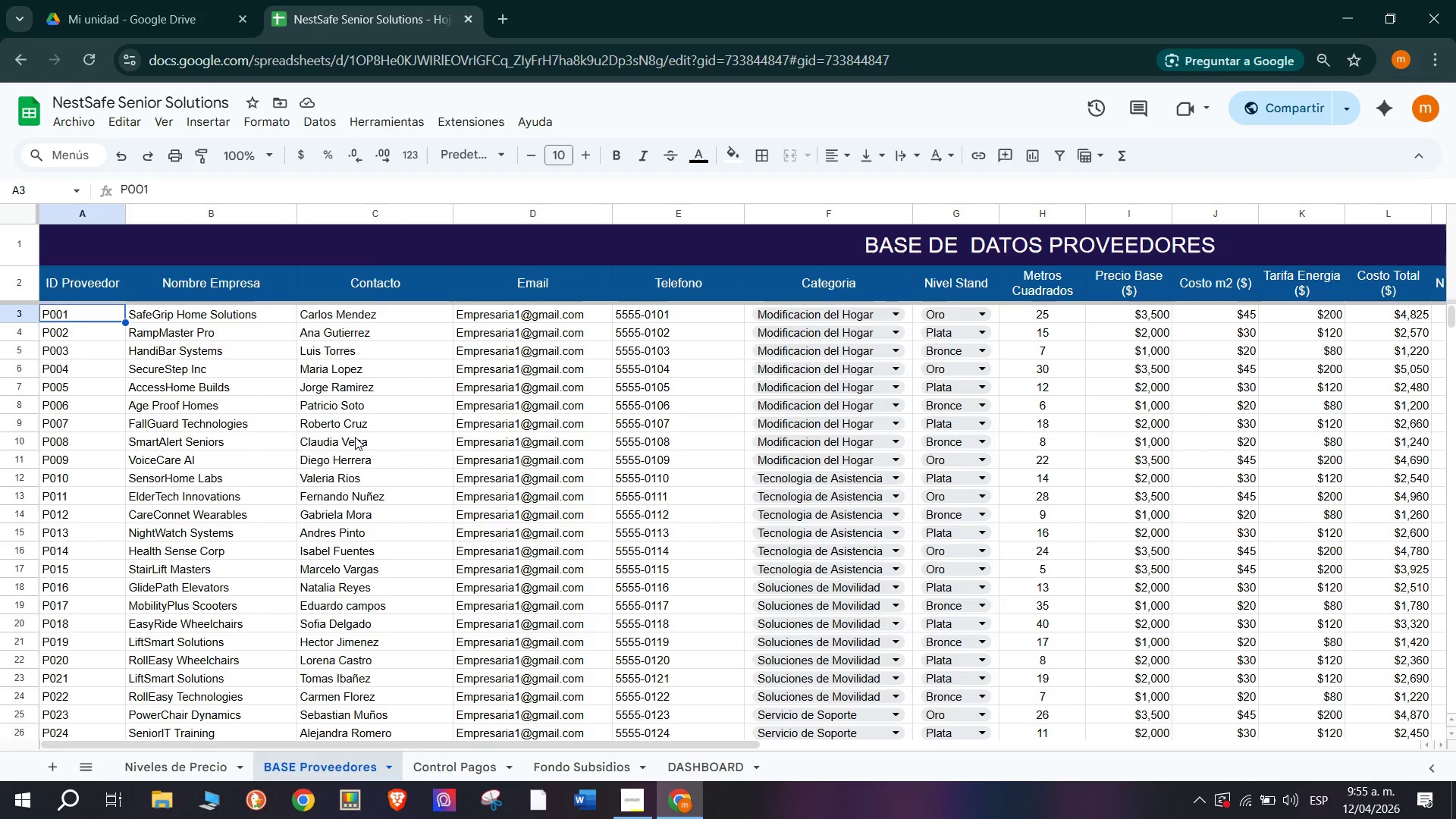 
scroll: coordinate [697, 578], scroll_direction: down, amount: 4.0
 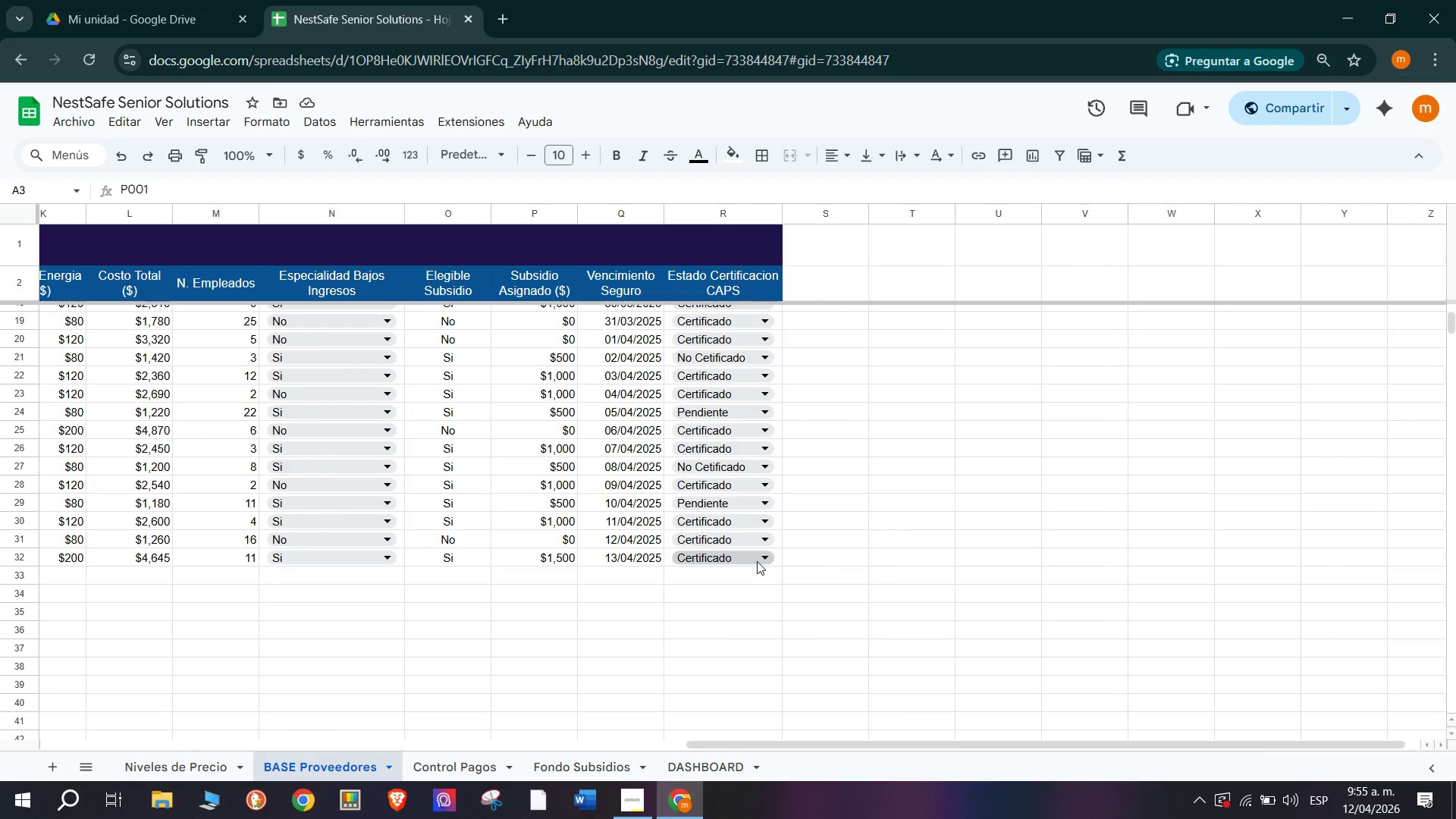 
hold_key(key=ShiftLeft, duration=1.27)
 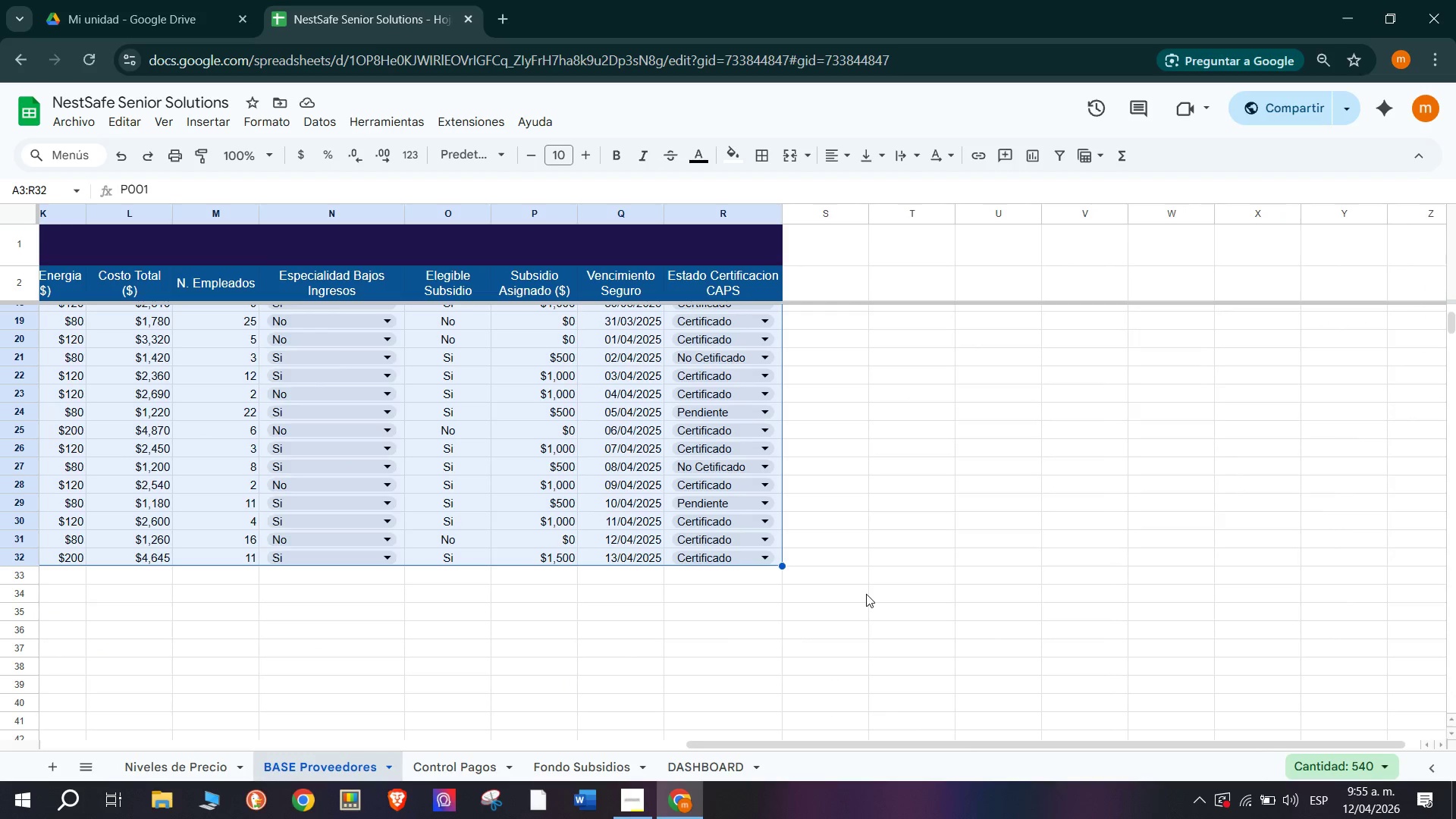 
scroll: coordinate [529, 614], scroll_direction: up, amount: 7.0
 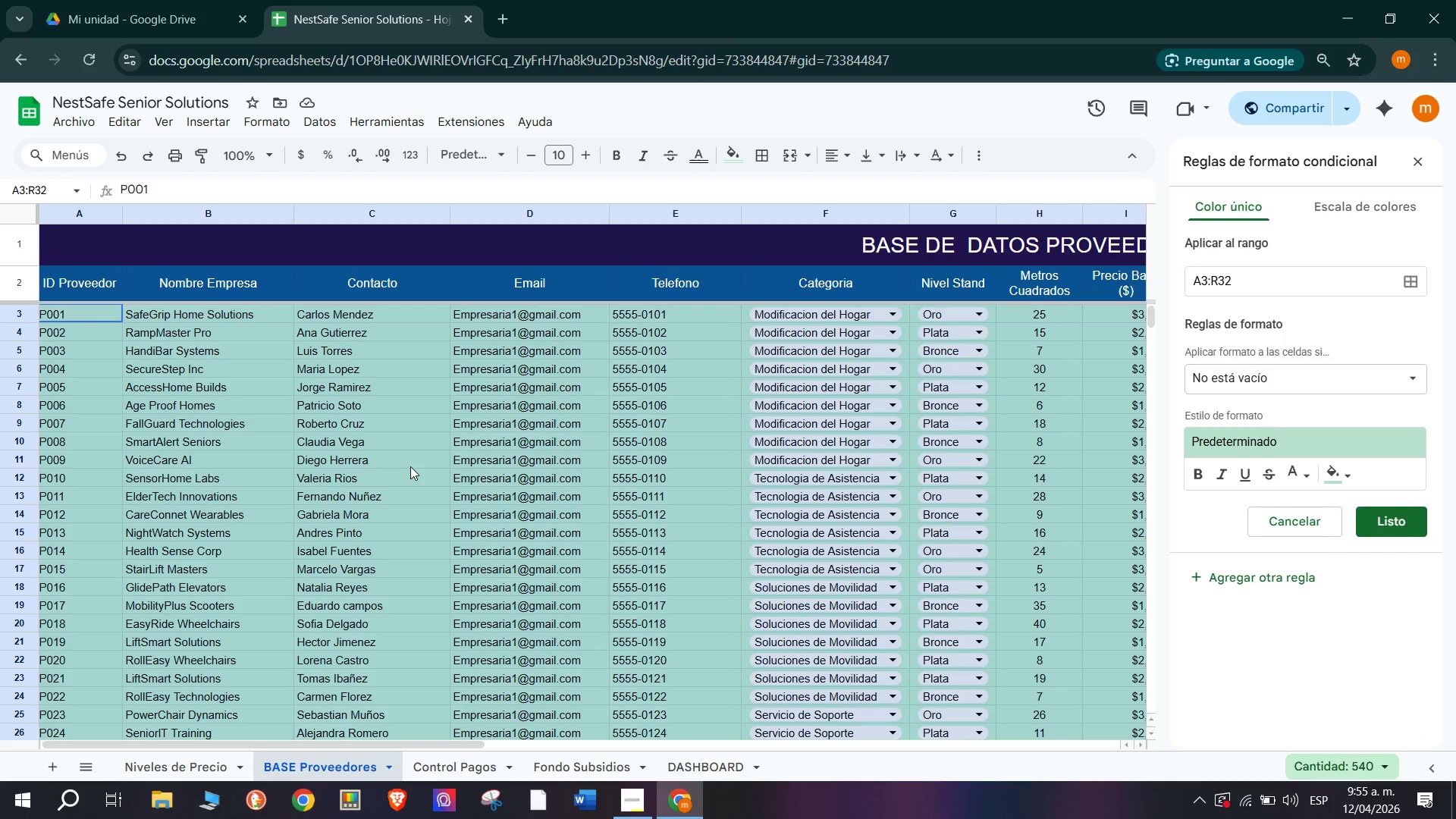 
wait(14.21)
 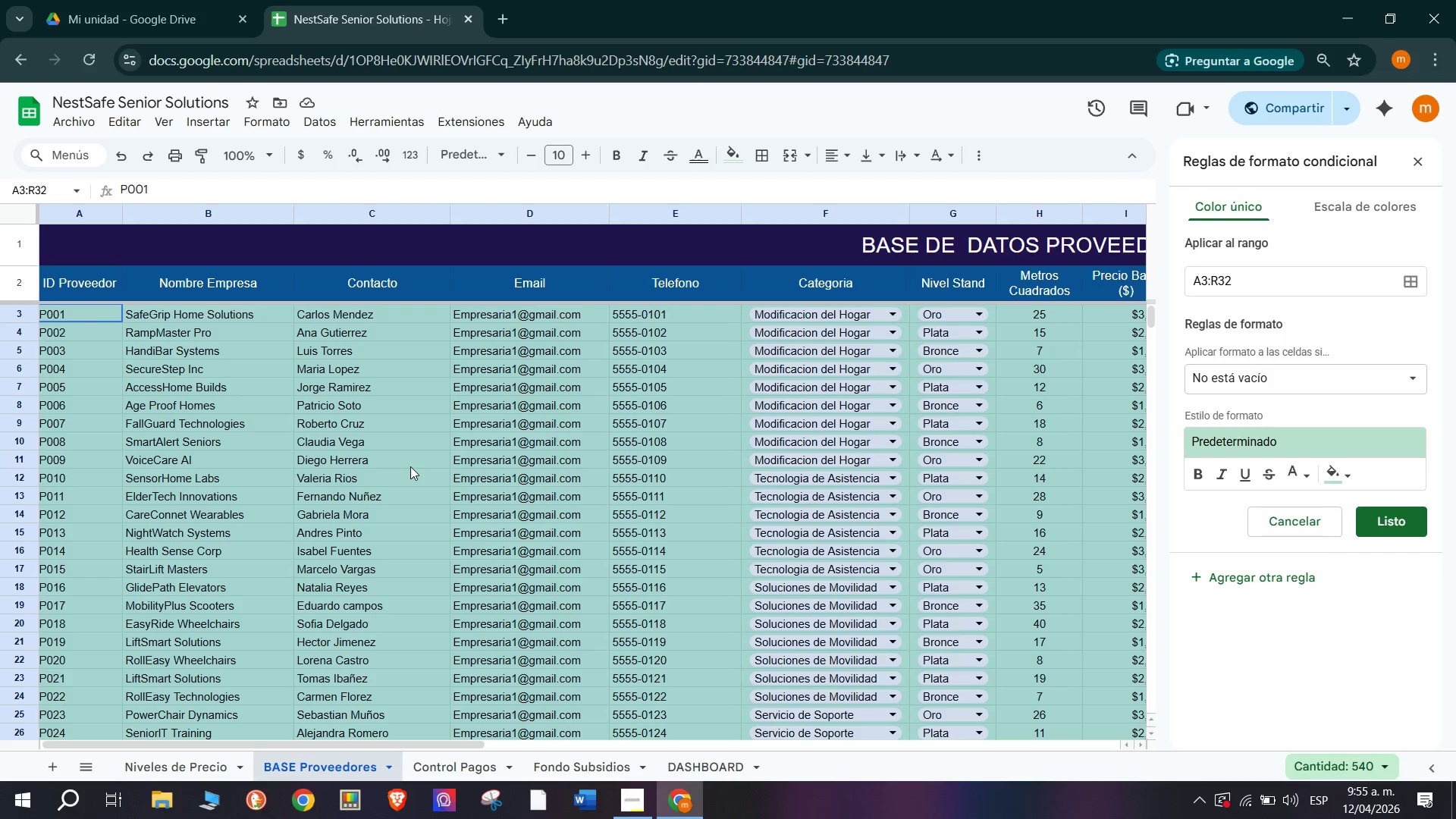 
double_click([1265, 373])
 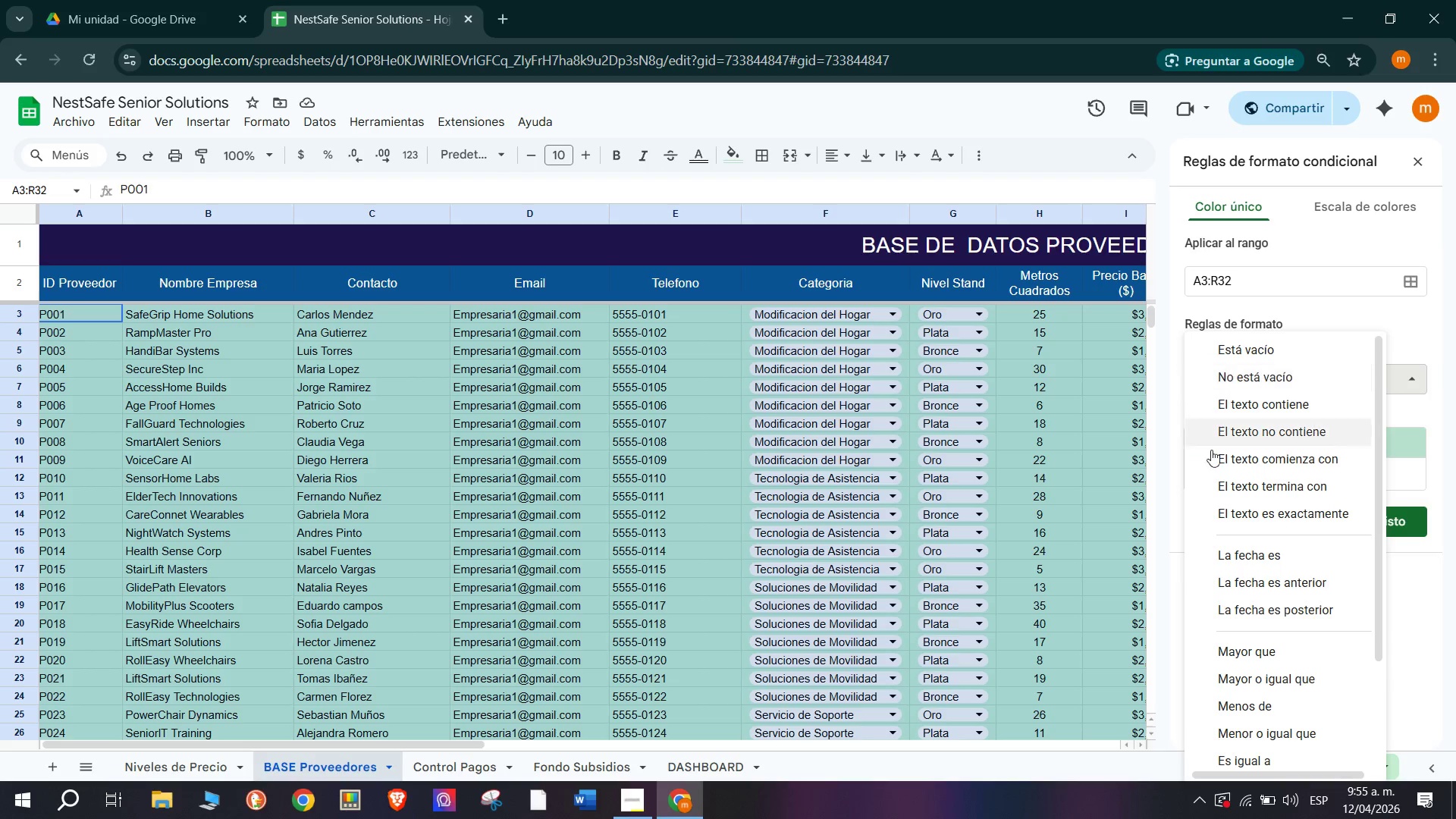 
scroll: coordinate [1200, 580], scroll_direction: down, amount: 9.0
 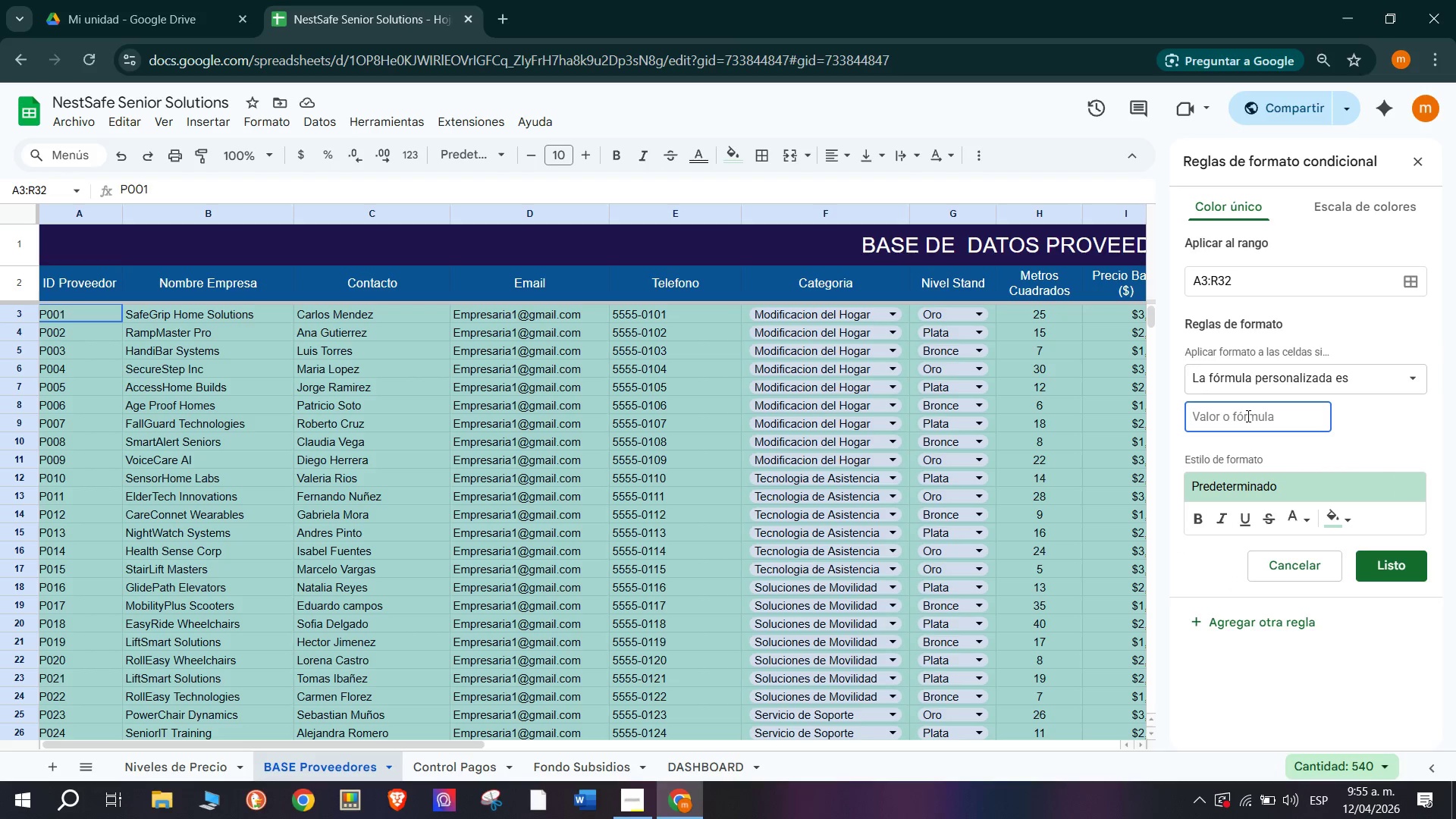 
wait(5.72)
 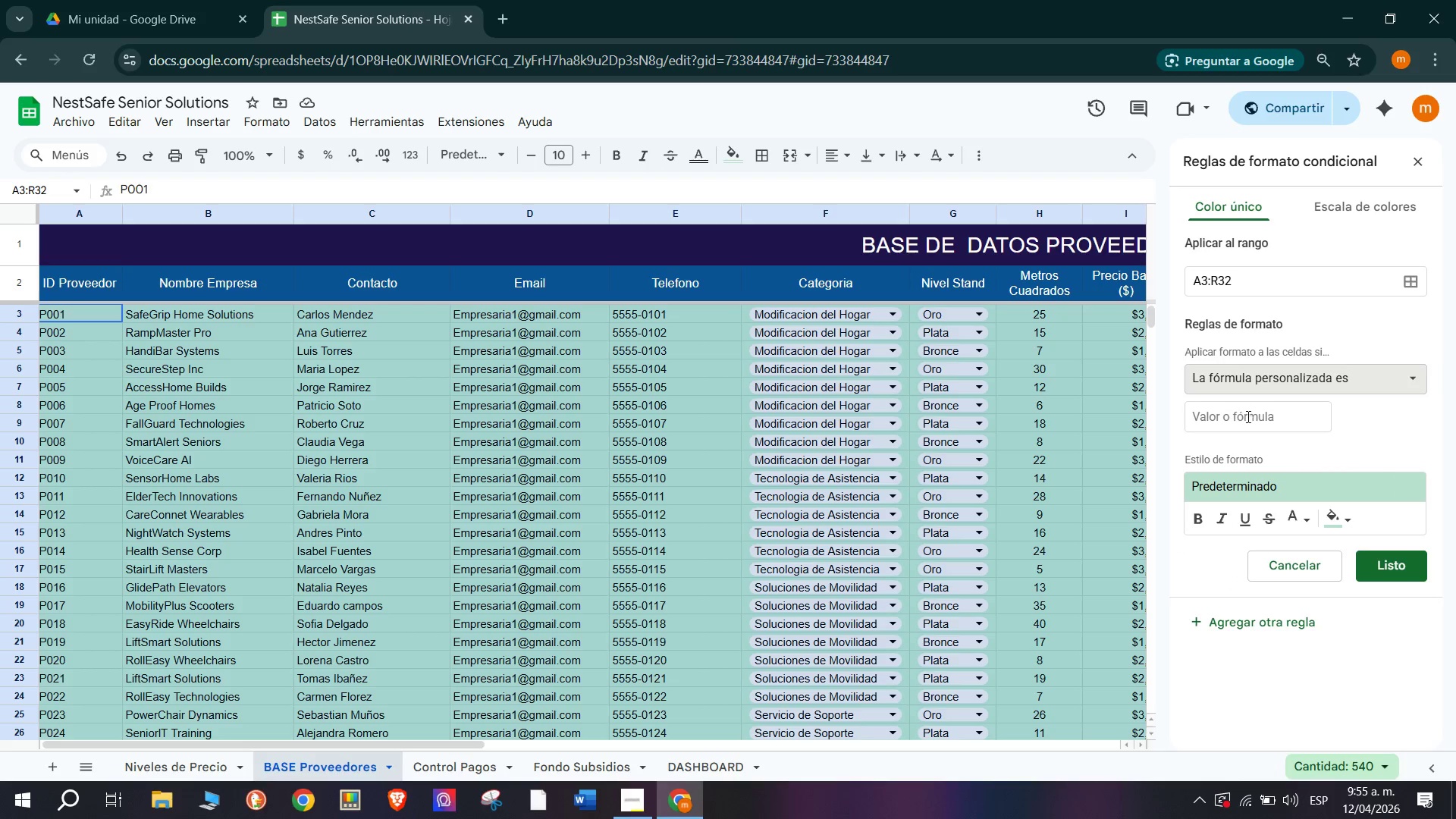 
type()$Q3Z)
key(Backspace)
type([Break]DATE)
 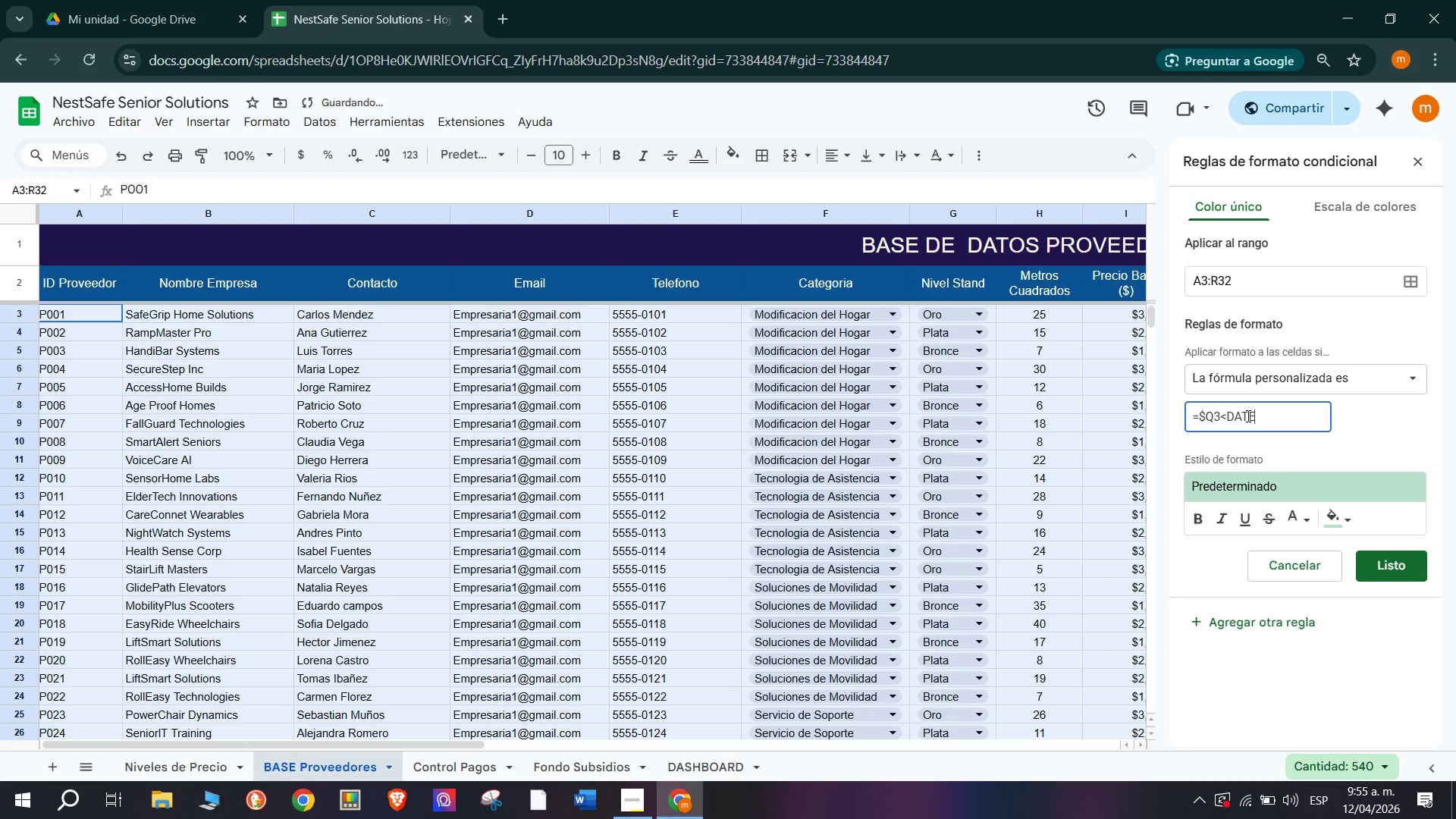 
type(*2024,11,15()
 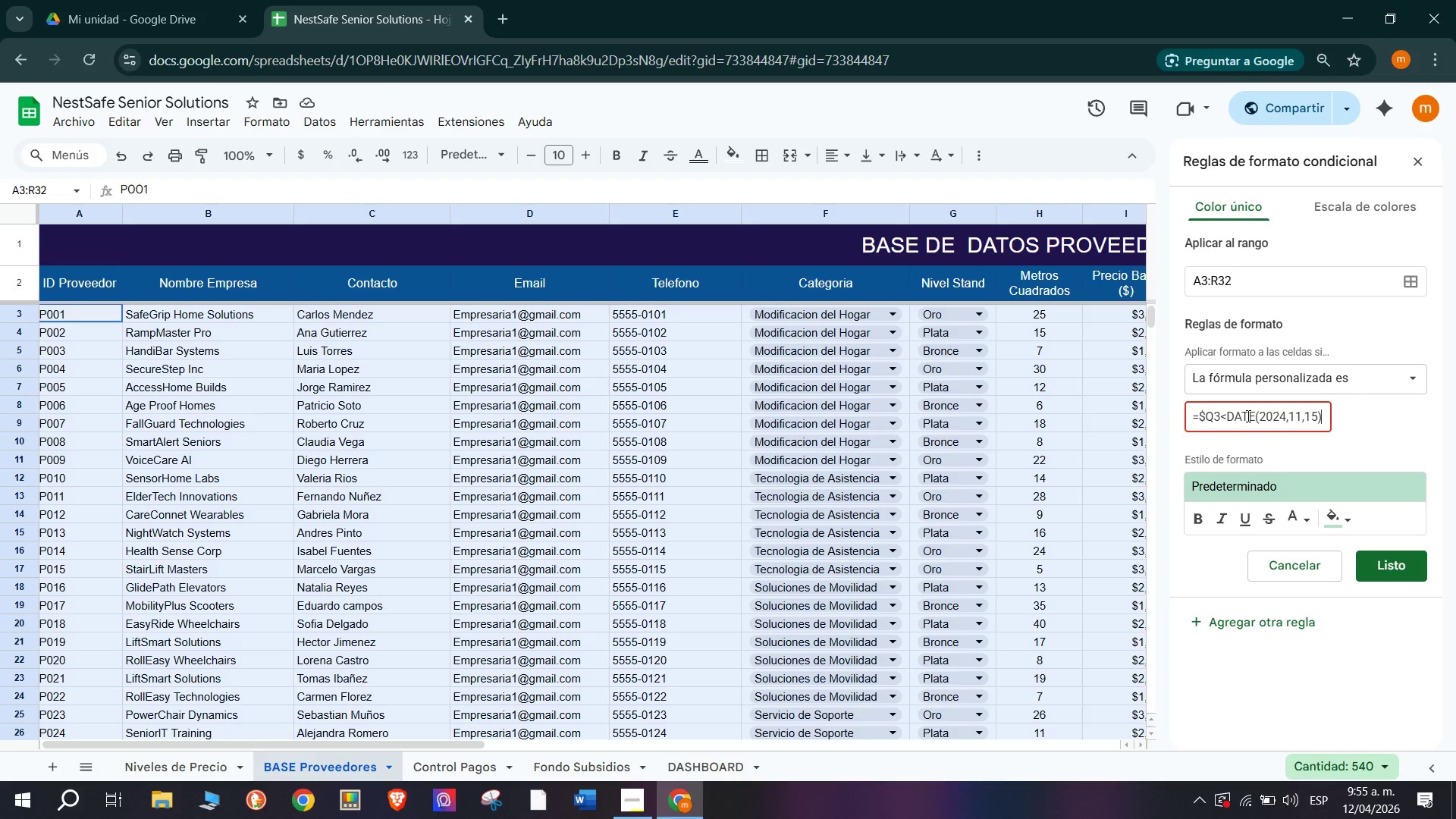 
wait(7.56)
 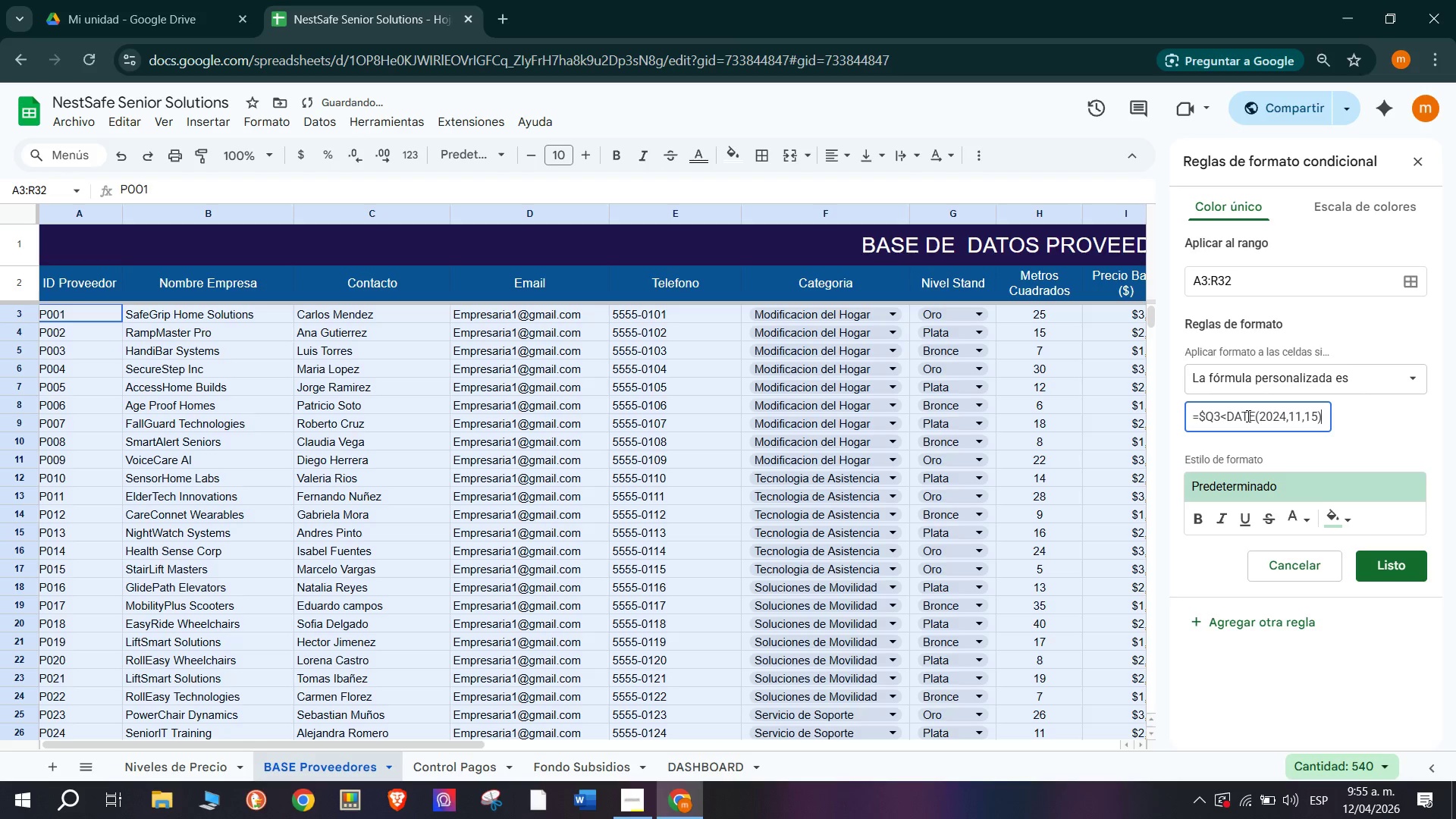 
left_click([1287, 422])
 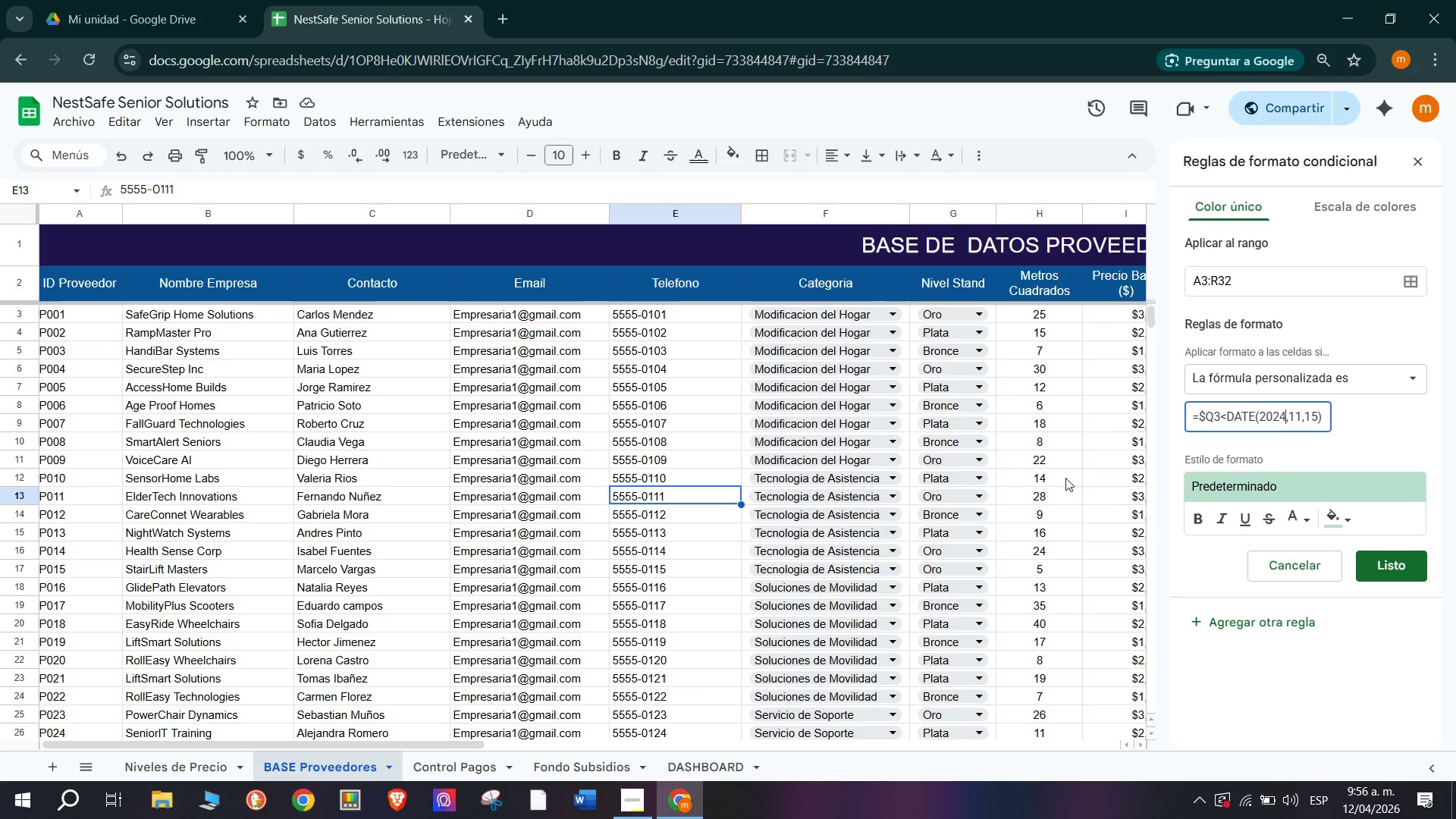 
scroll: coordinate [620, 476], scroll_direction: down, amount: 3.0
 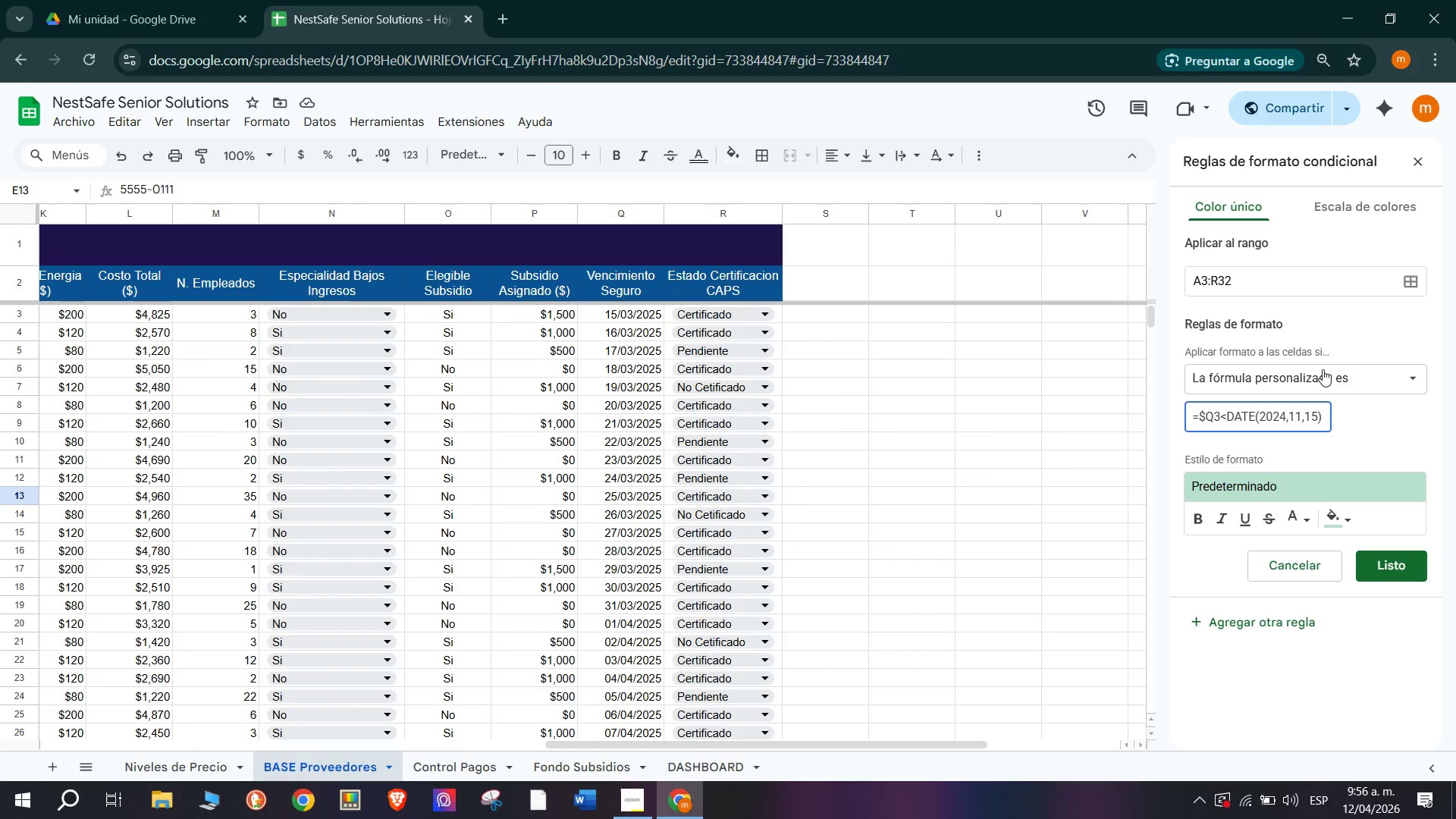 
key(Backspace)
 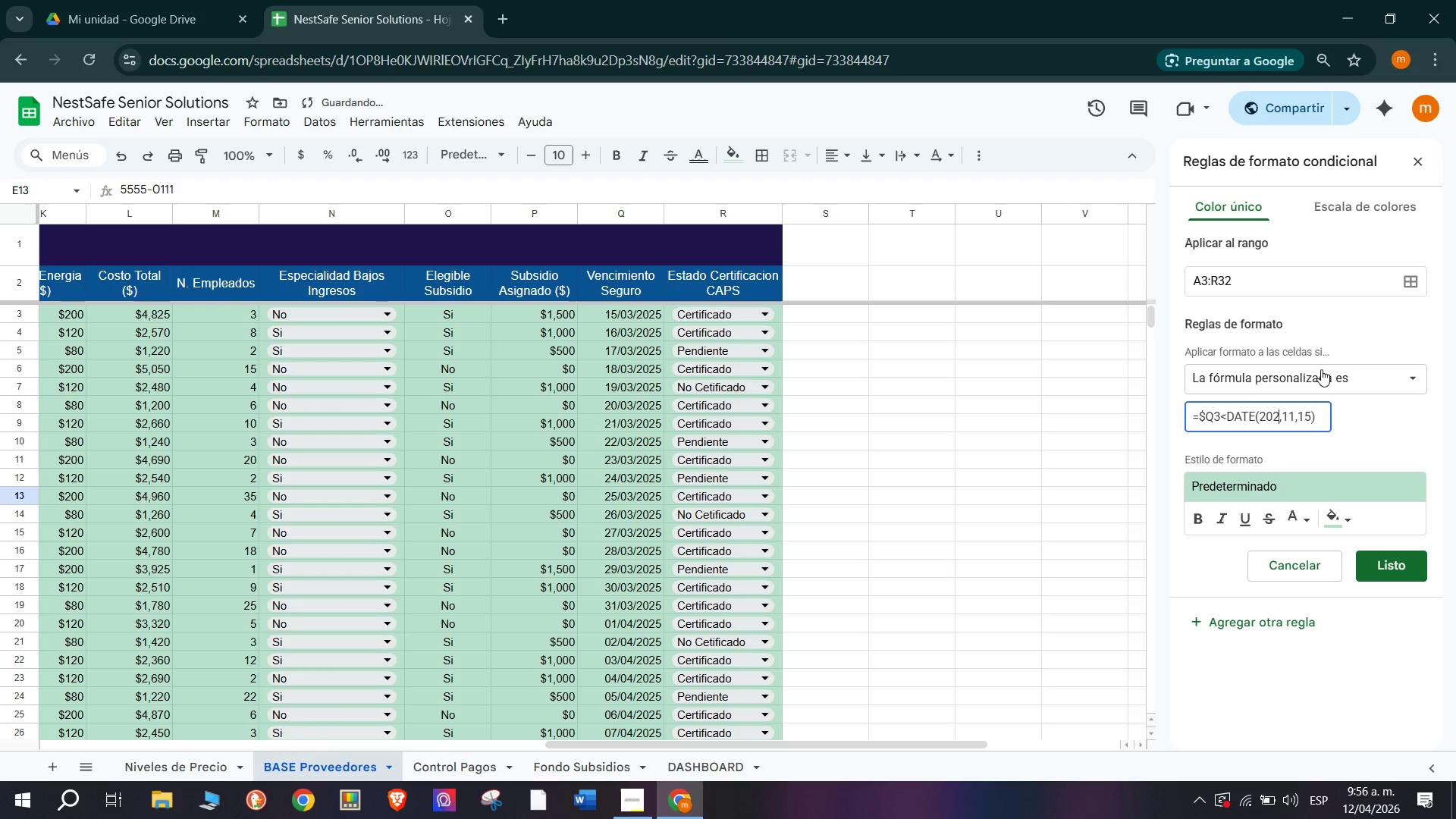 
key(5)
 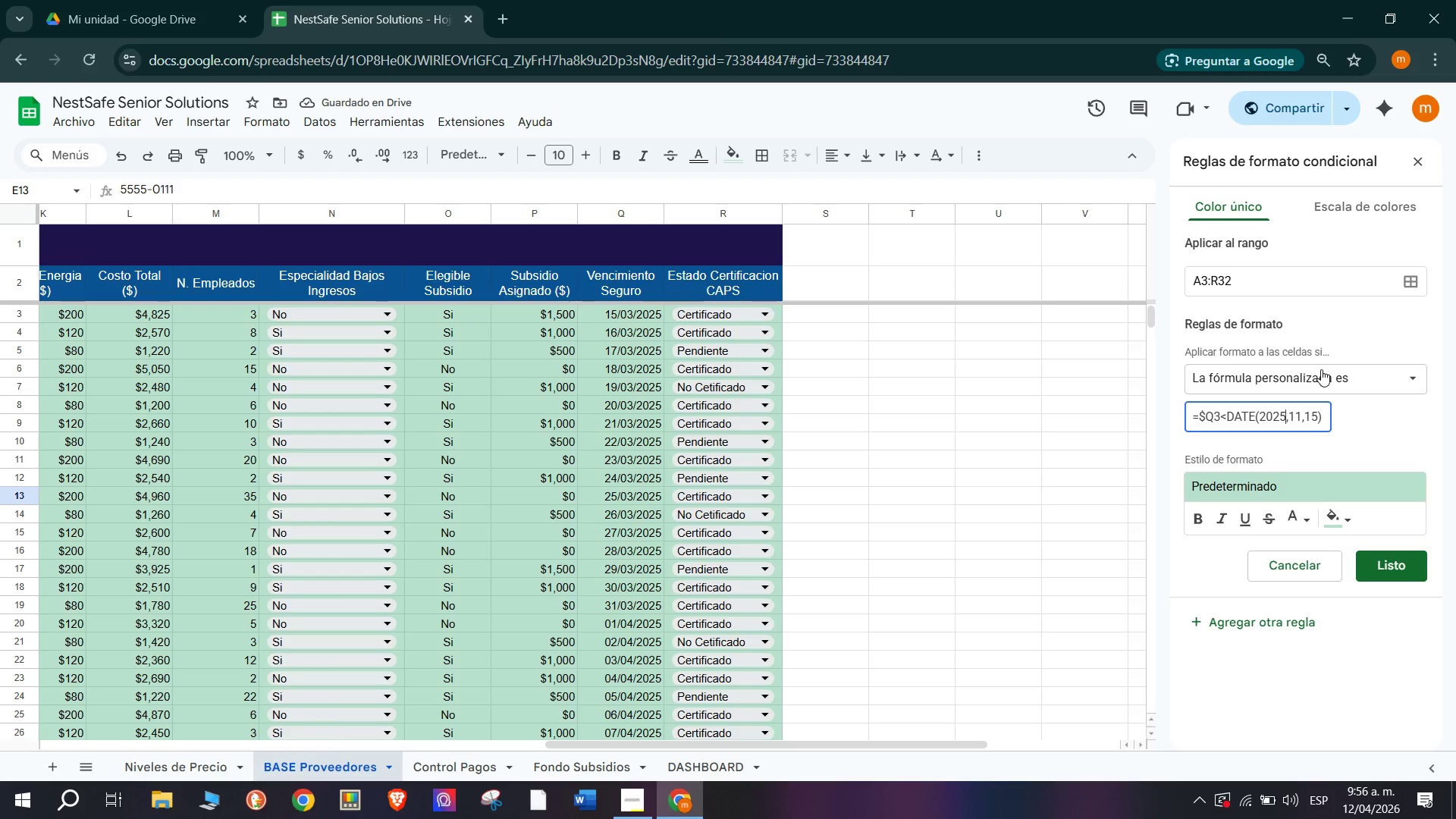 
key(Backspace)
 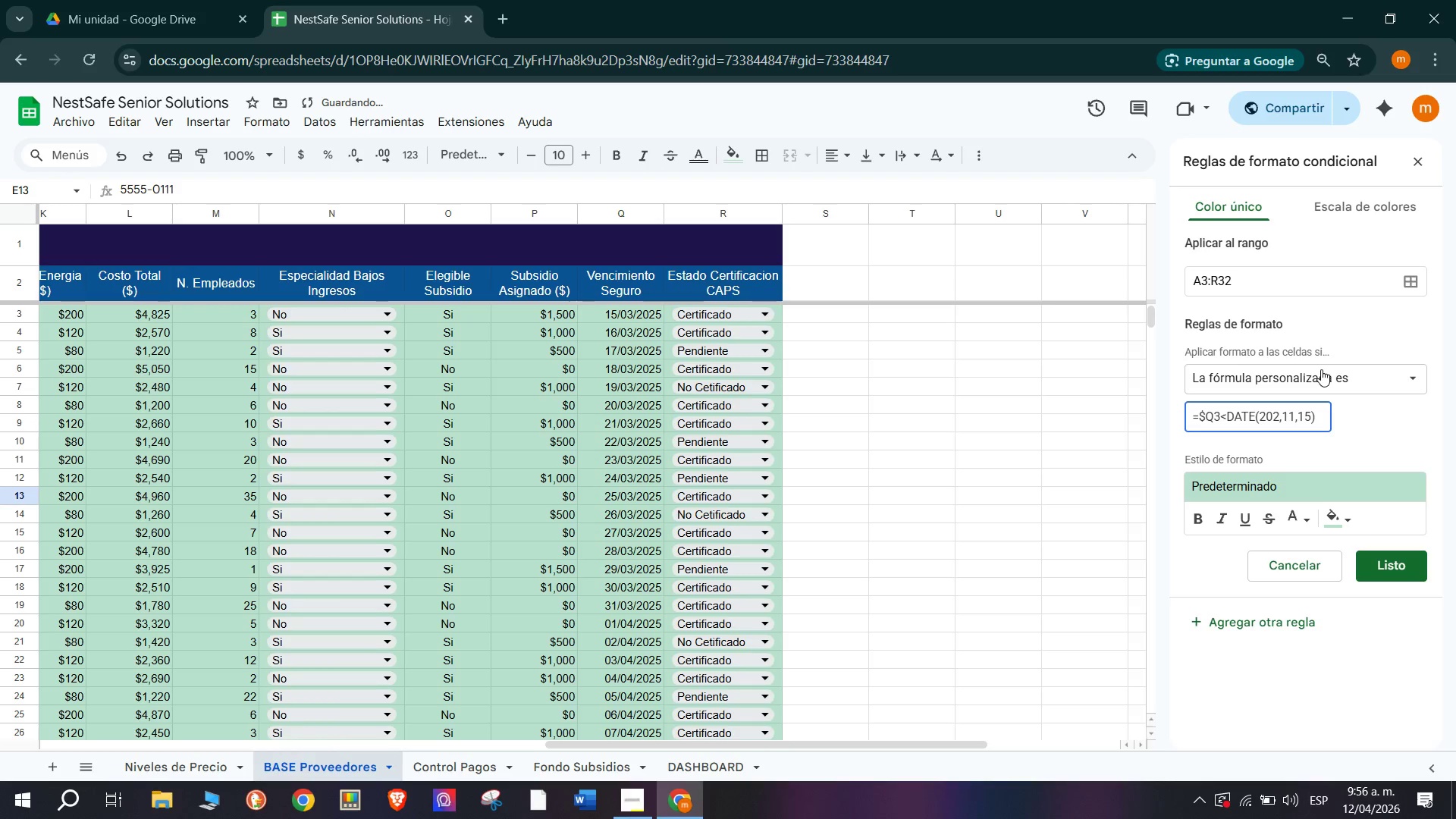 
key(5)
 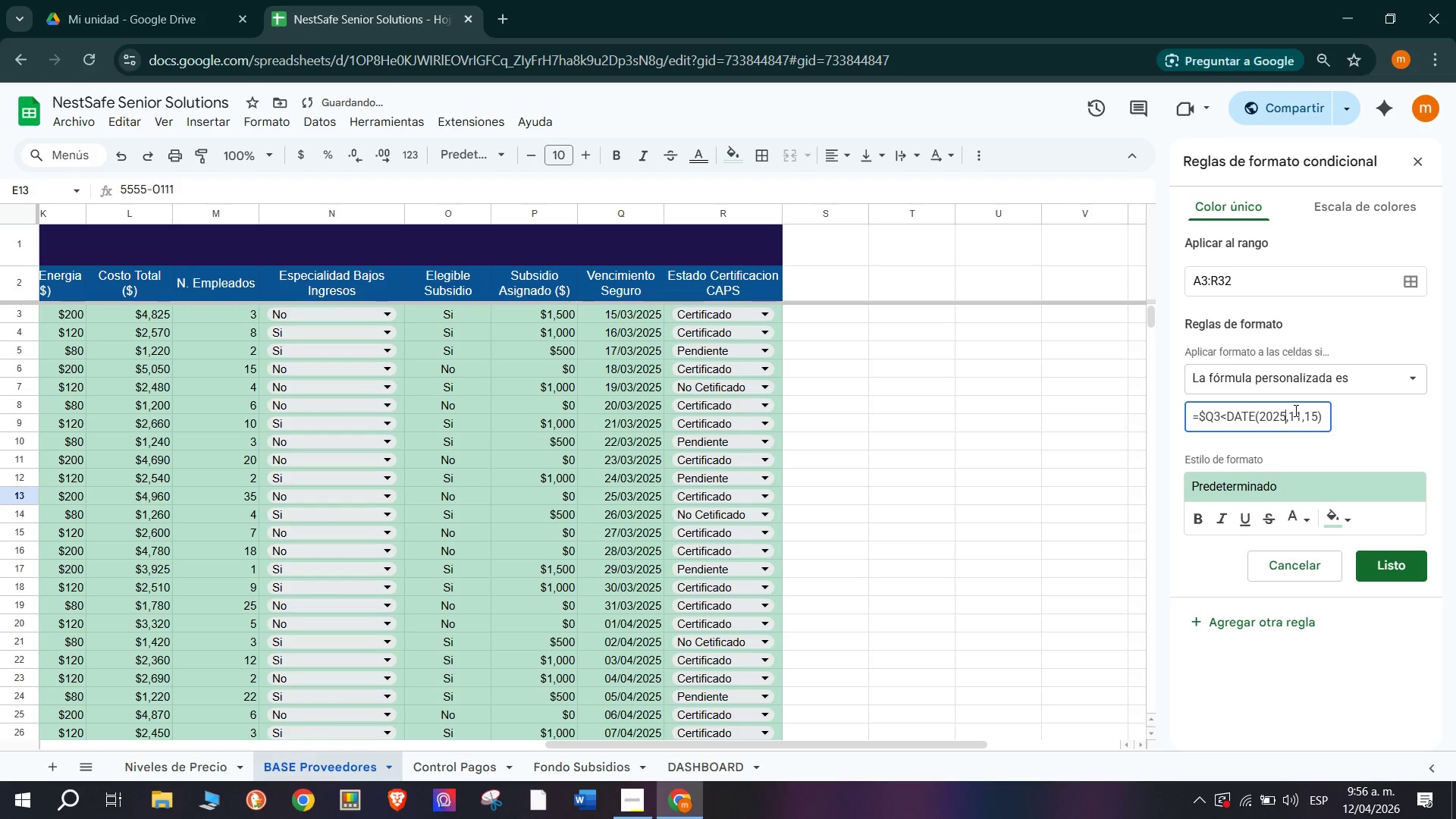 
key(Backspace)
 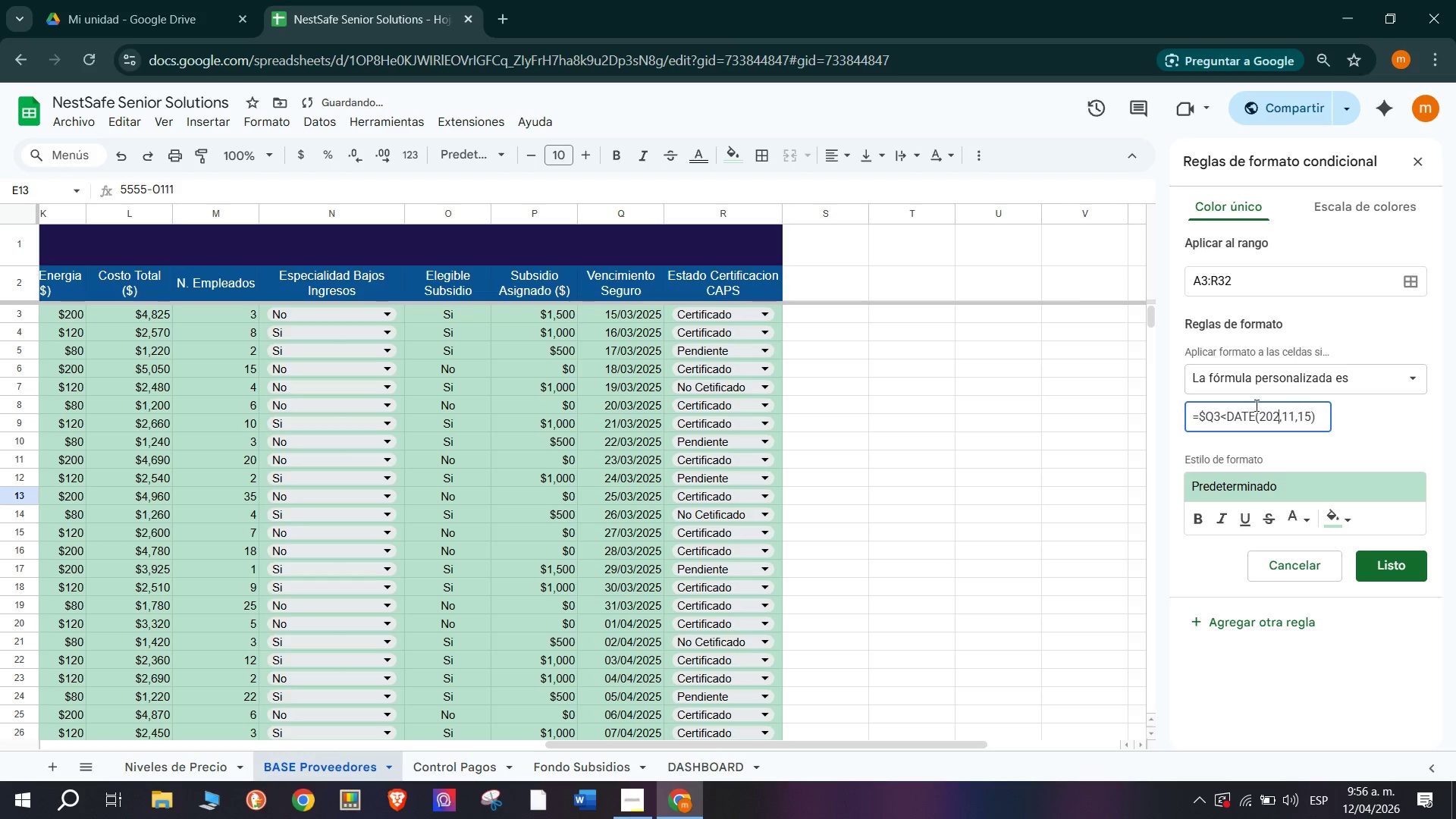 
scroll: coordinate [692, 410], scroll_direction: up, amount: 2.0
 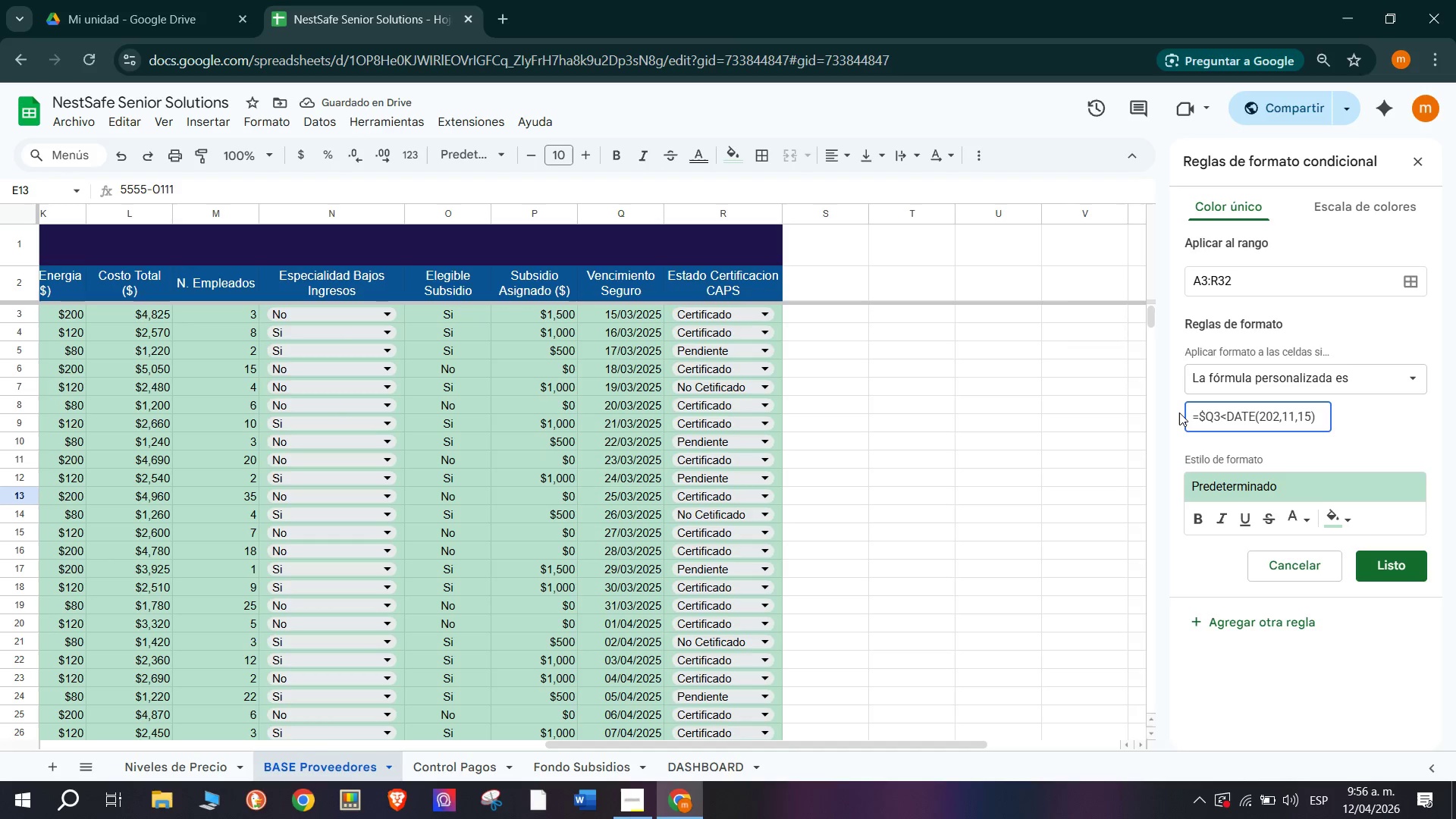 
key(5)
 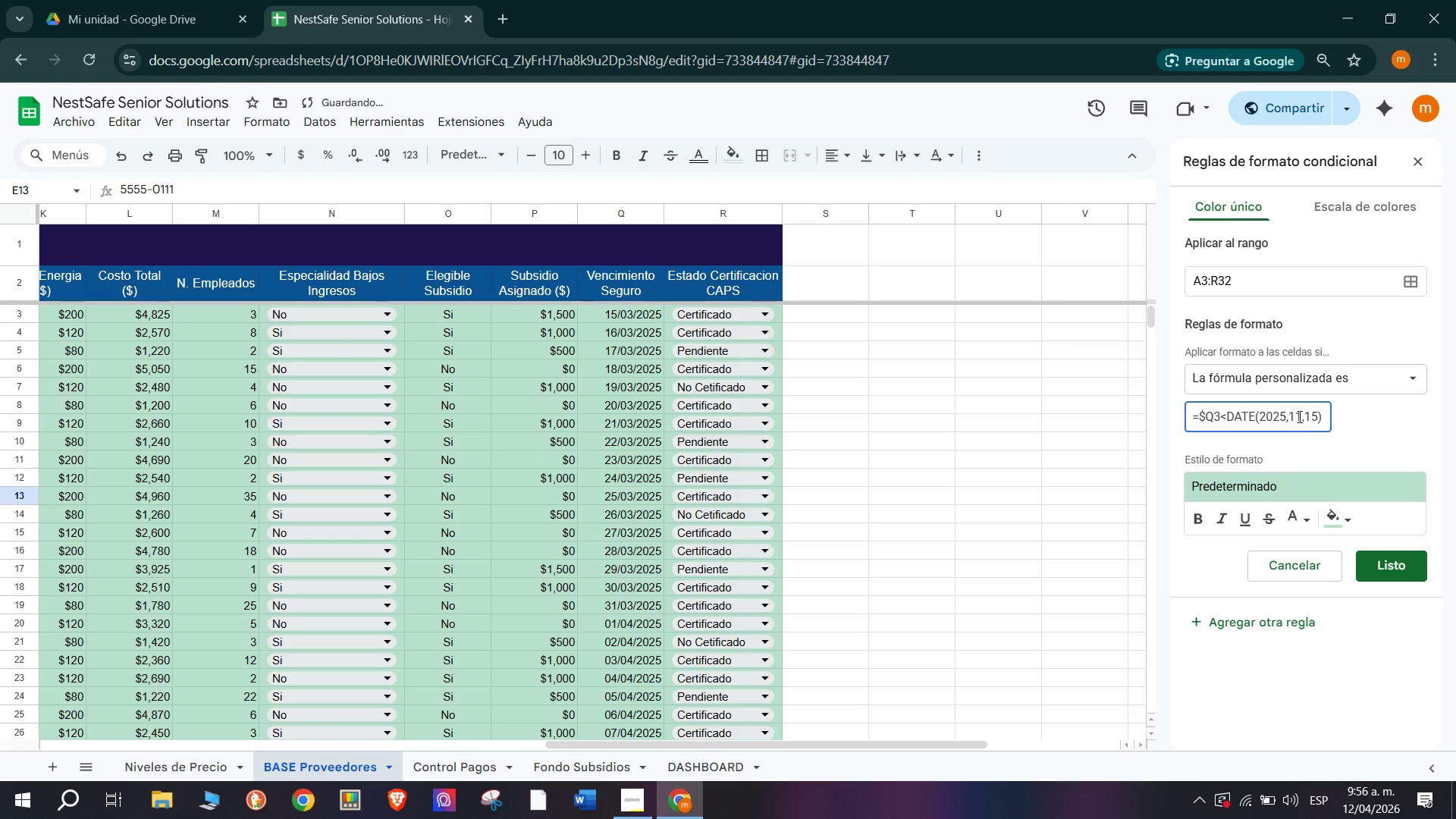 
left_click([1298, 416])
 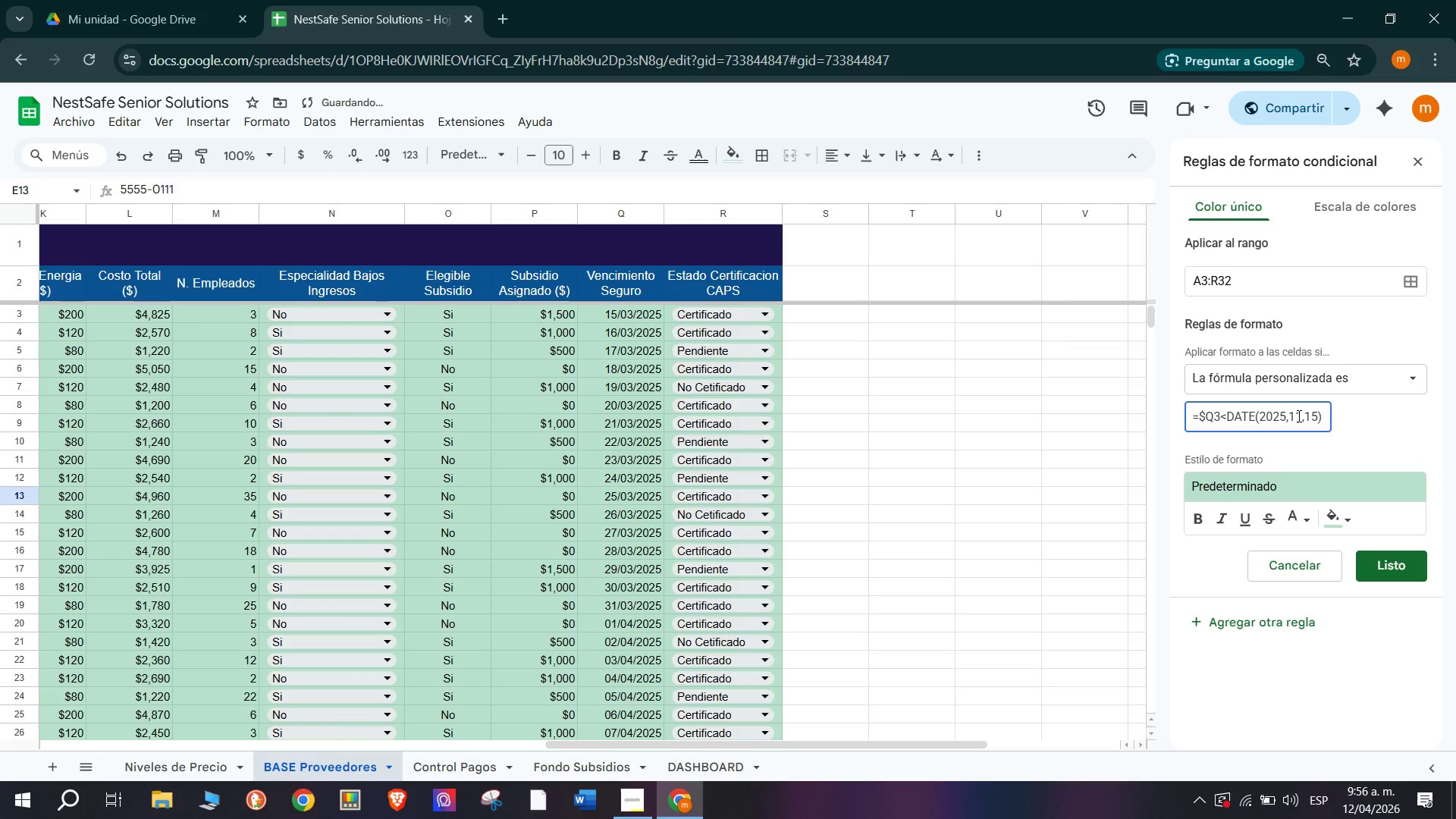 
left_click([1299, 416])
 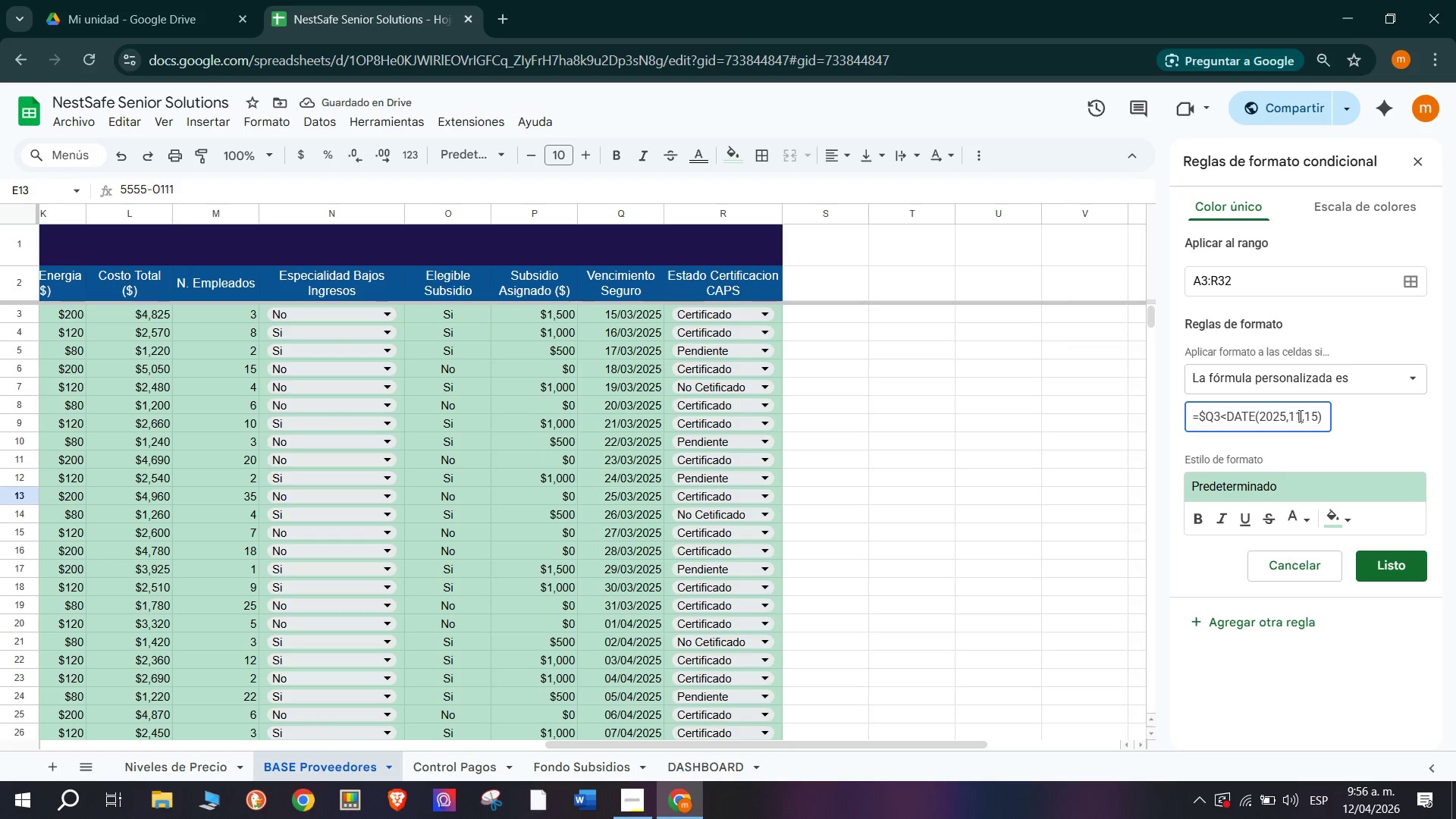 
key(Backspace)
key(Backspace)
type(3)
key(Backspace)
type(03)
key(Backspace)
type(3)
 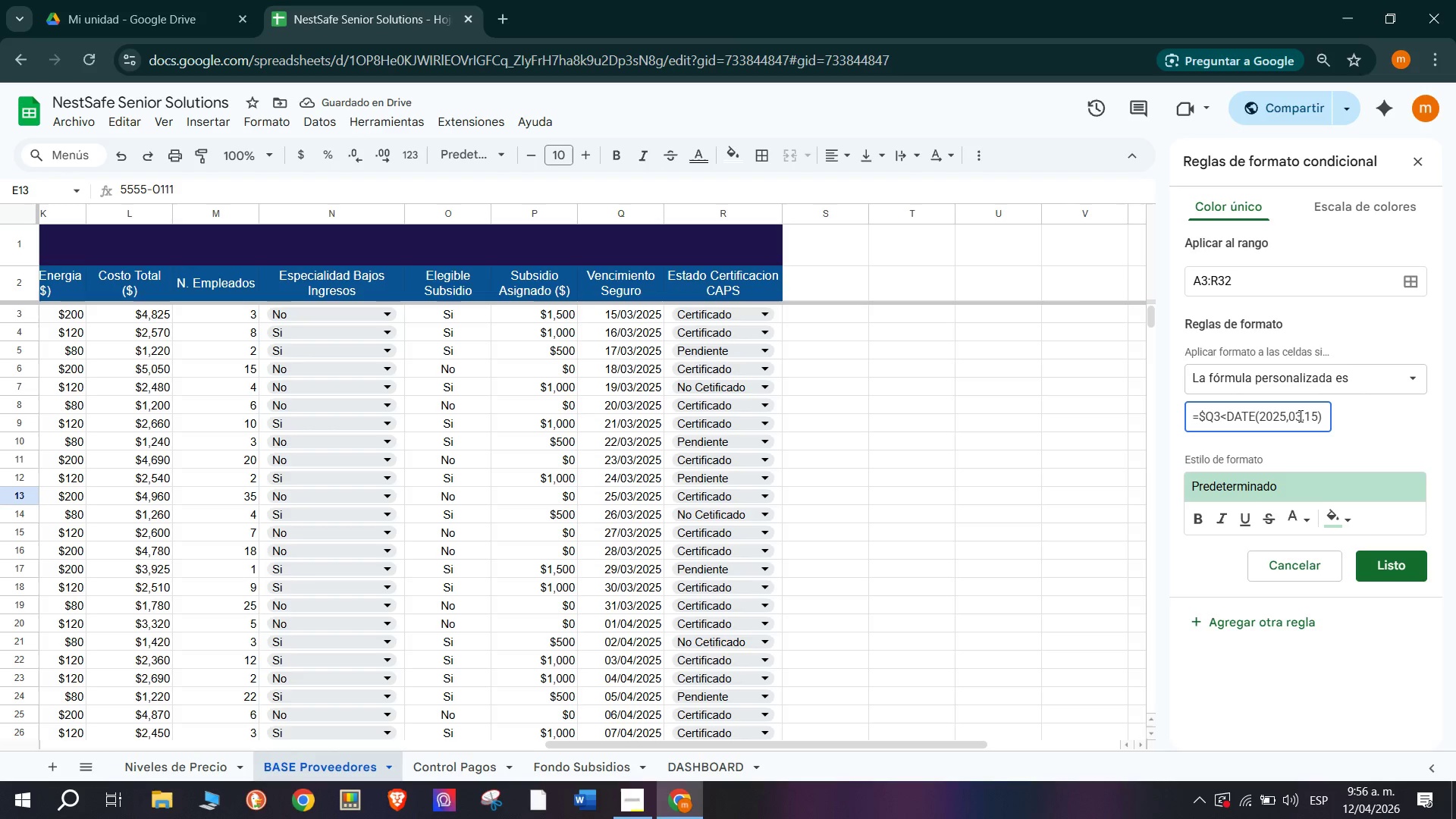 
wait(5.3)
 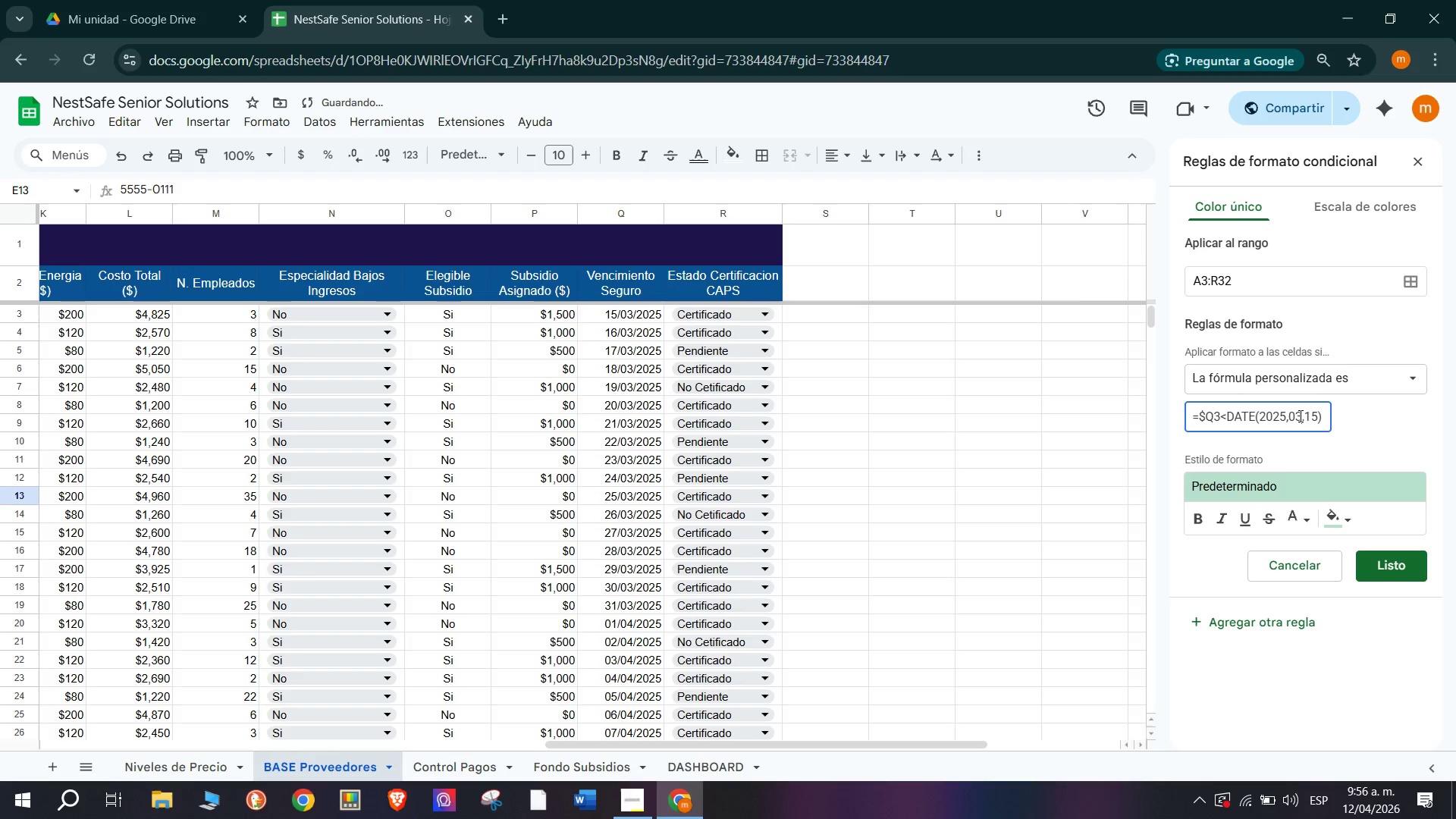 
key(Backspace)
 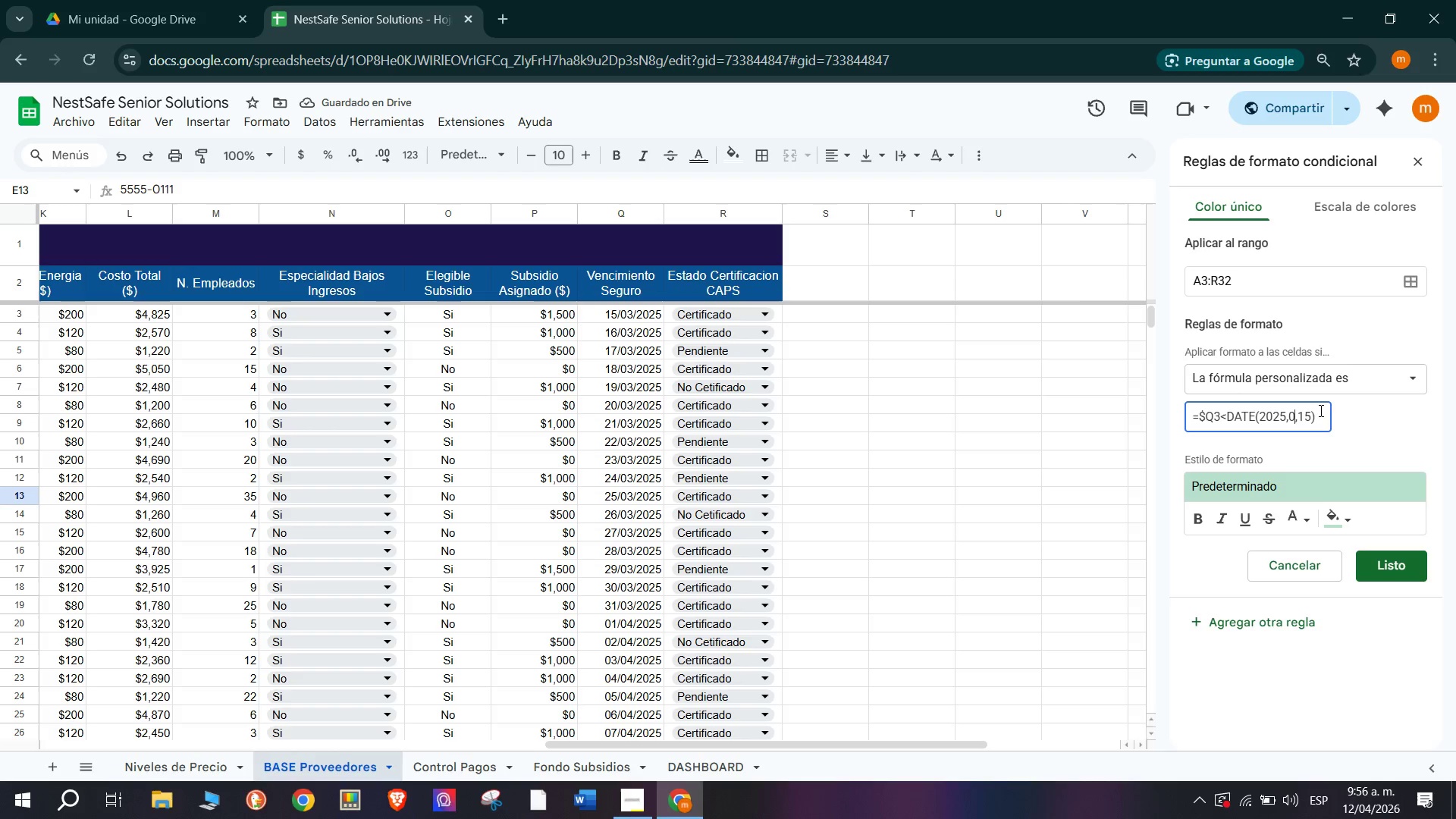 
key(4)
 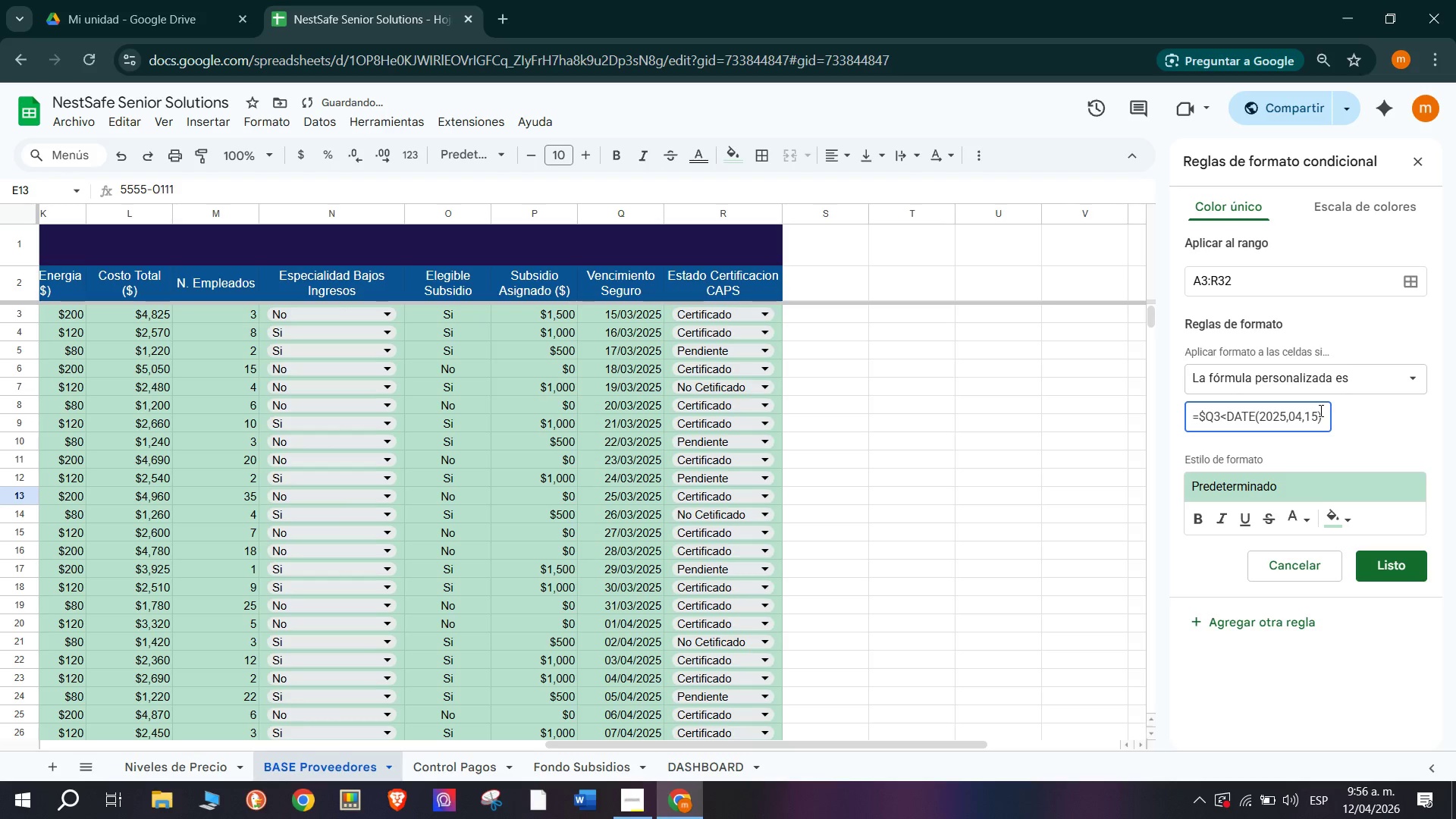 
scroll: coordinate [737, 499], scroll_direction: down, amount: 1.0
 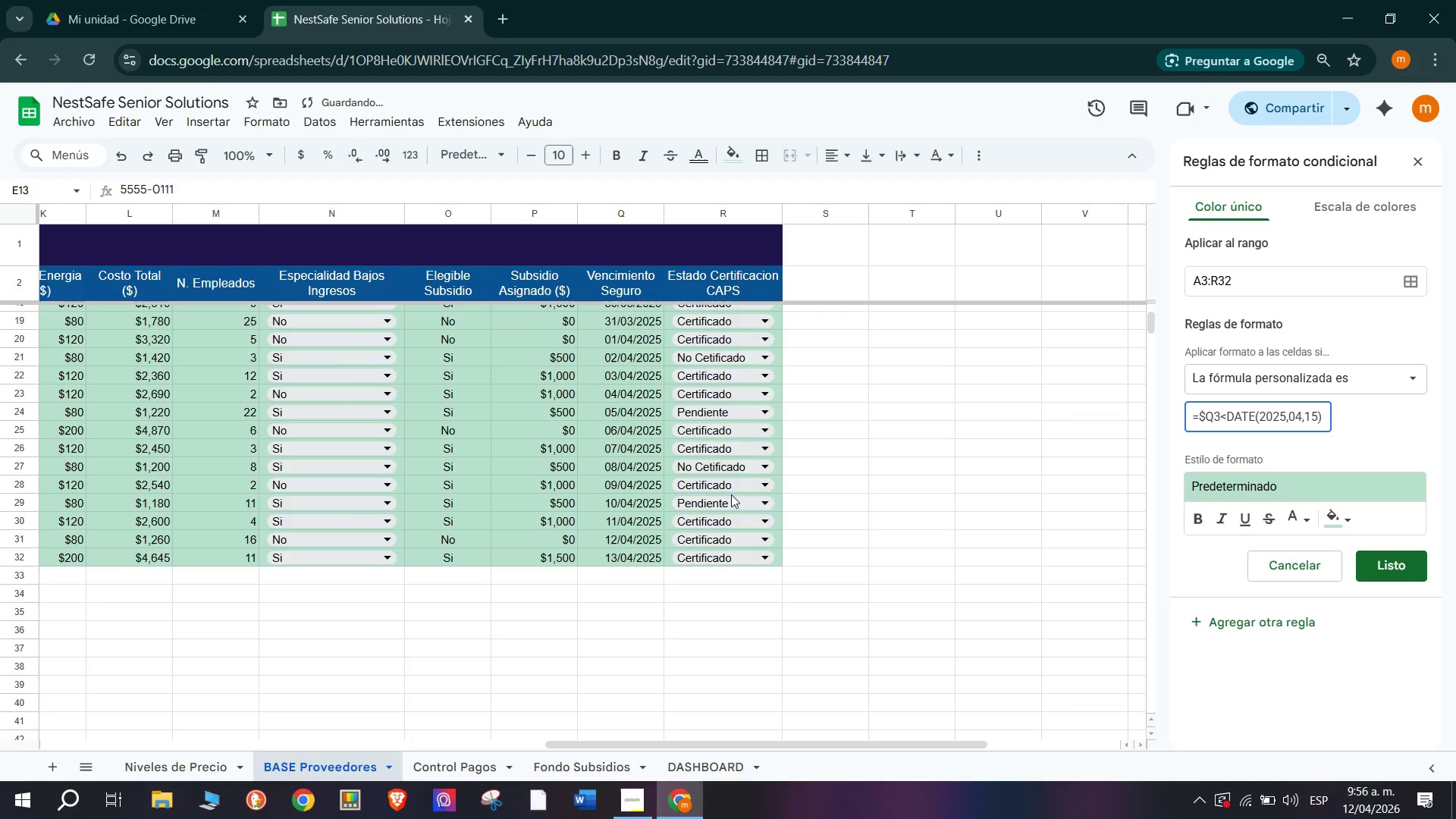 
scroll: coordinate [731, 491], scroll_direction: up, amount: 4.0
 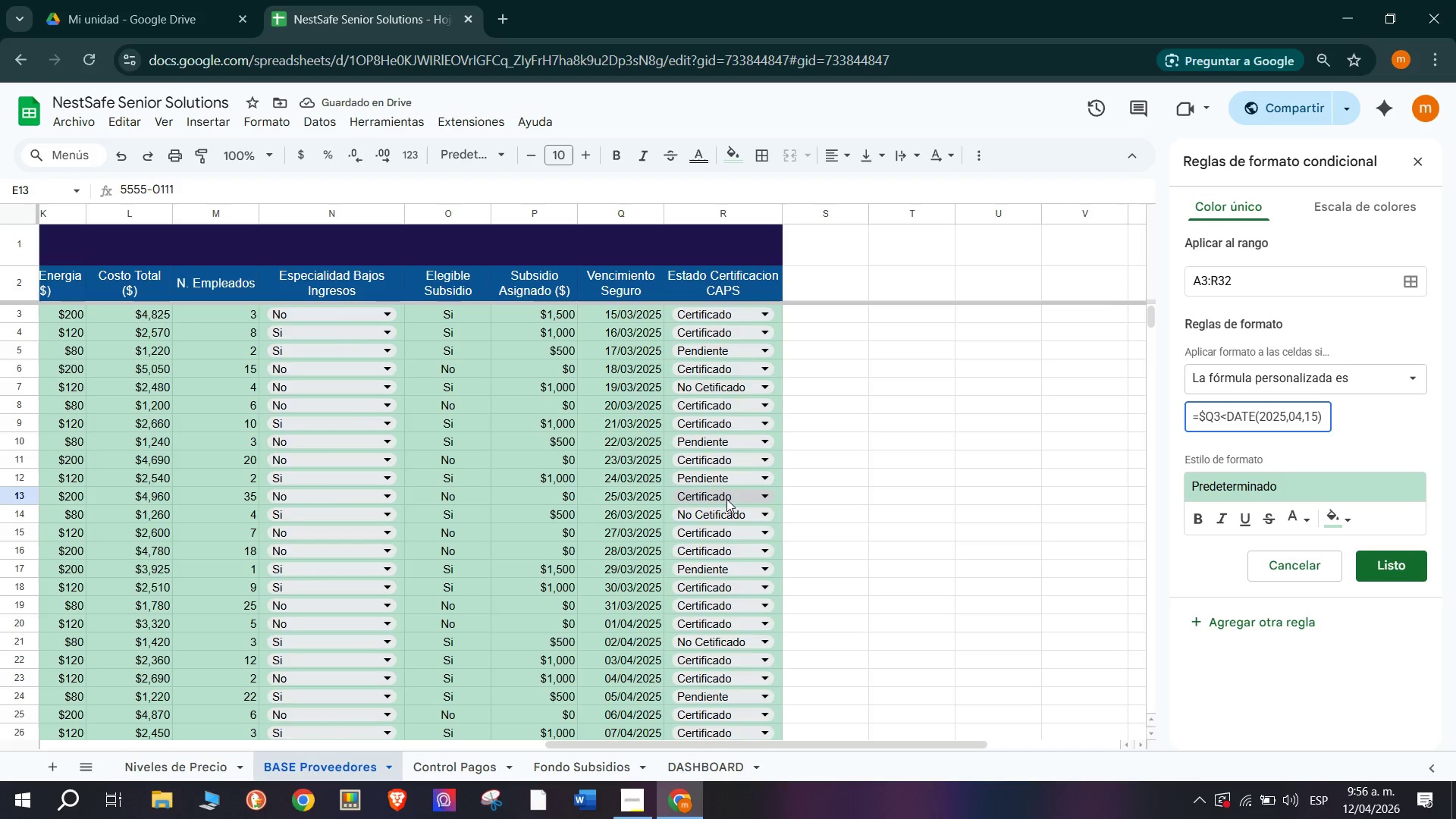 
scroll: coordinate [726, 499], scroll_direction: down, amount: 1.0
 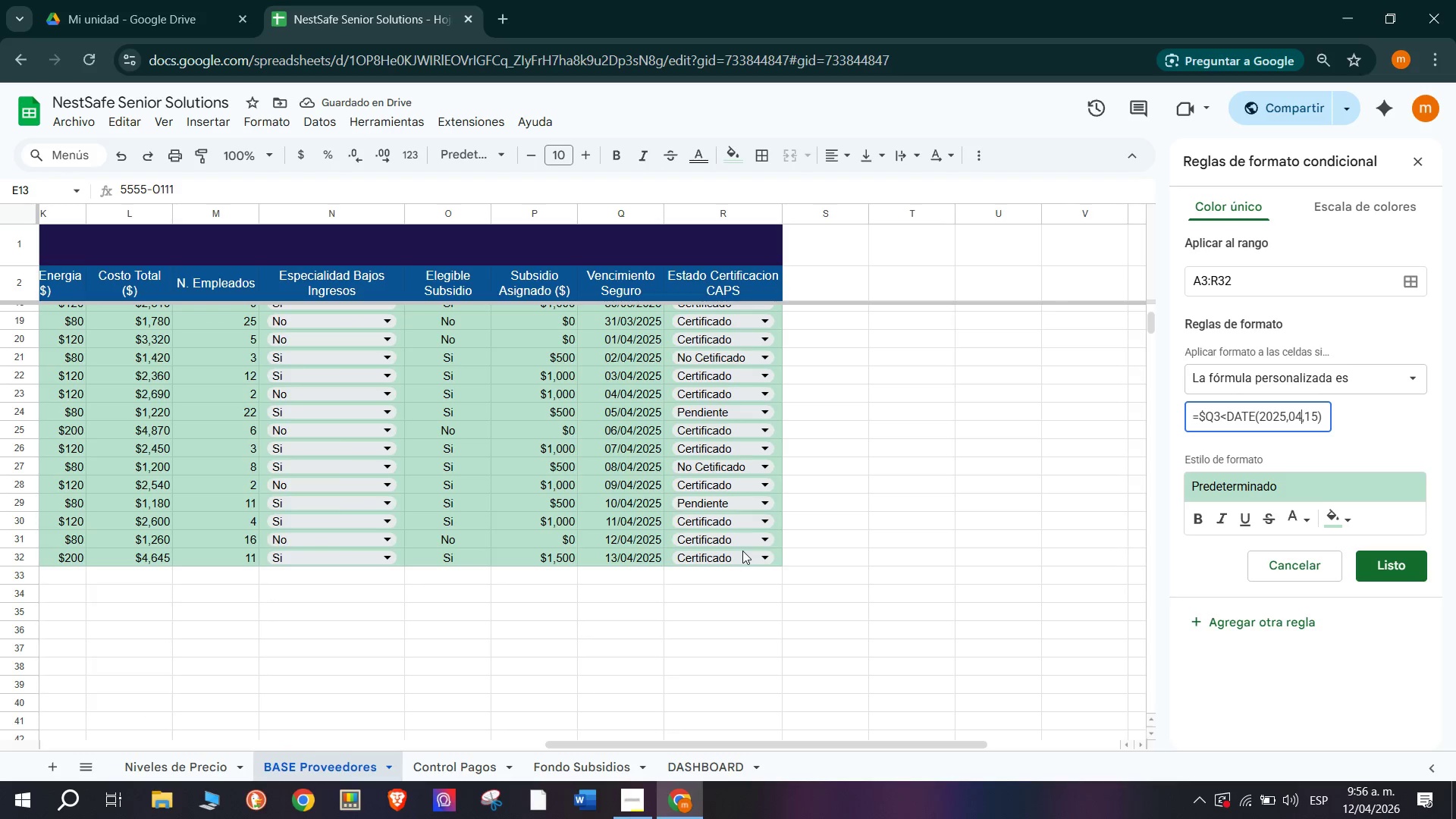 
scroll: coordinate [742, 550], scroll_direction: up, amount: 2.0
 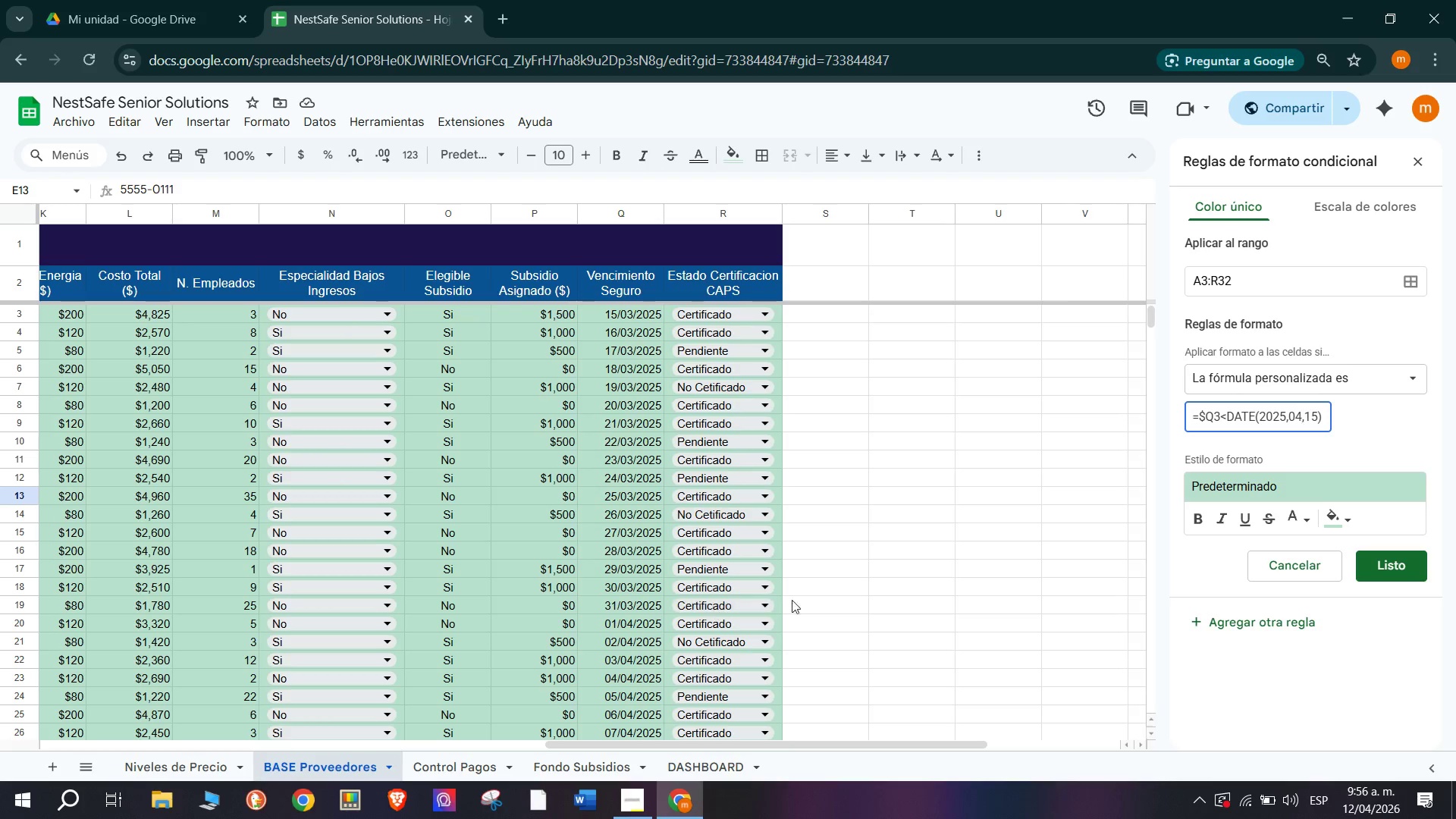 
left_click([1318, 410])
 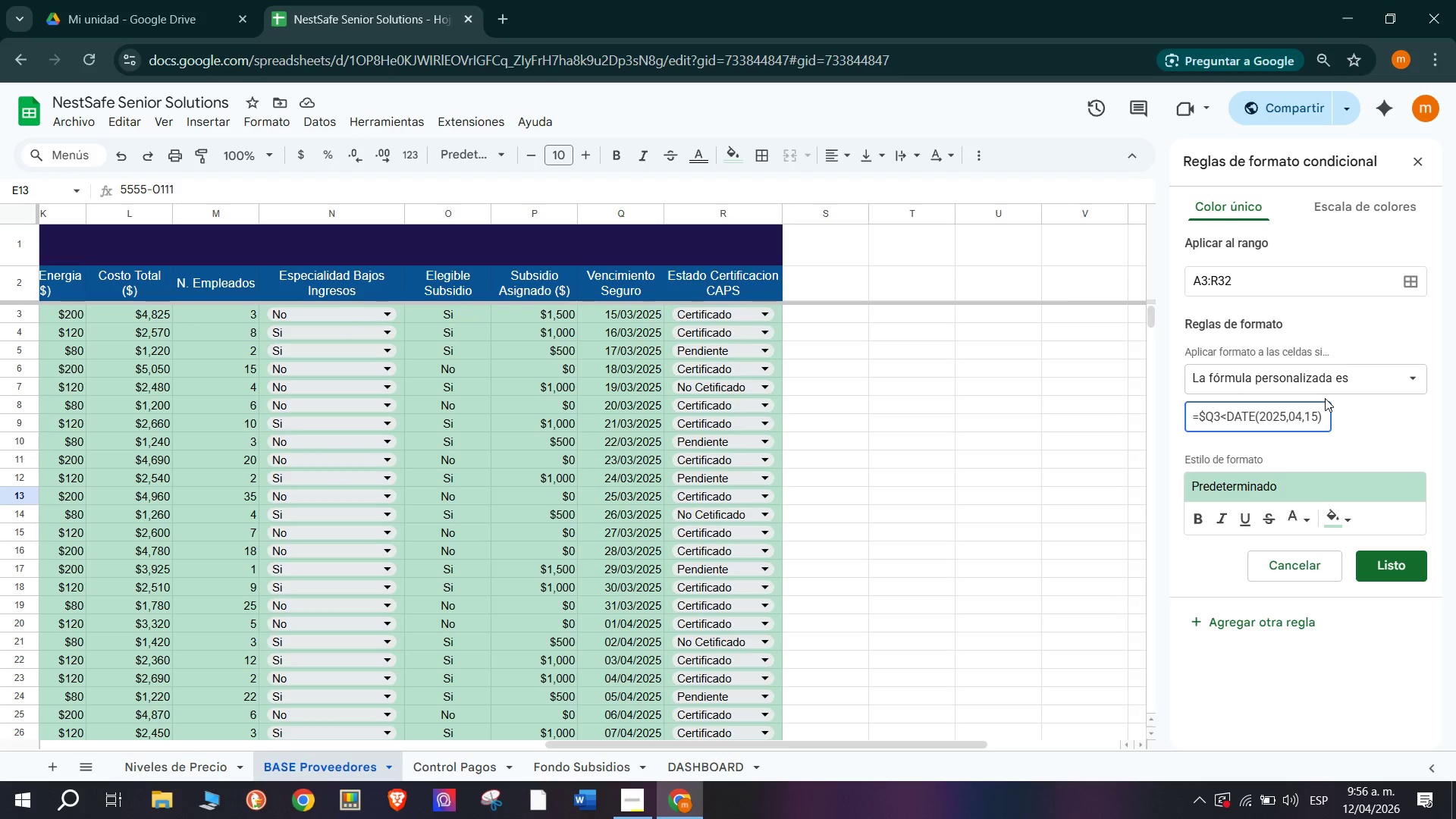 
key(Backspace)
key(Backspace)
type(01)
 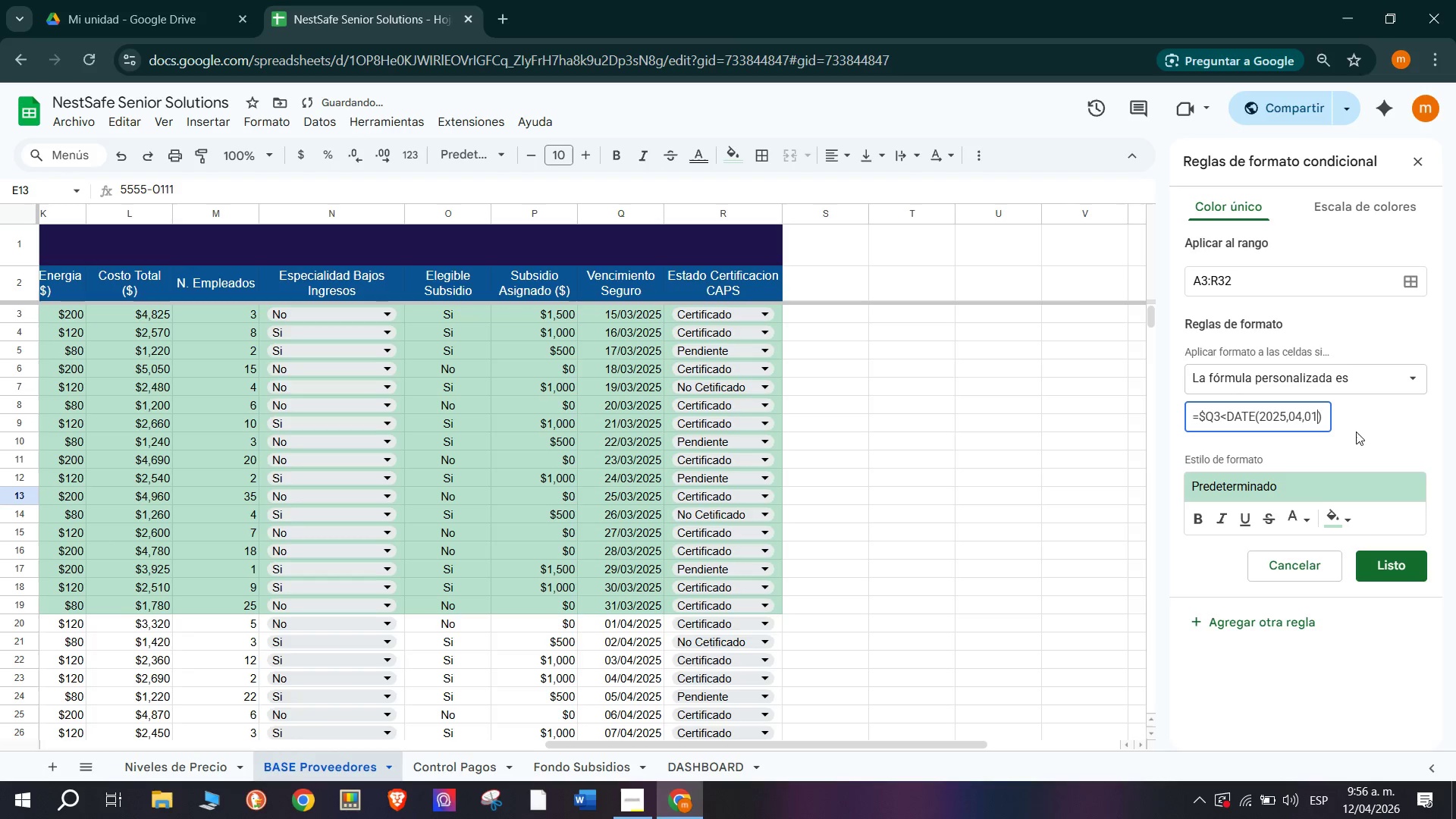 
scroll: coordinate [674, 531], scroll_direction: up, amount: 3.0
 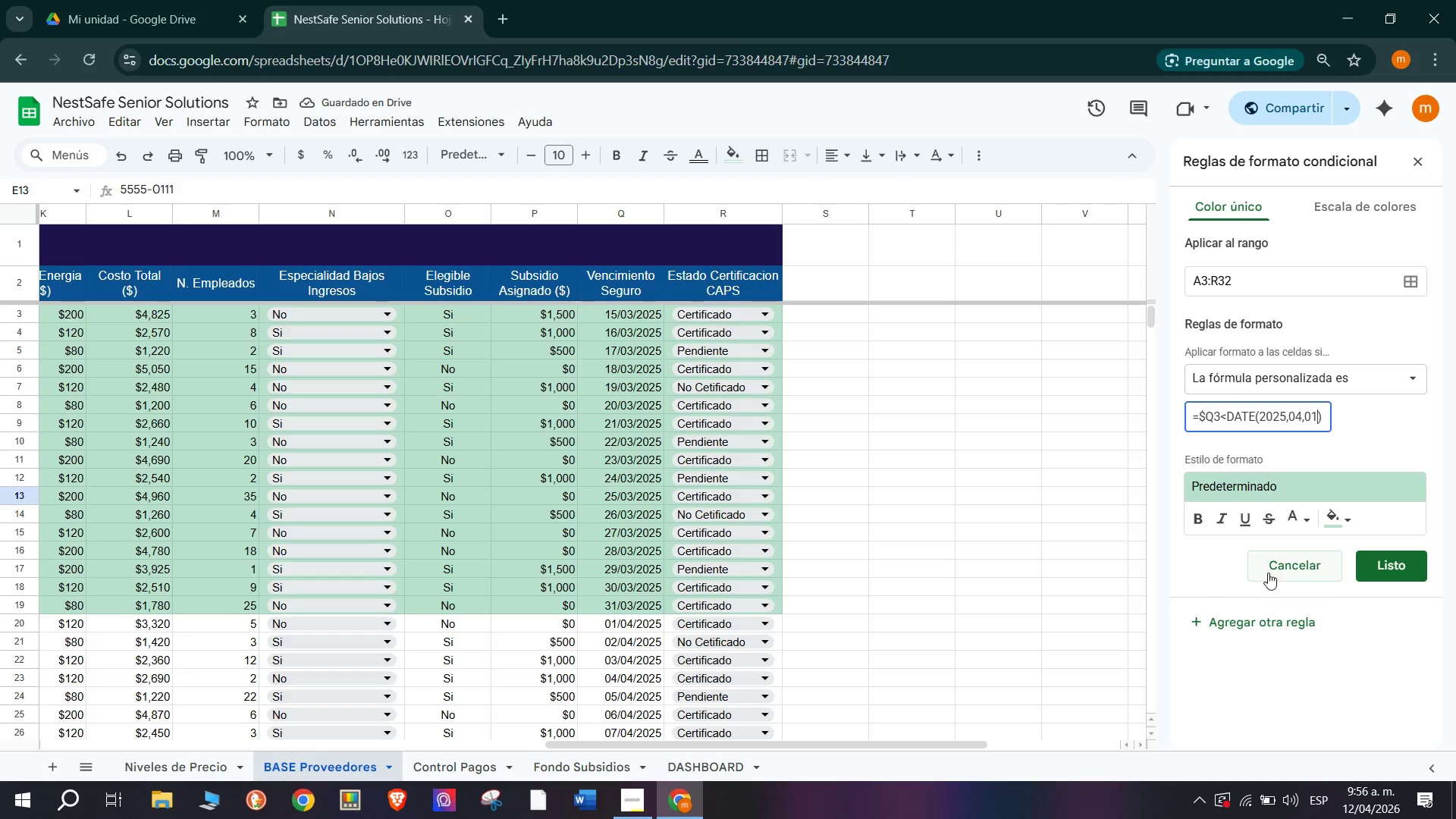 
mouse_move([1329, 485])
 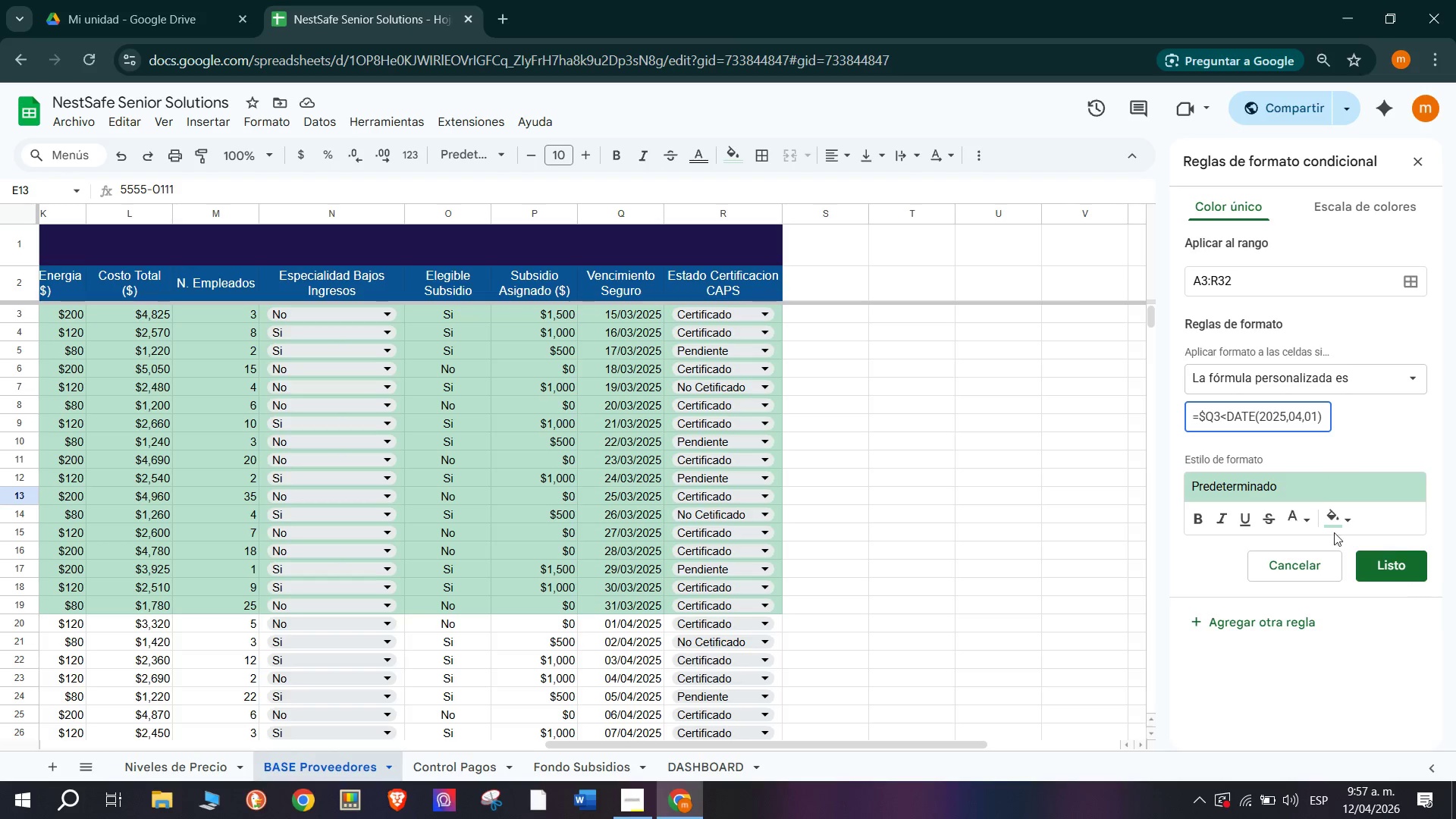 
left_click_drag(start_coordinate=[1344, 519], to_coordinate=[1187, 299])
 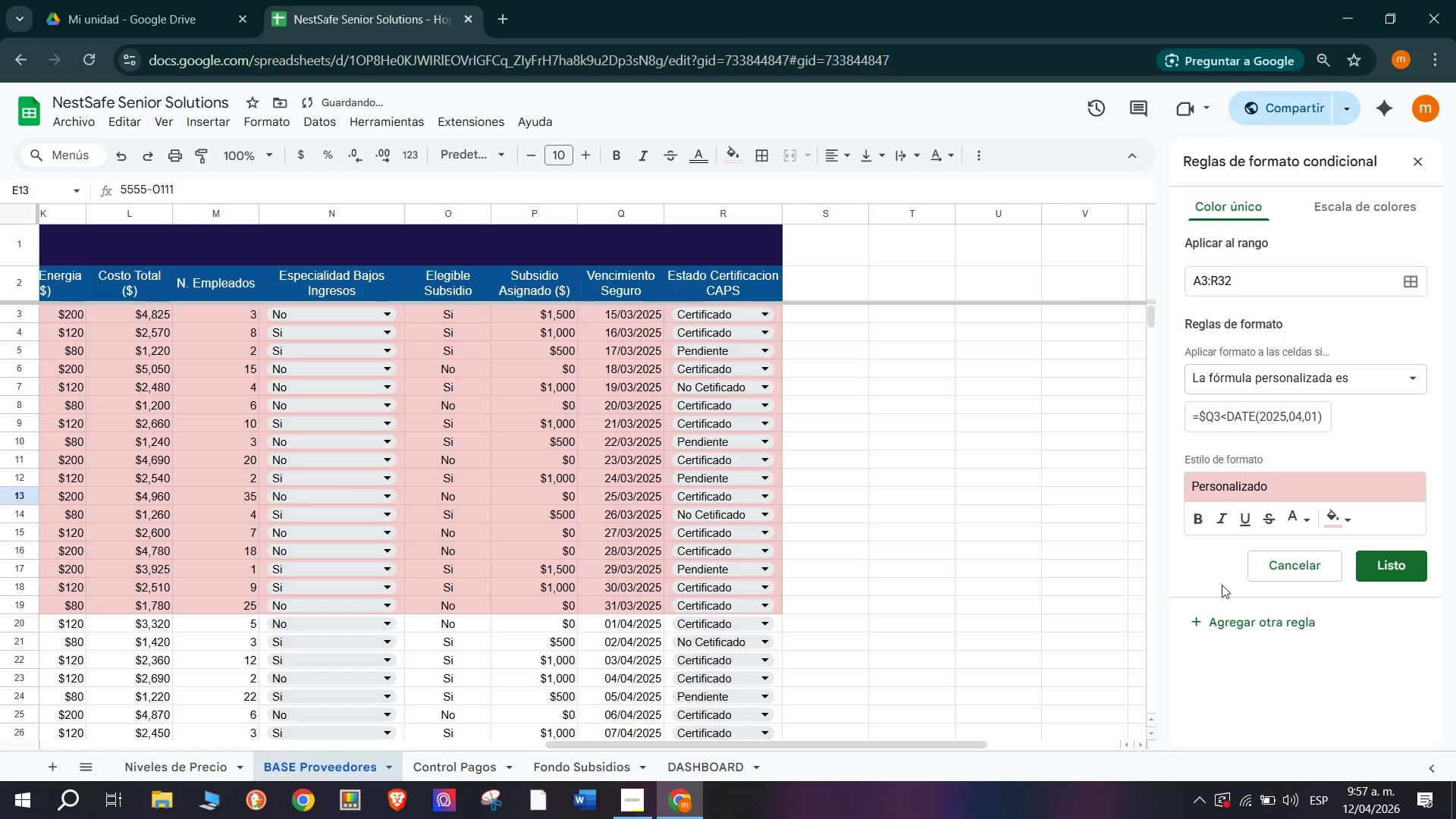 
left_click([1187, 299])
 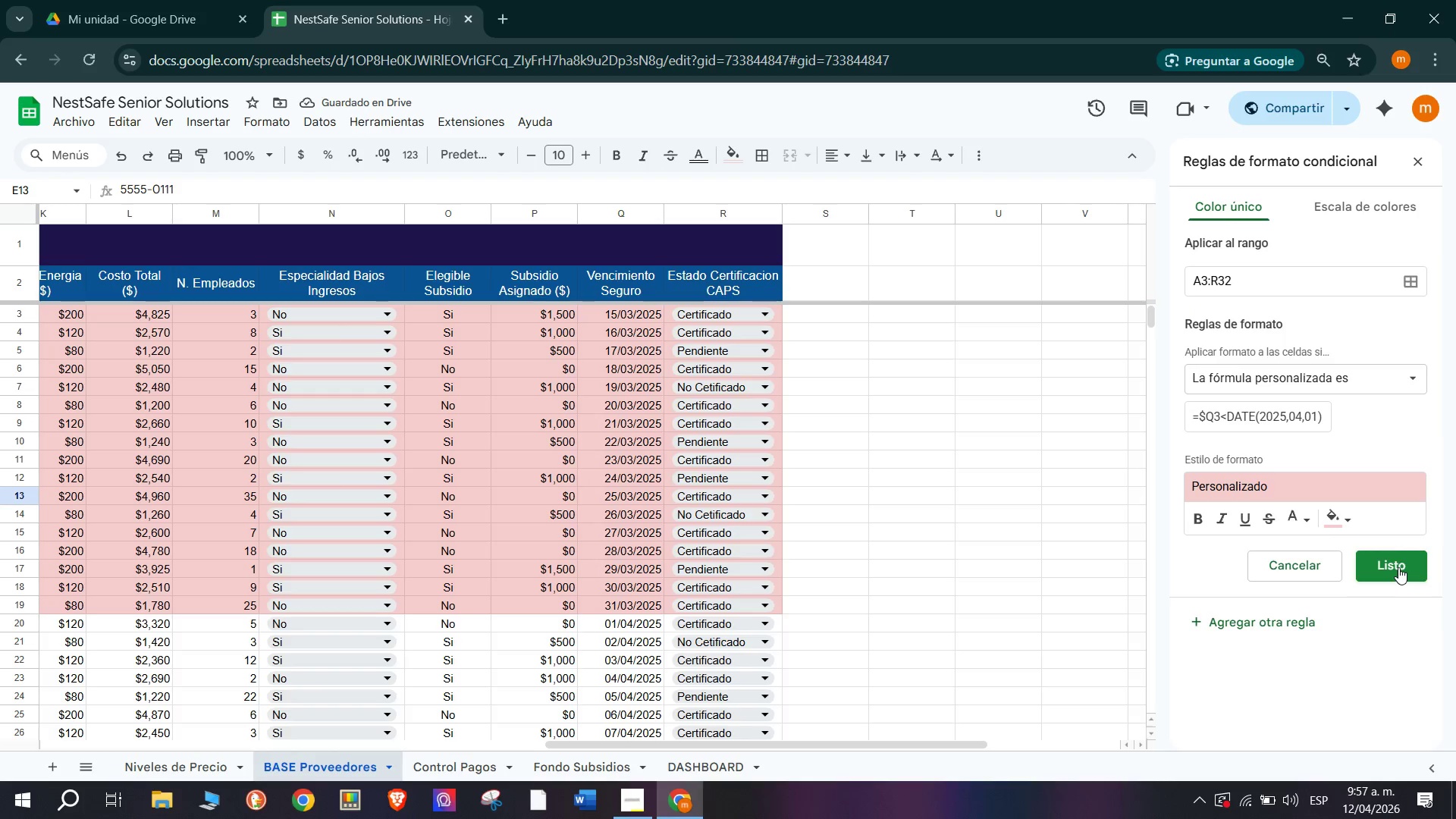 
wait(9.16)
 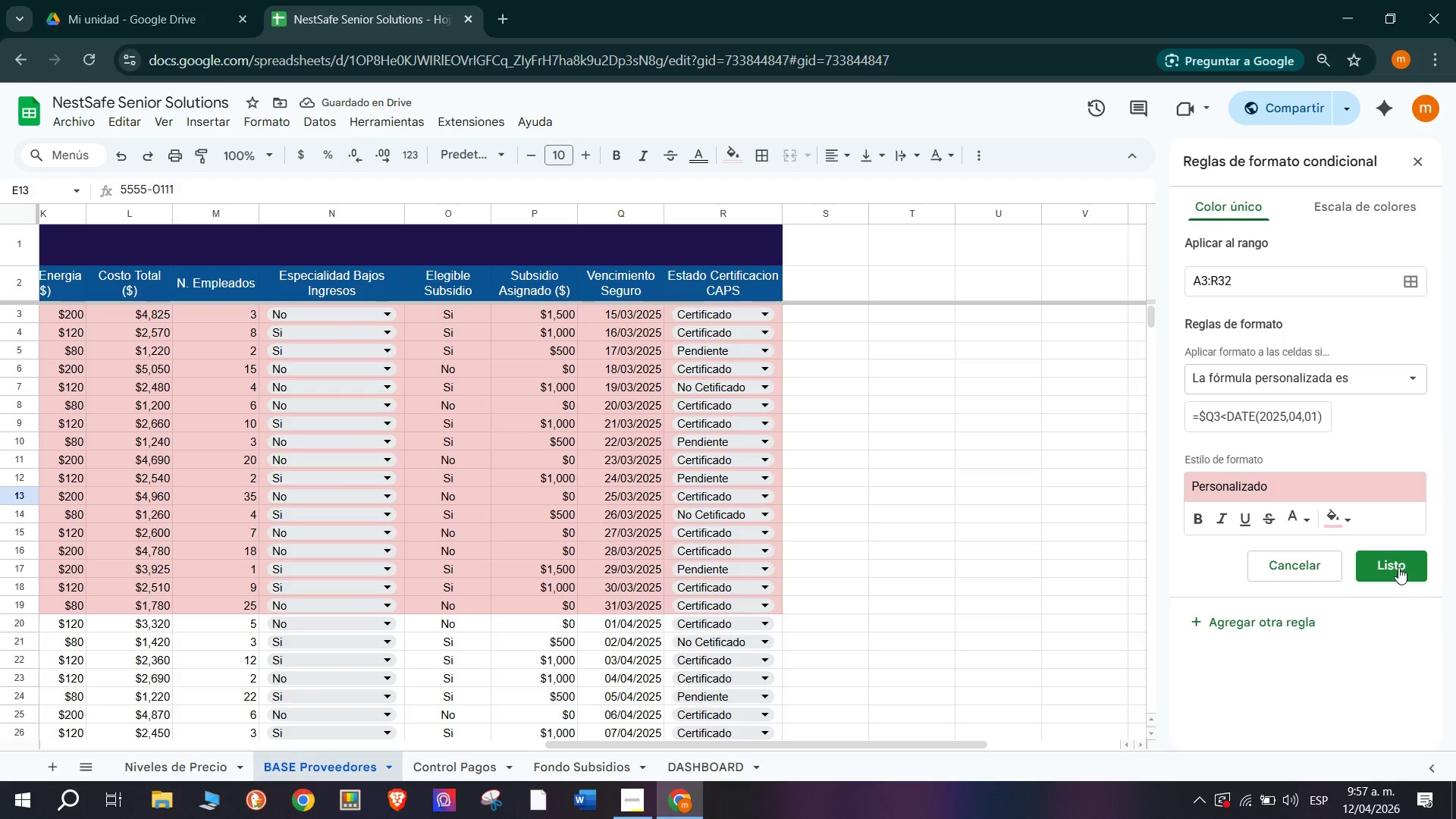 
left_click([1249, 288])
 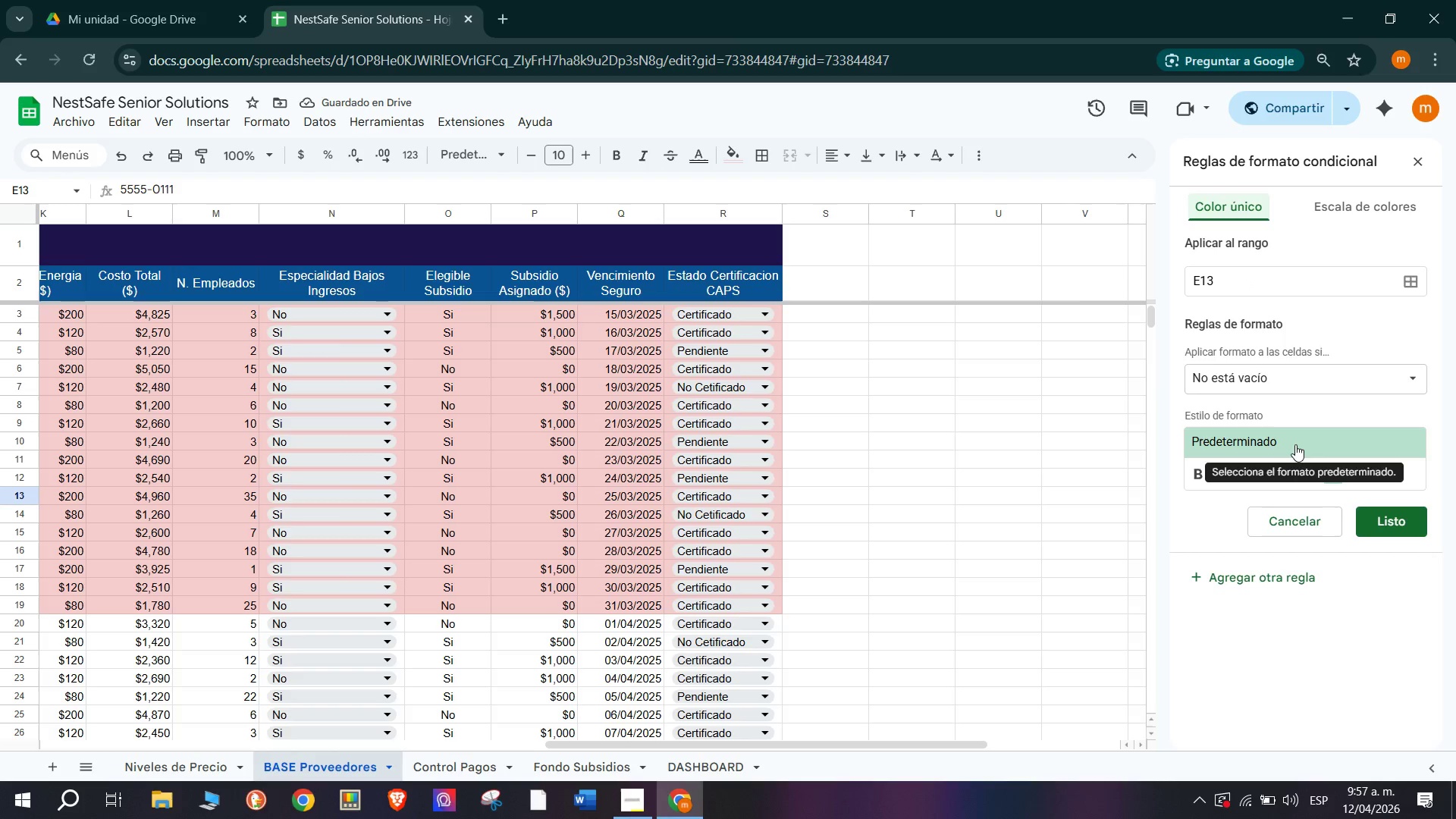 
left_click([1084, 309])
 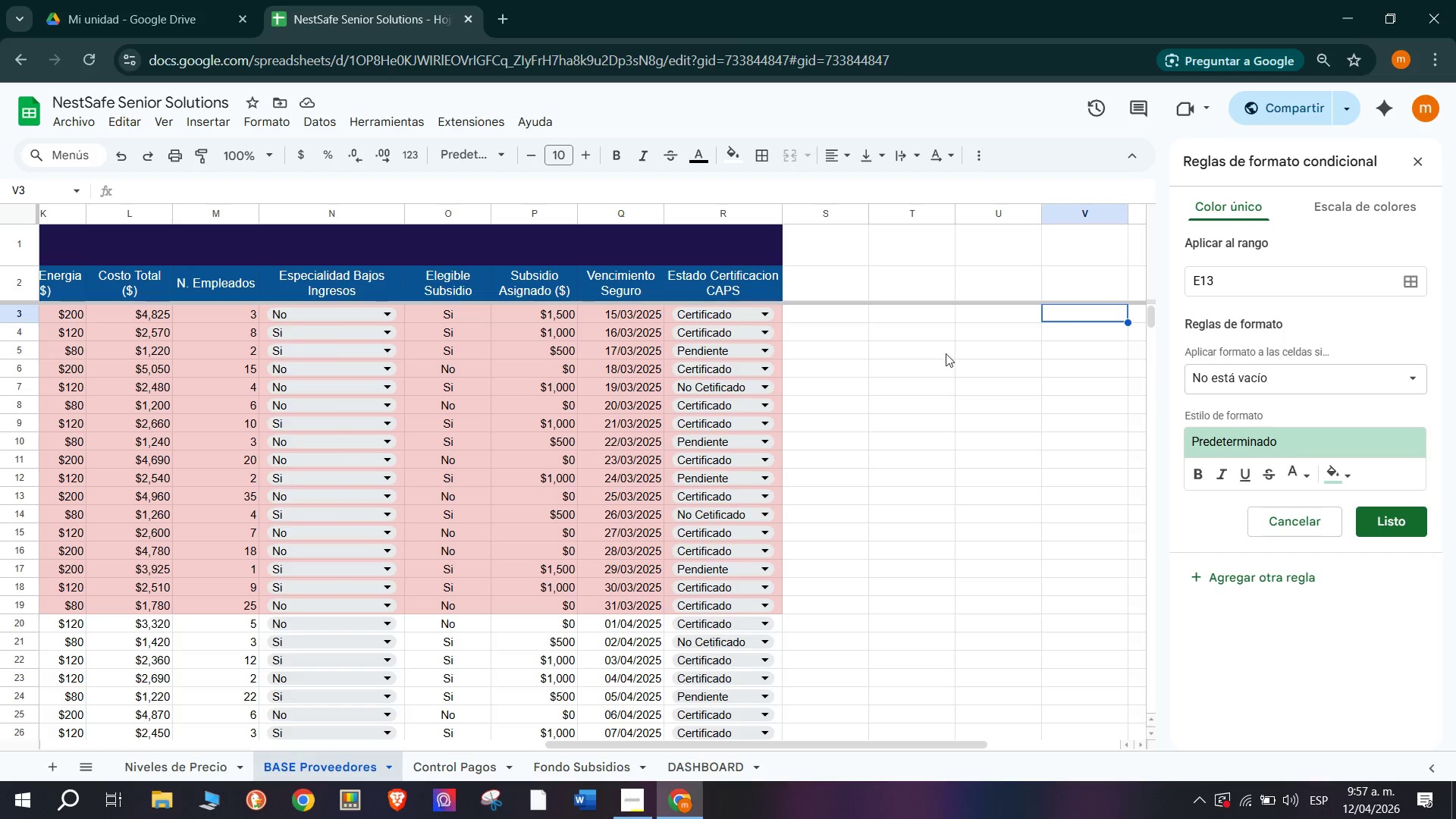 
scroll: coordinate [167, 320], scroll_direction: up, amount: 7.0
 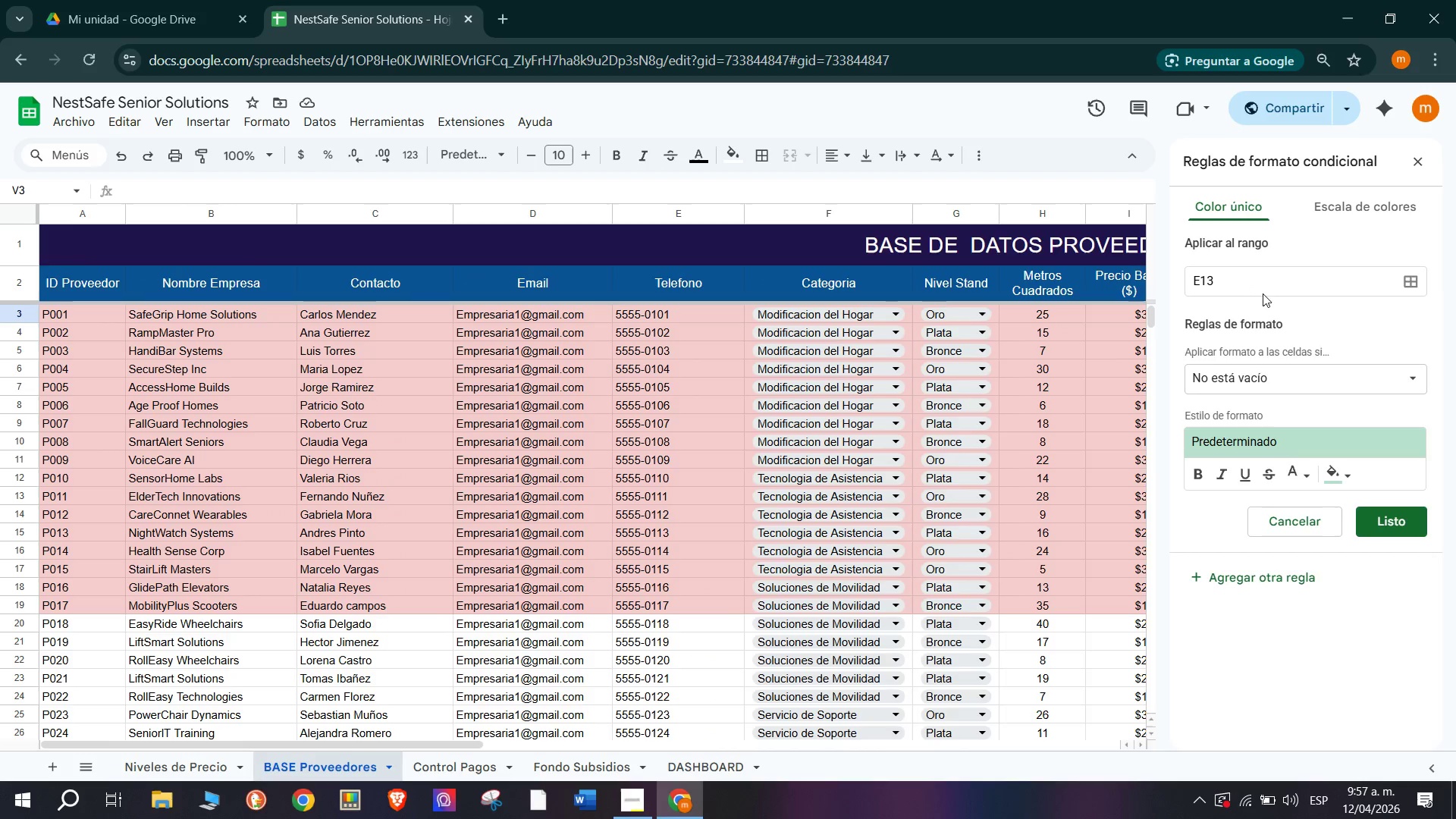 
left_click([1256, 278])
 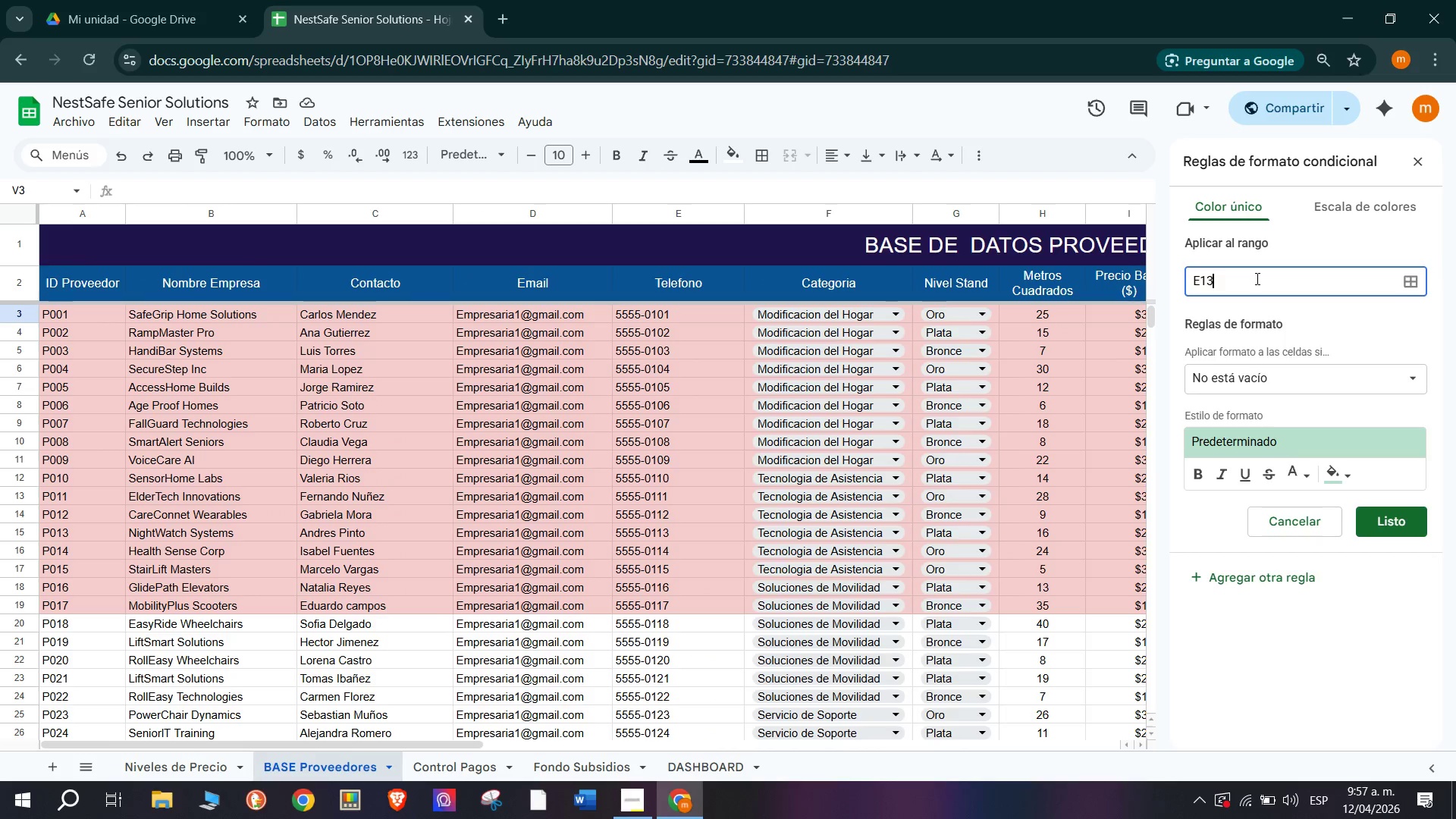 
left_click_drag(start_coordinate=[1256, 278], to_coordinate=[1087, 280])
 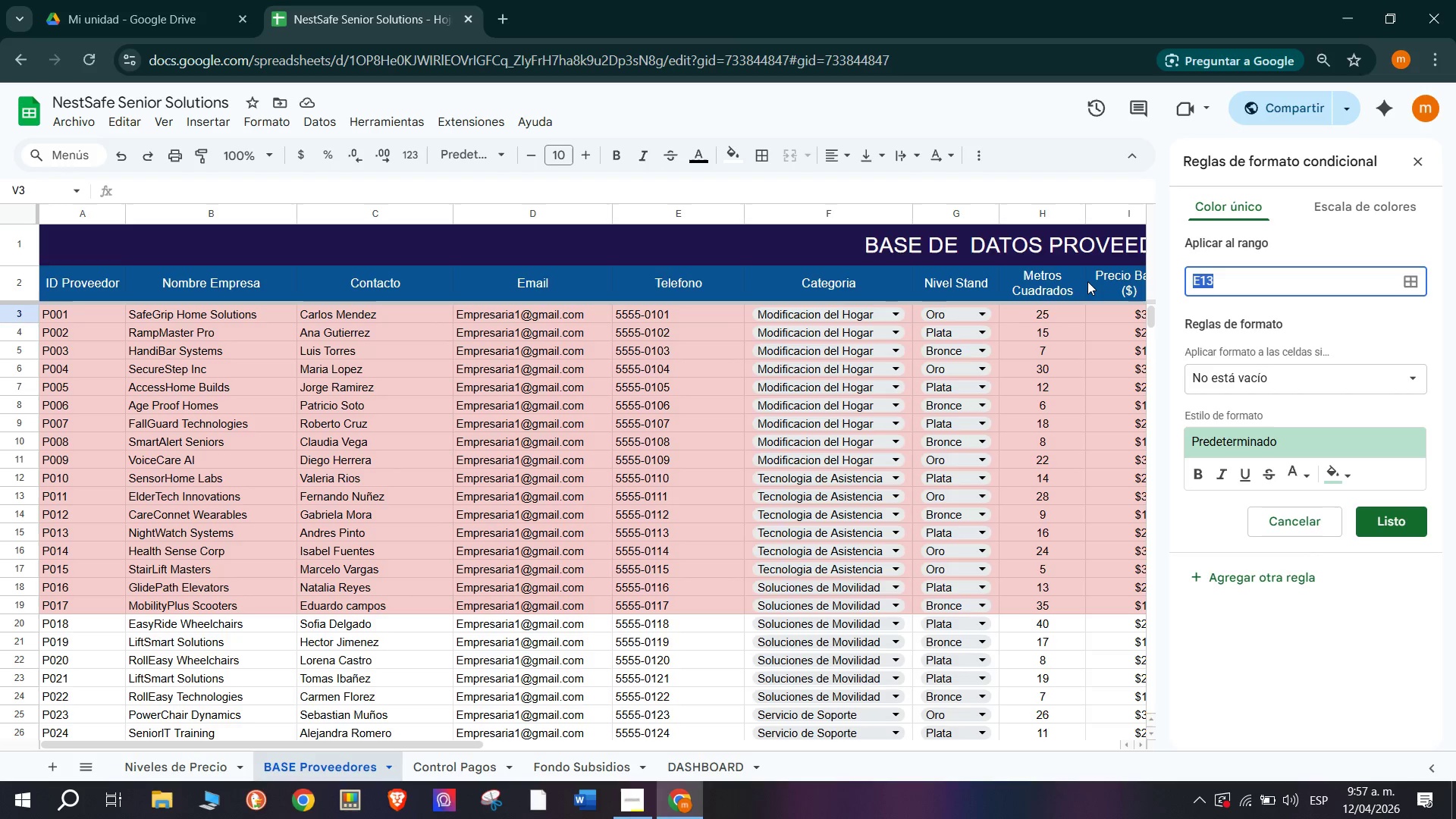 
type(A3>R32)
 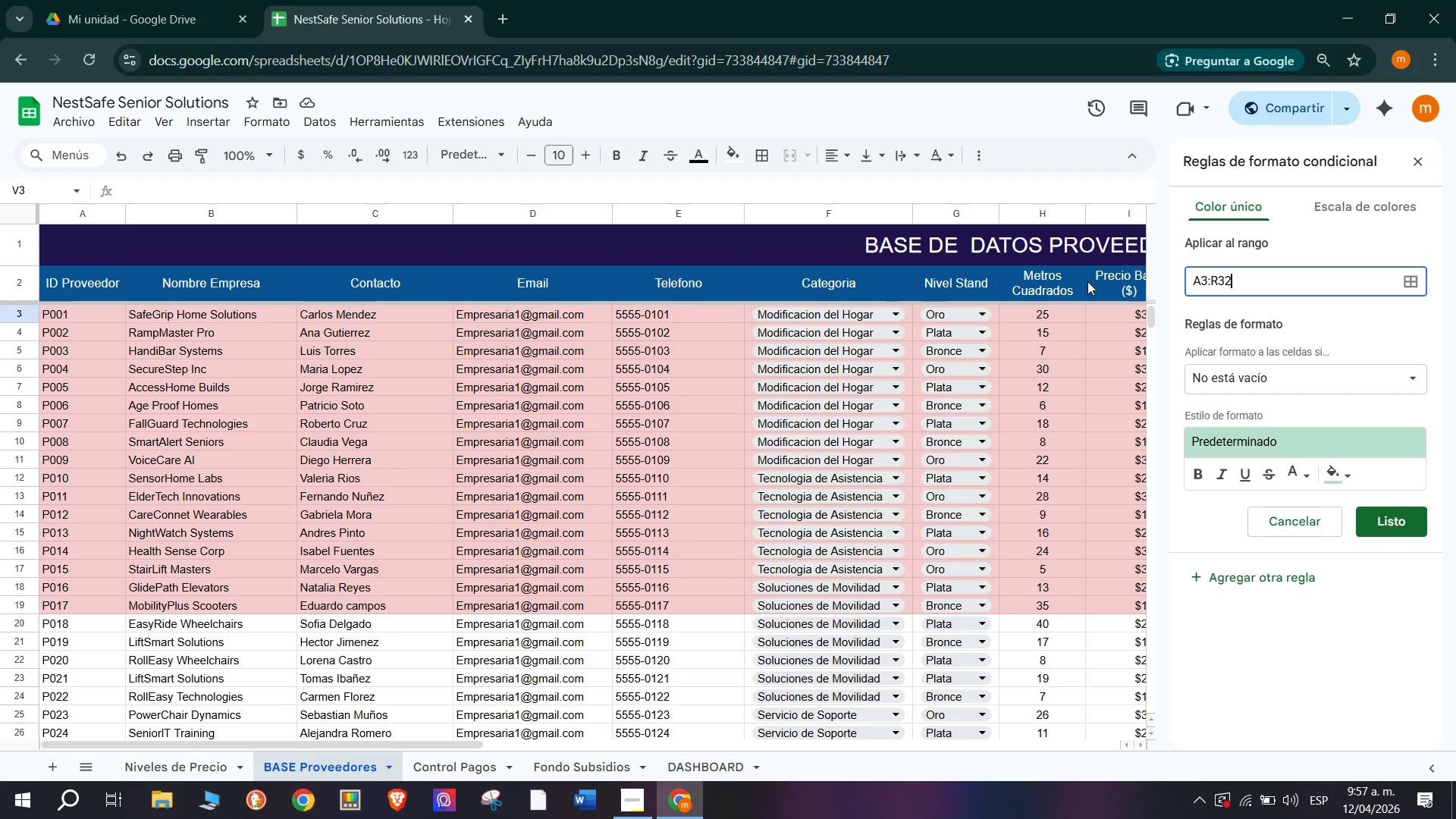 
scroll: coordinate [1287, 718], scroll_direction: down, amount: 10.0
 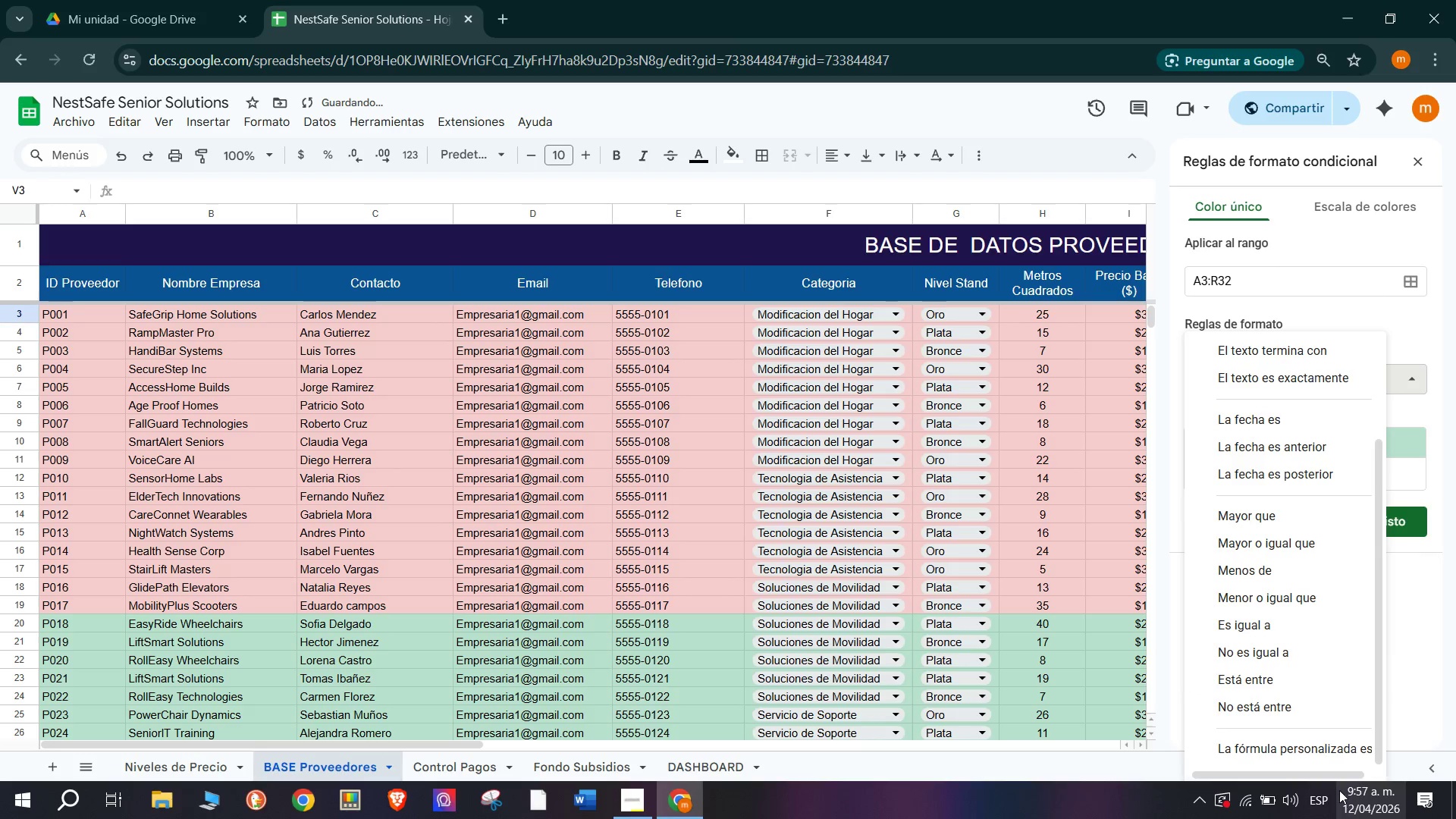 
left_click([1341, 745])
 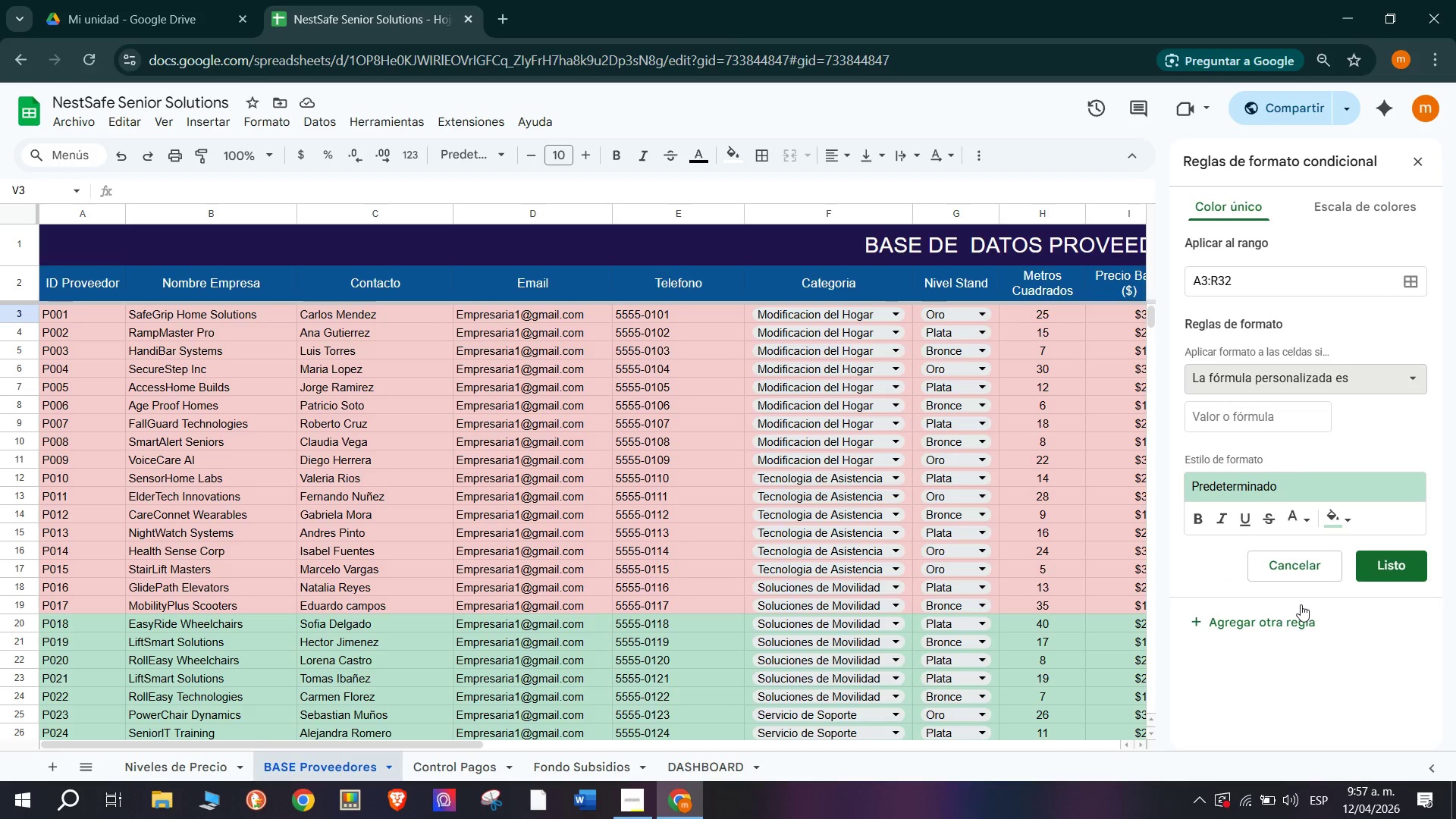 
wait(6.42)
 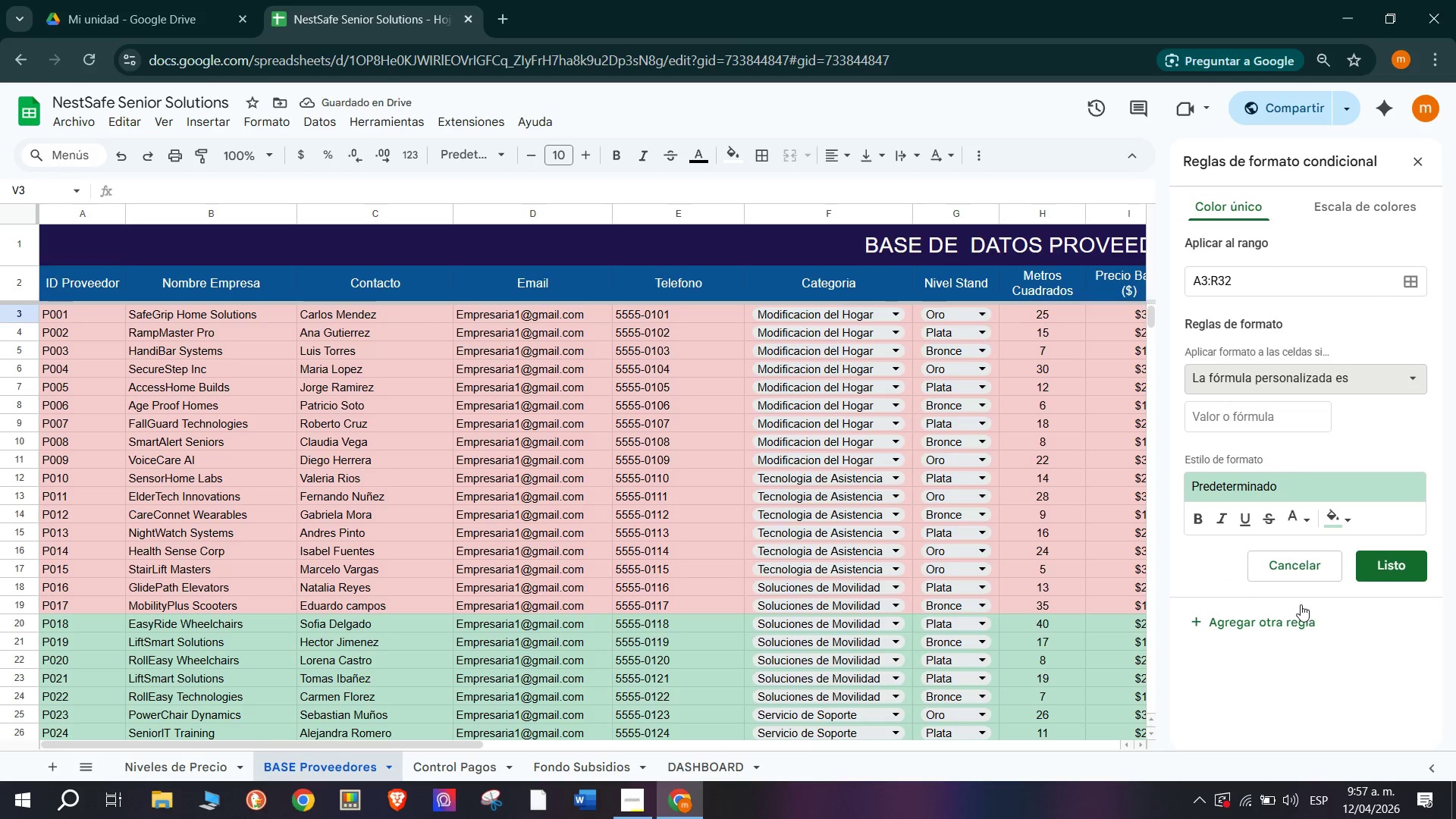 
left_click([1263, 429])
 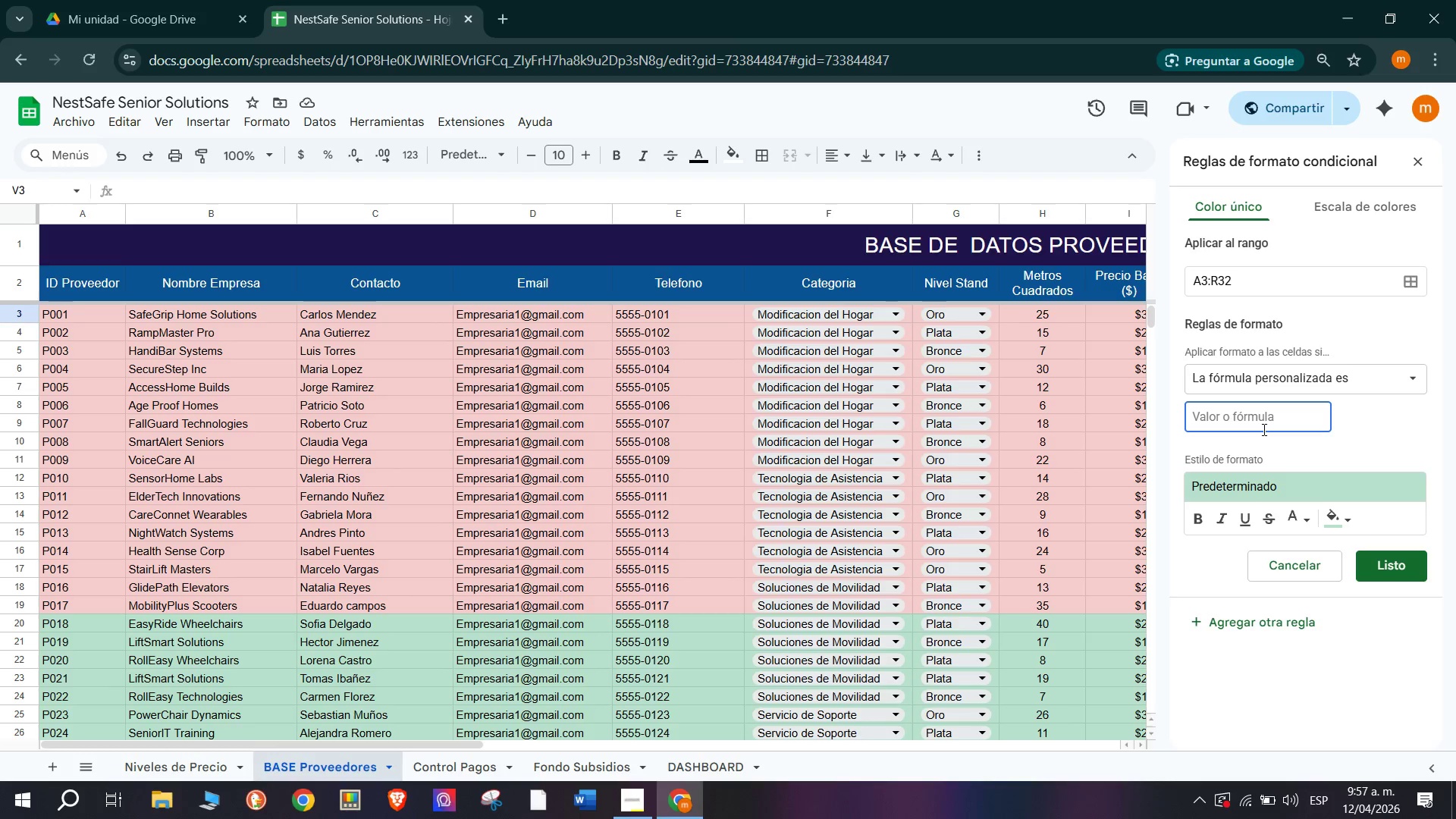 
type(AND*)
 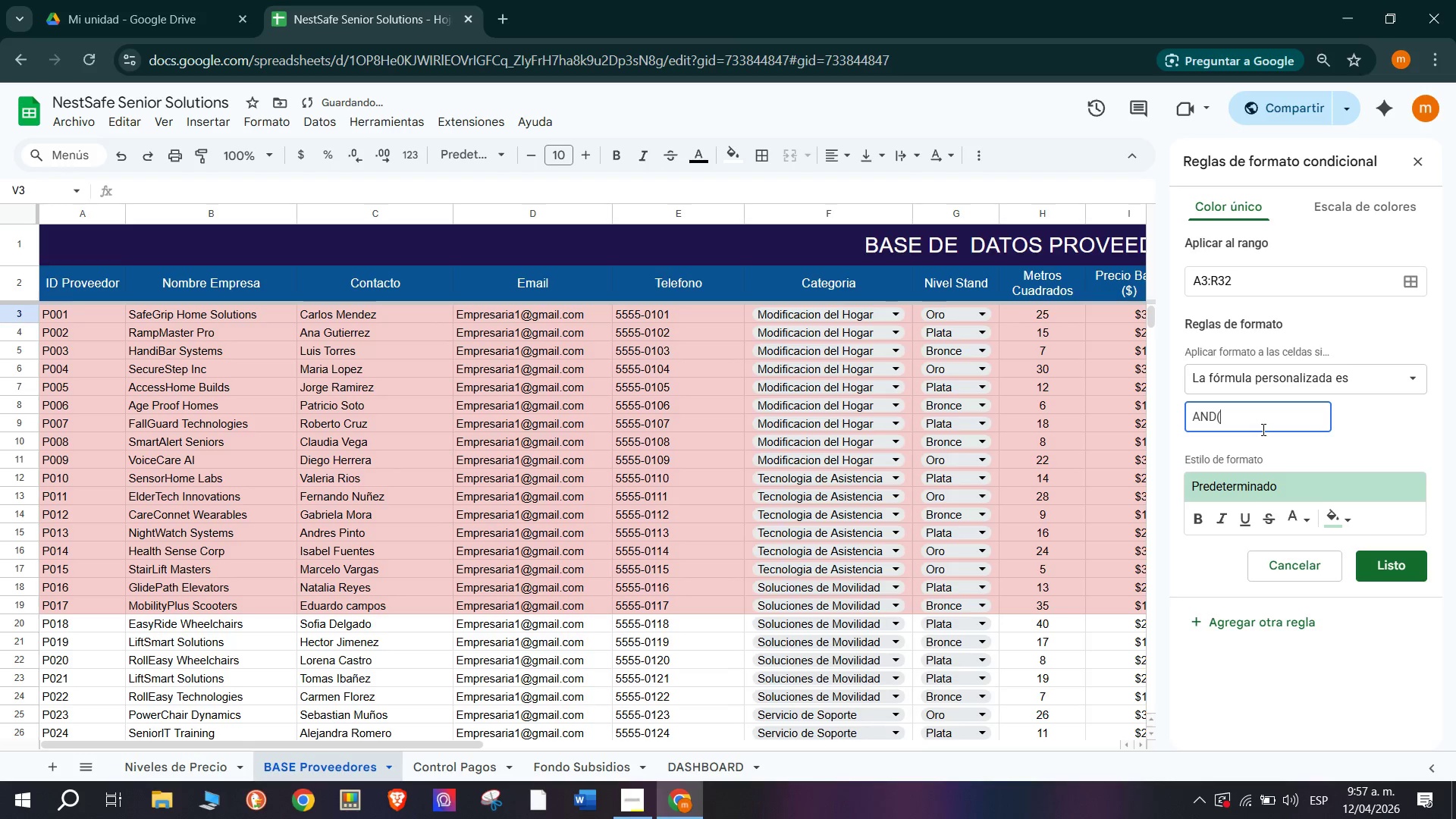 
wait(5.95)
 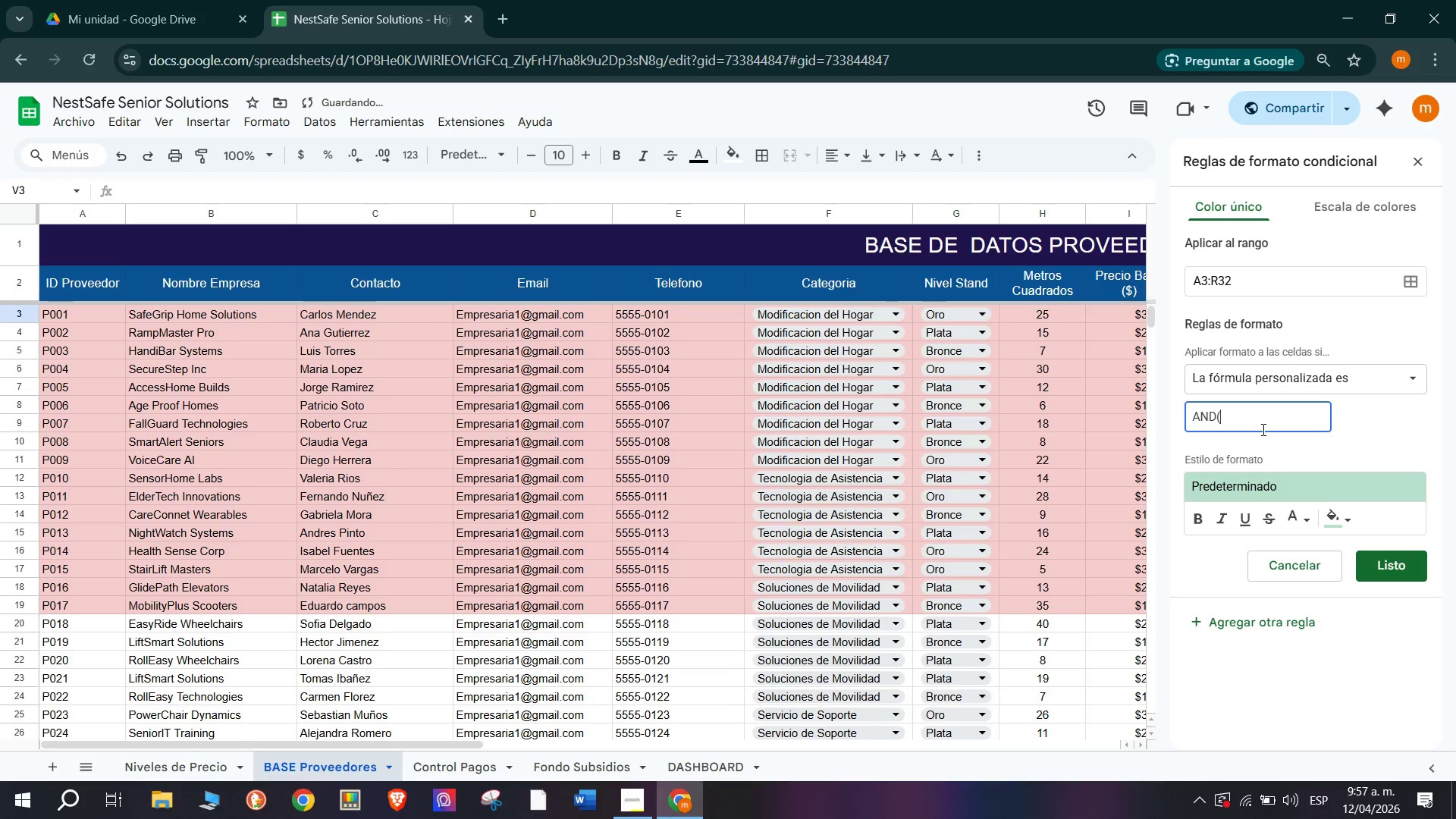 
type($Q3)
 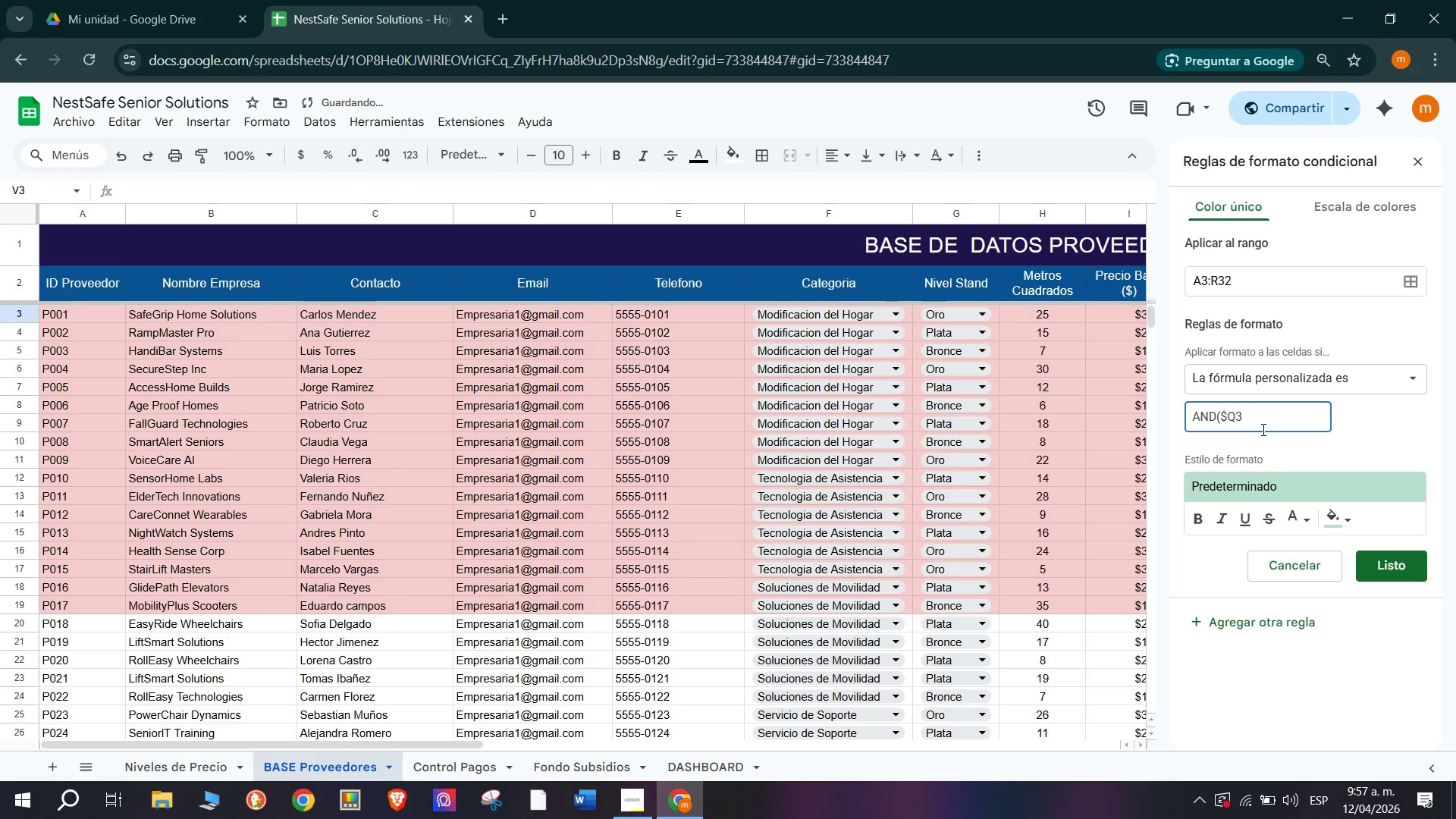 
hold_key(key=ShiftRight, duration=0.58)
 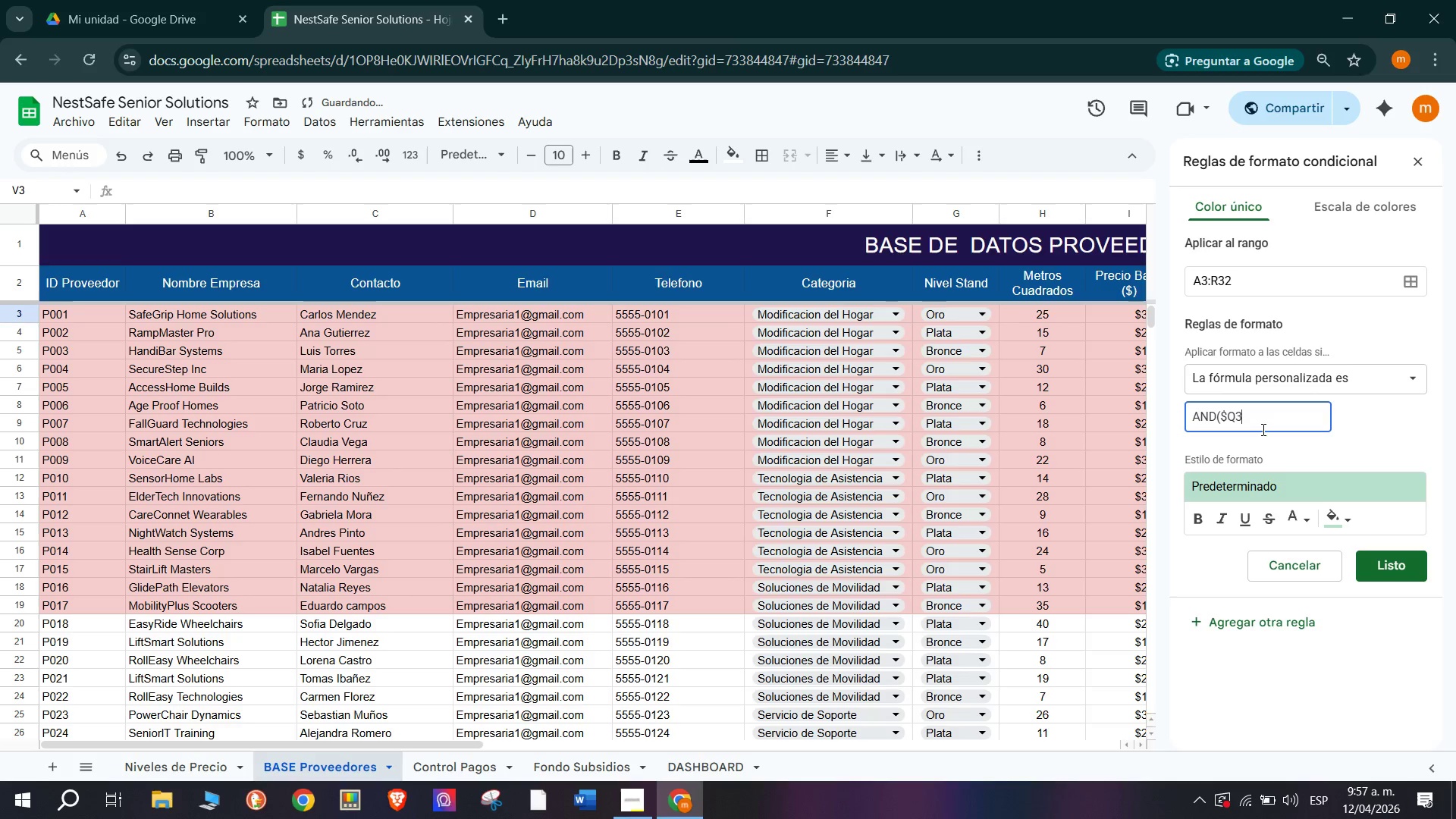 
hold_key(key=ShiftRight, duration=0.38)
 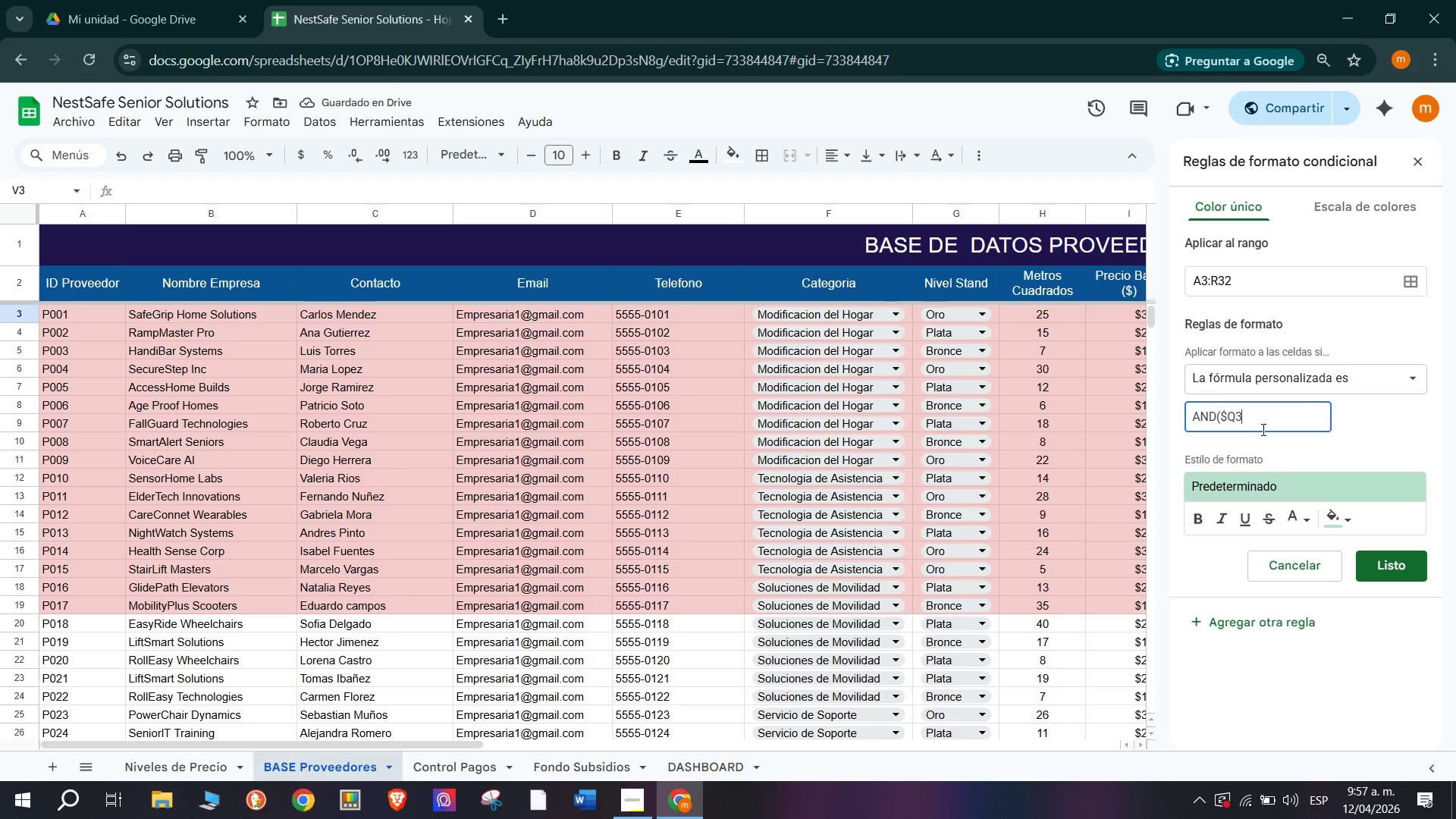 
type([Break])DATE*2026,11)
key(Backspace)
key(Backspace)
type(04,02)
key(Backspace)
type(2)
key(Backspace)
type(34)
key(Backspace)
type(4)
key(Backspace)
key(Backspace)
key(Backspace)
type(15(<)
 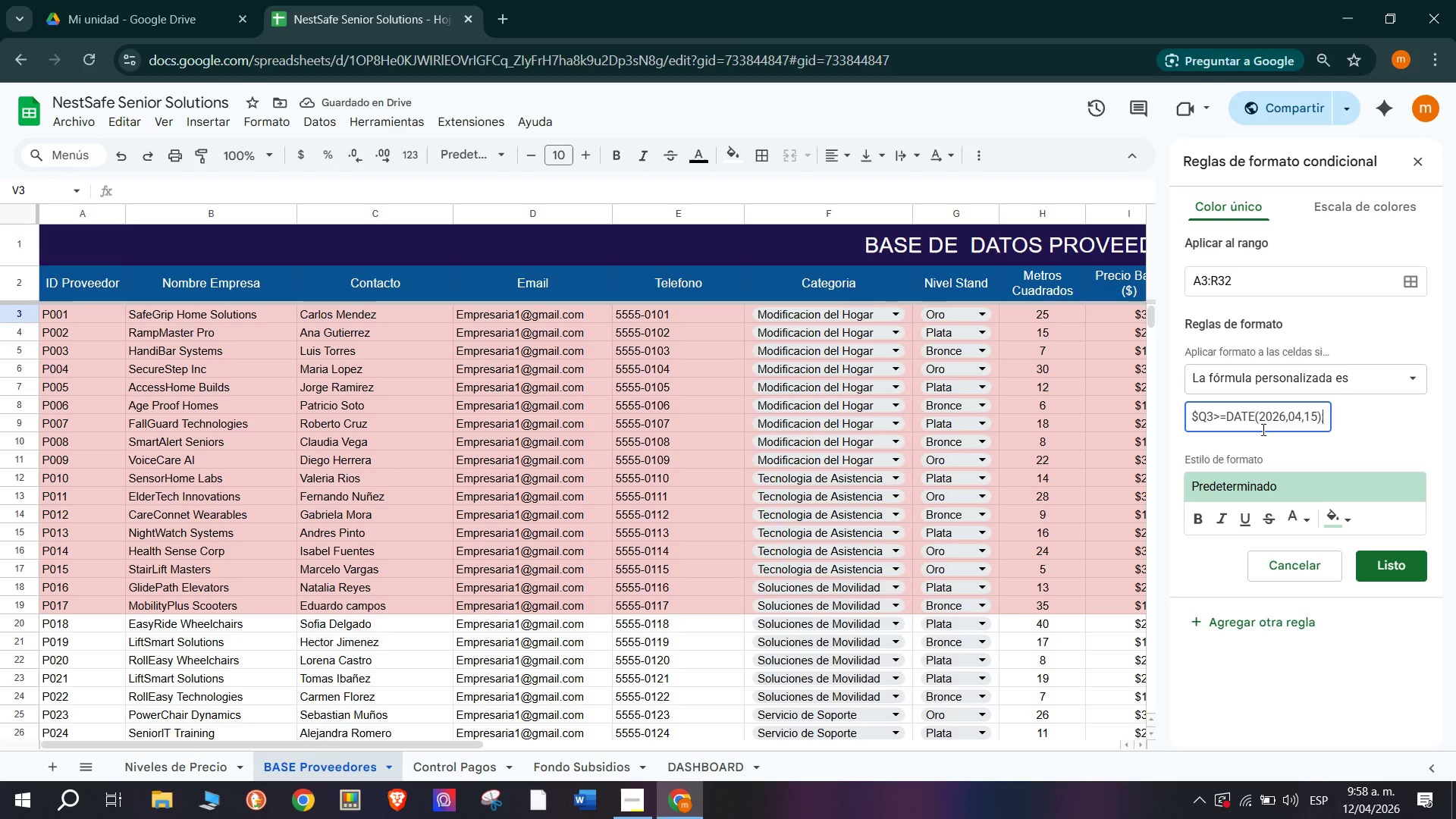 
hold_key(key=ShiftRight, duration=1.53)
 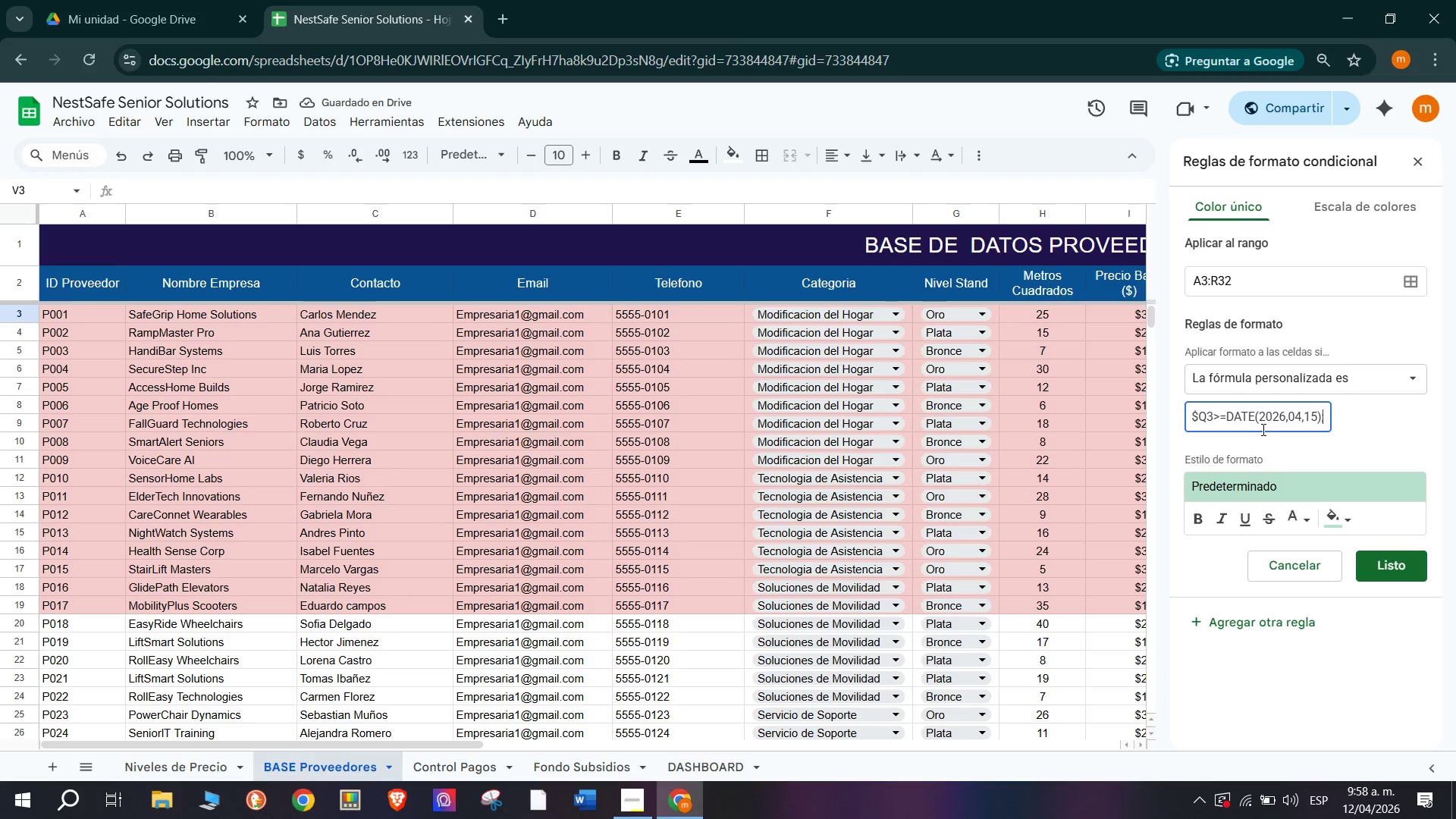 
type($Q3[Break][Break]@@()
 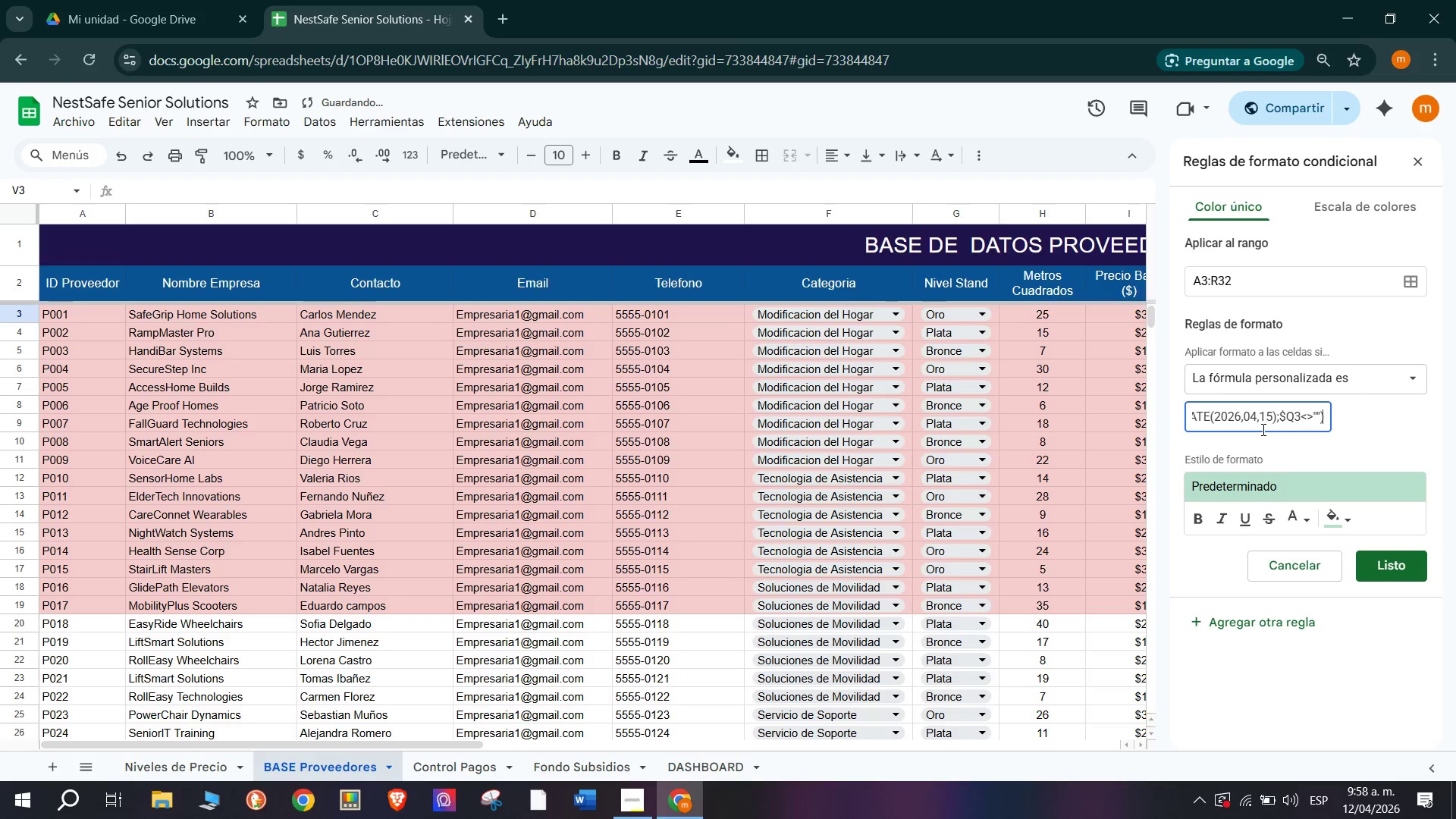 
key(Enter)
 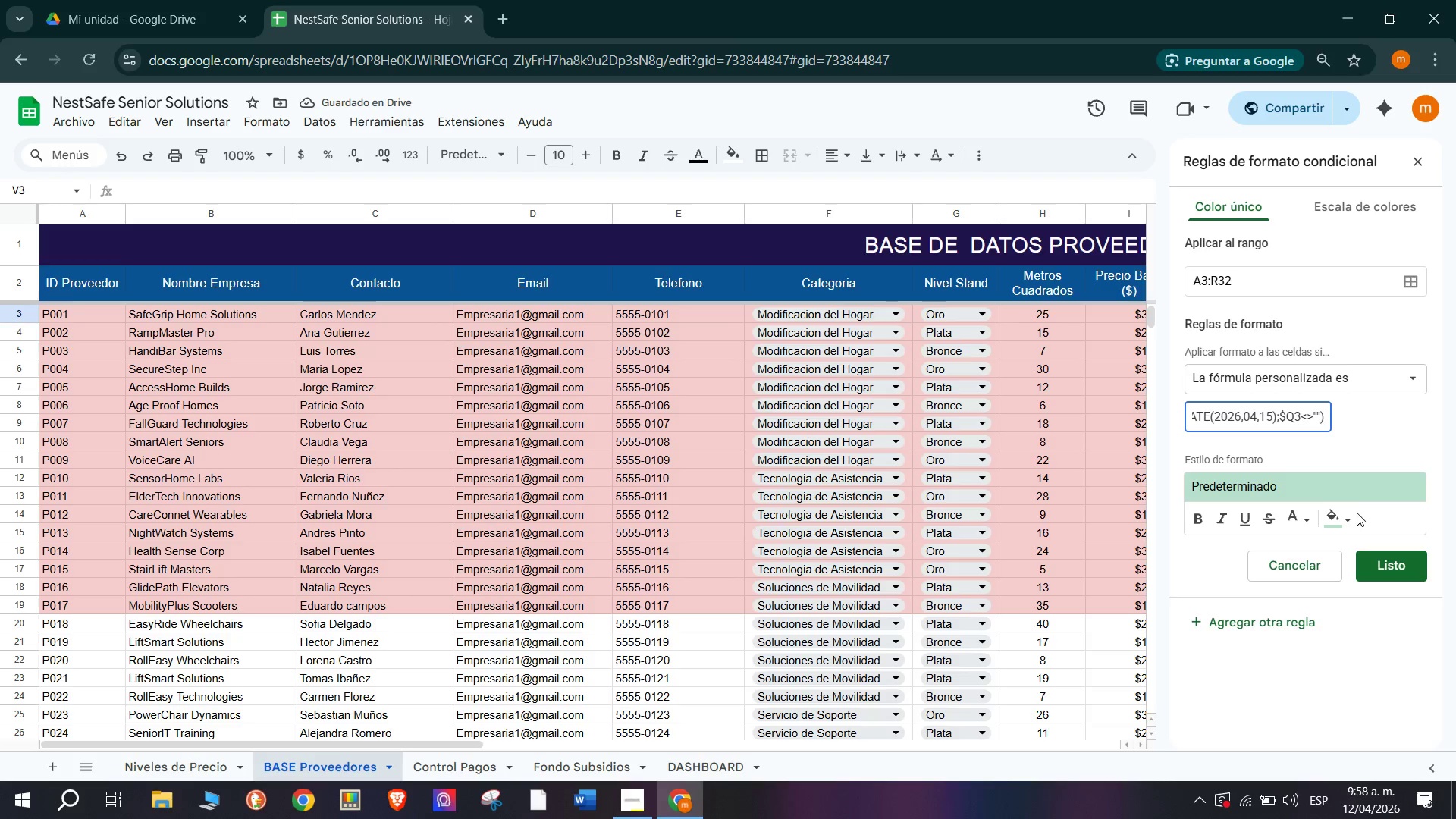 
double_click([1352, 513])
 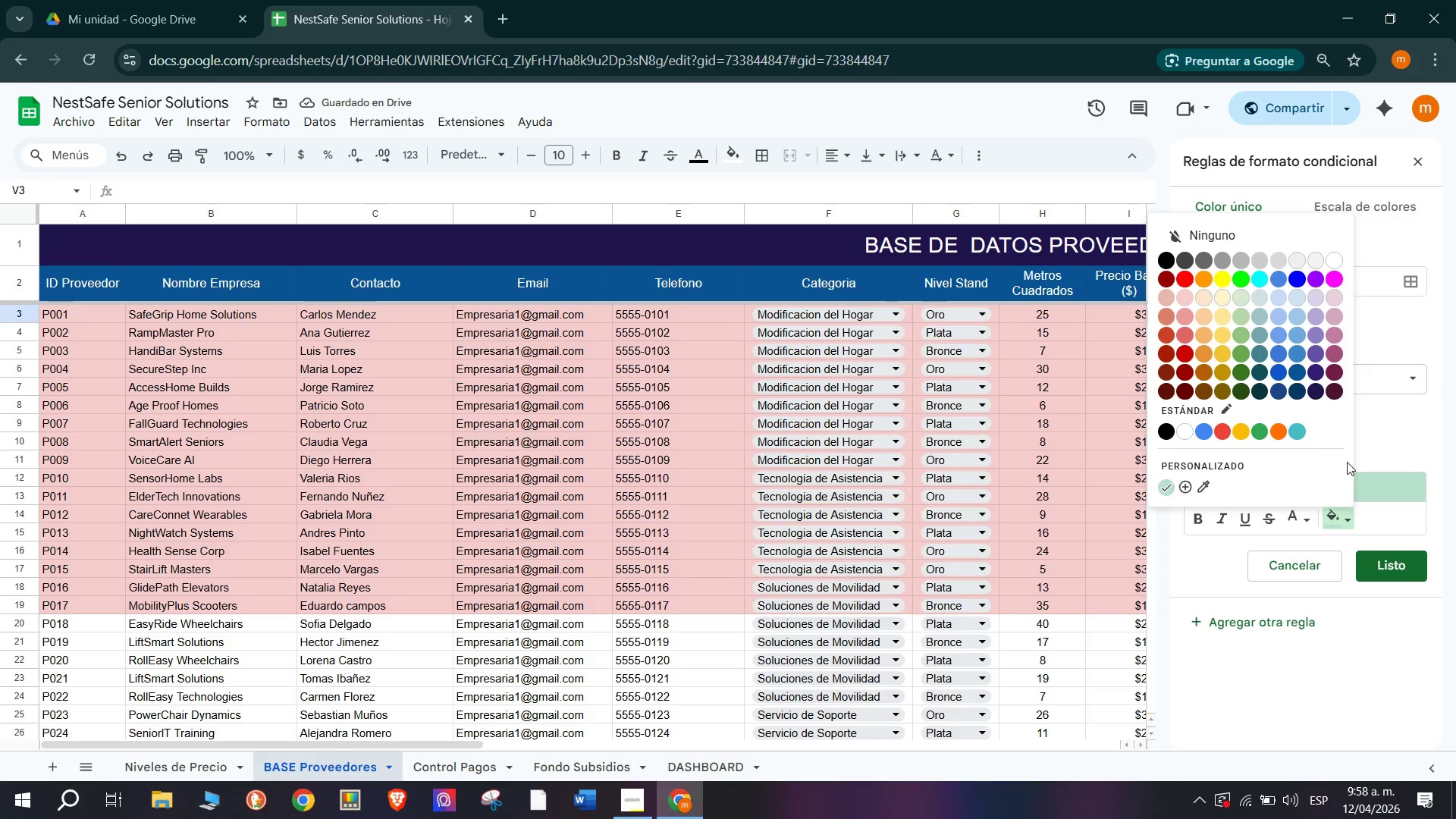 
left_click([1441, 366])
 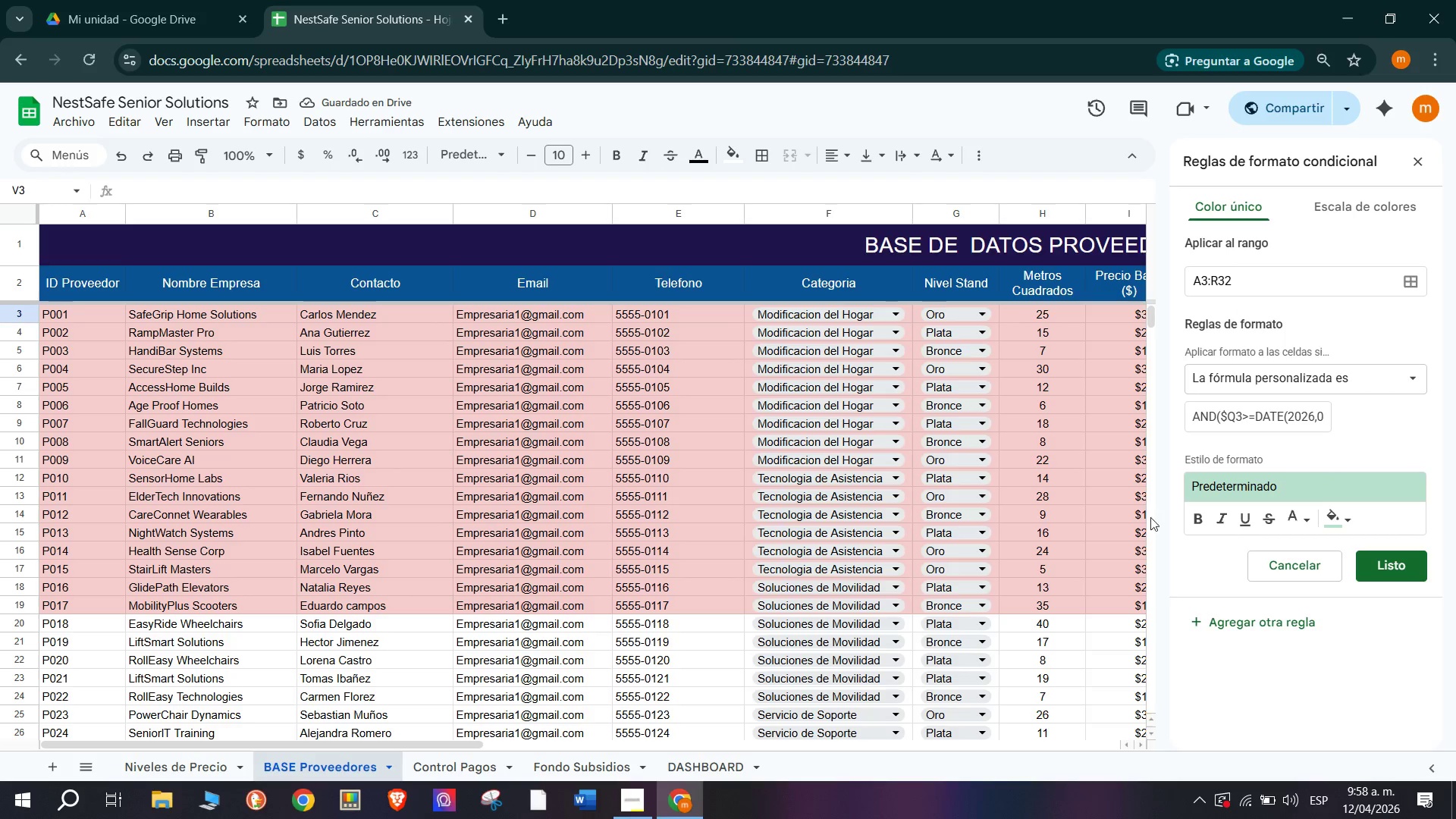 
scroll: coordinate [686, 617], scroll_direction: down, amount: 3.0
 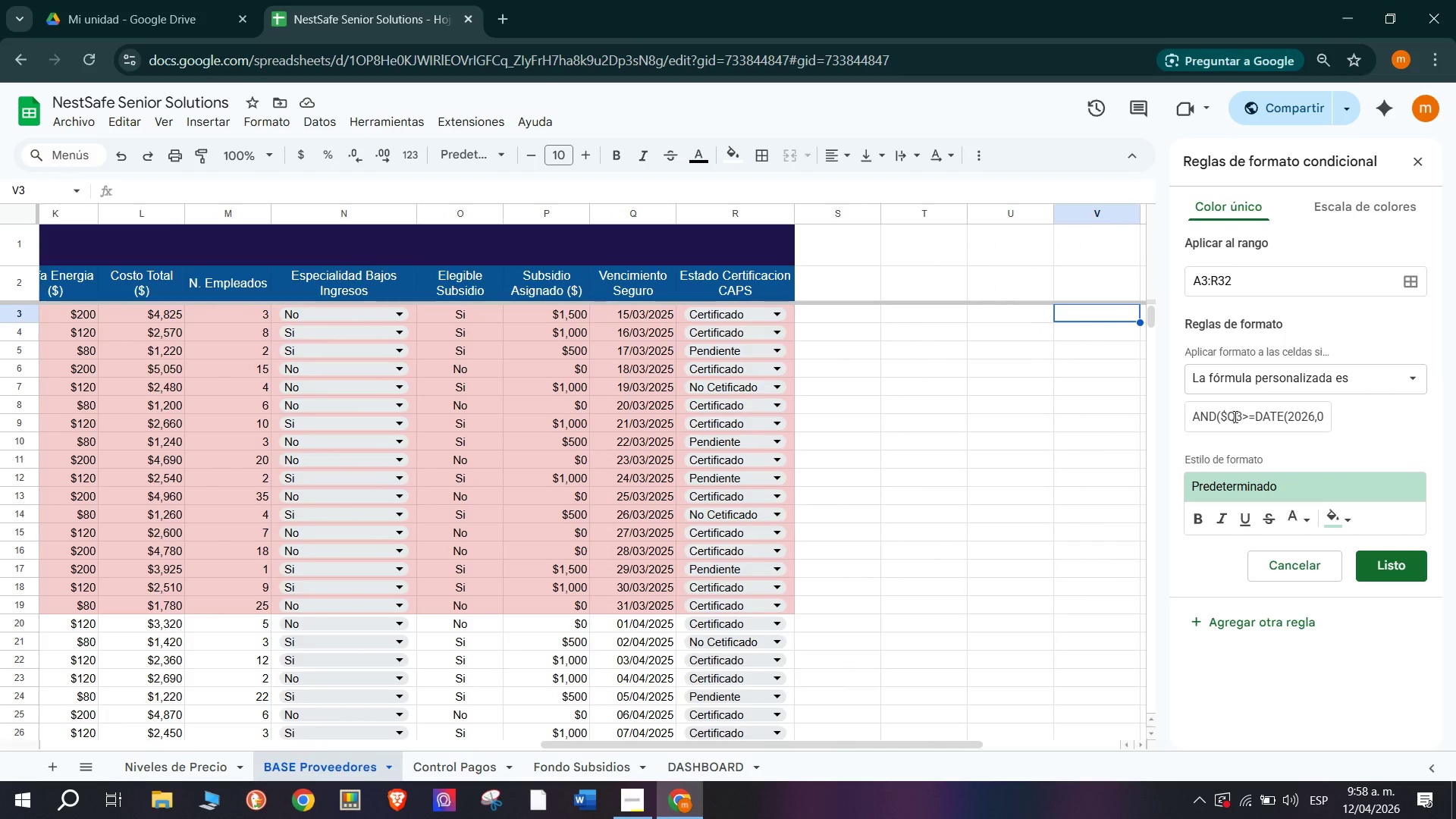 
left_click([1312, 412])
 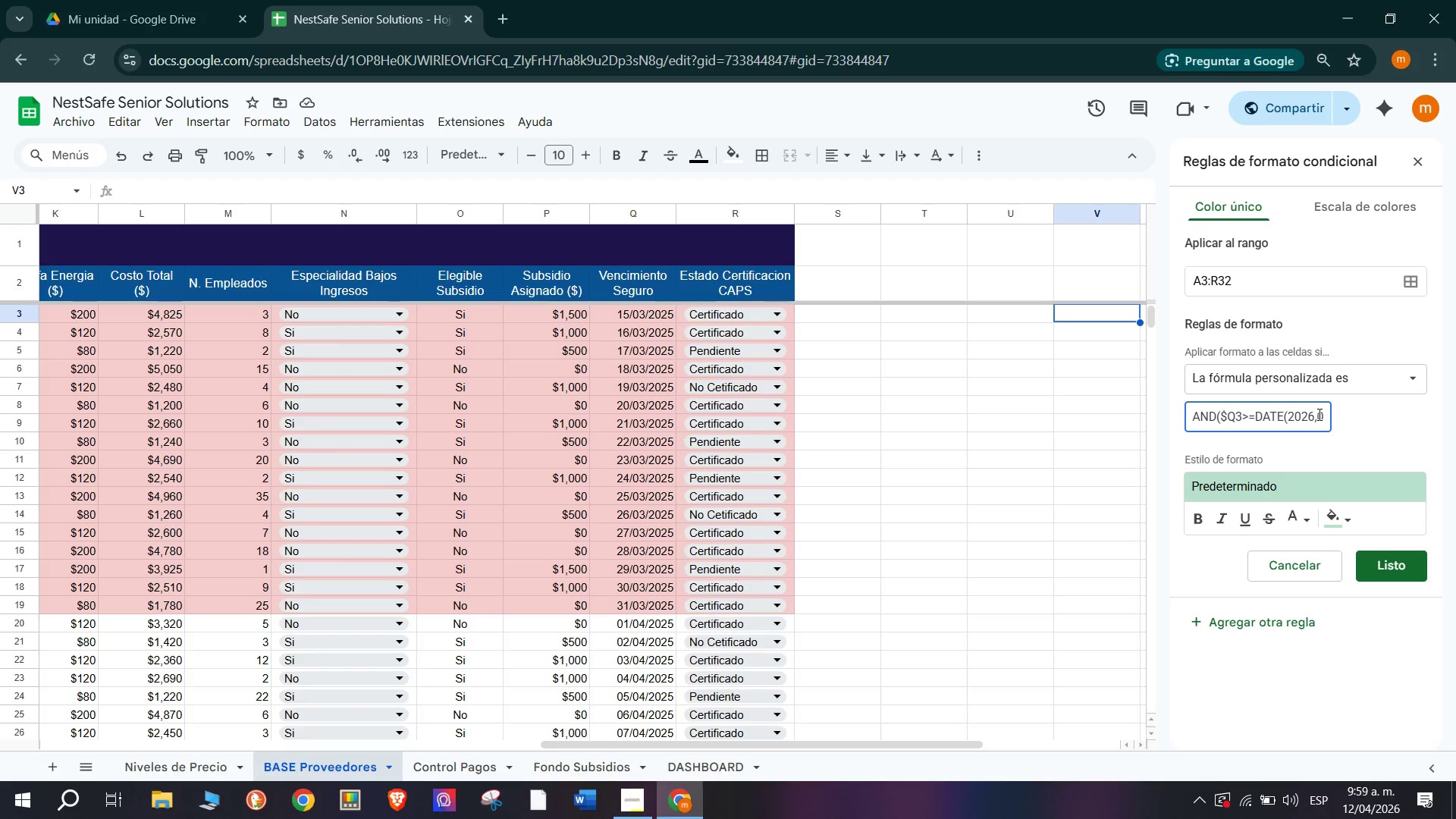 
scroll: coordinate [1312, 412], scroll_direction: up, amount: 3.0
 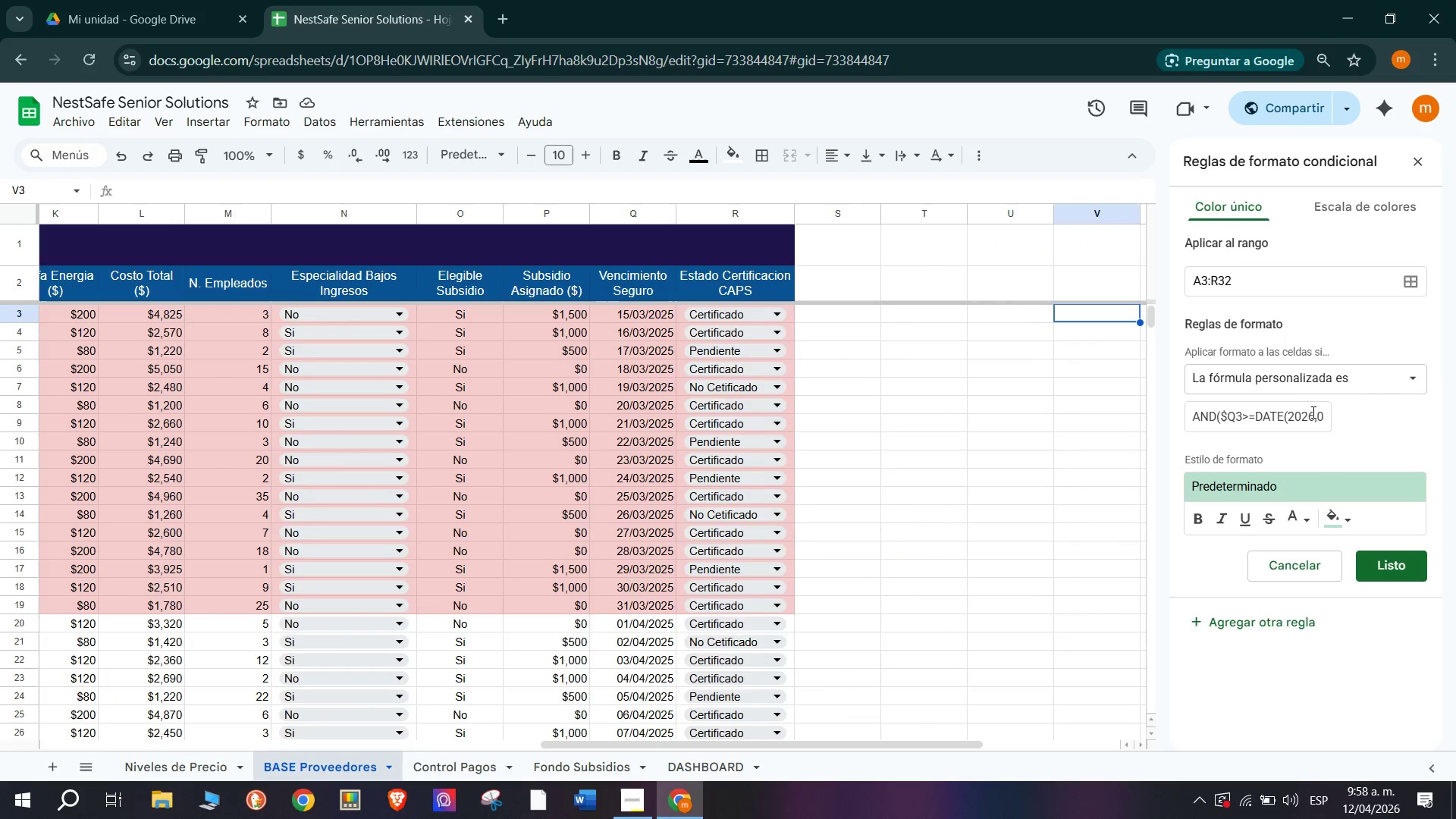 
scroll: coordinate [1251, 415], scroll_direction: down, amount: 3.0
 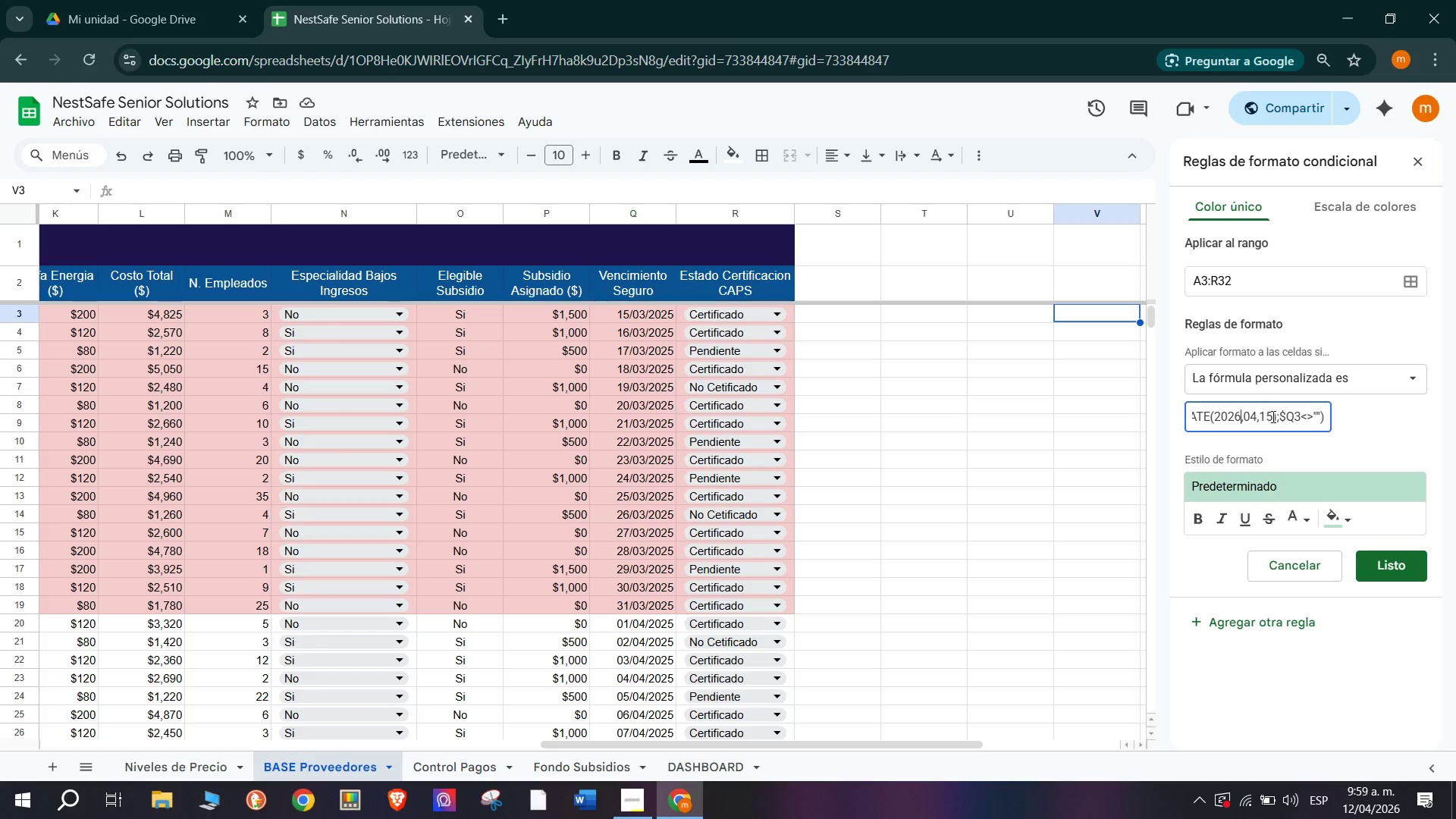 
left_click([1272, 416])
 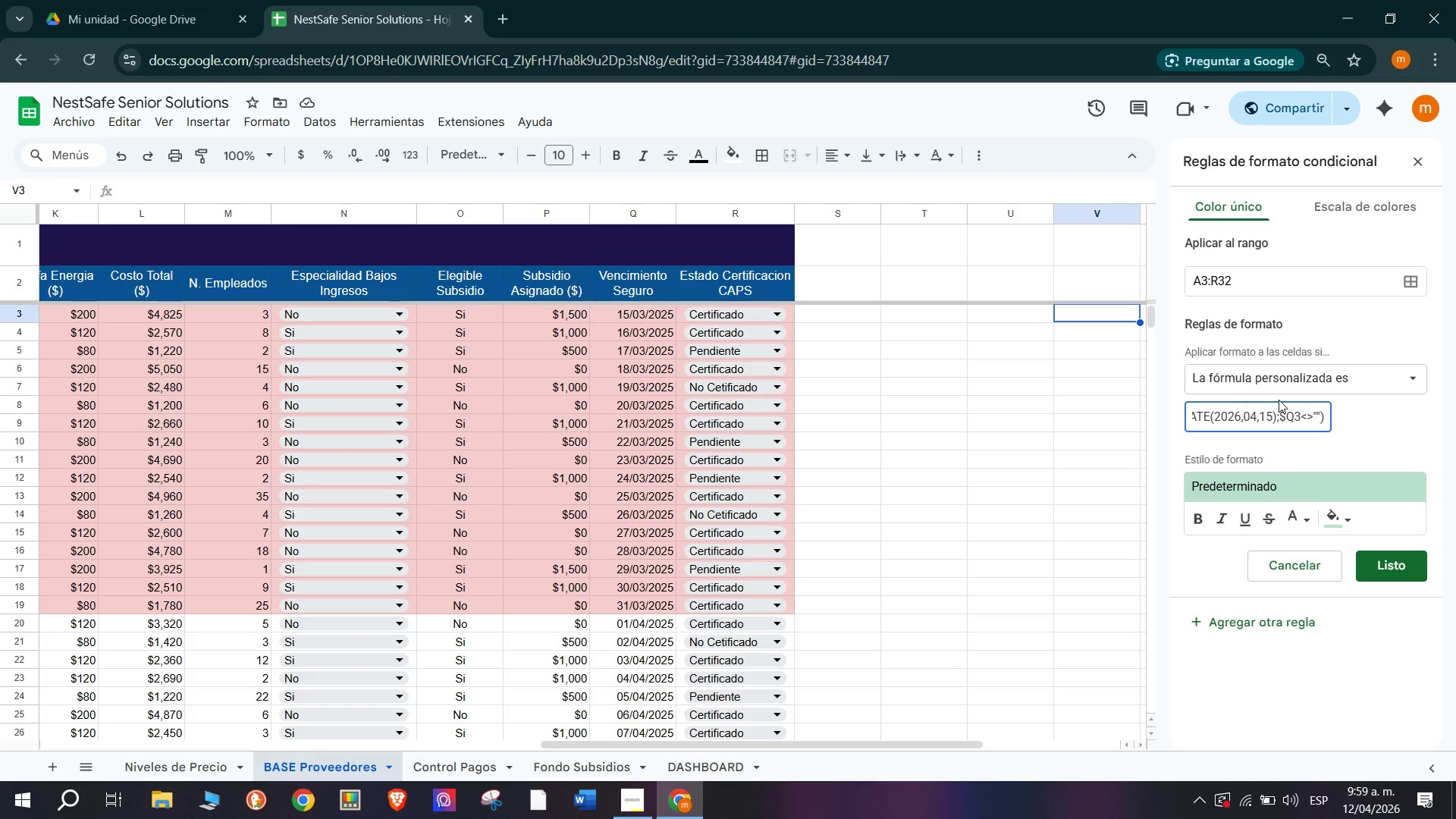 
key(Backspace)
key(Backspace)
type(01)
 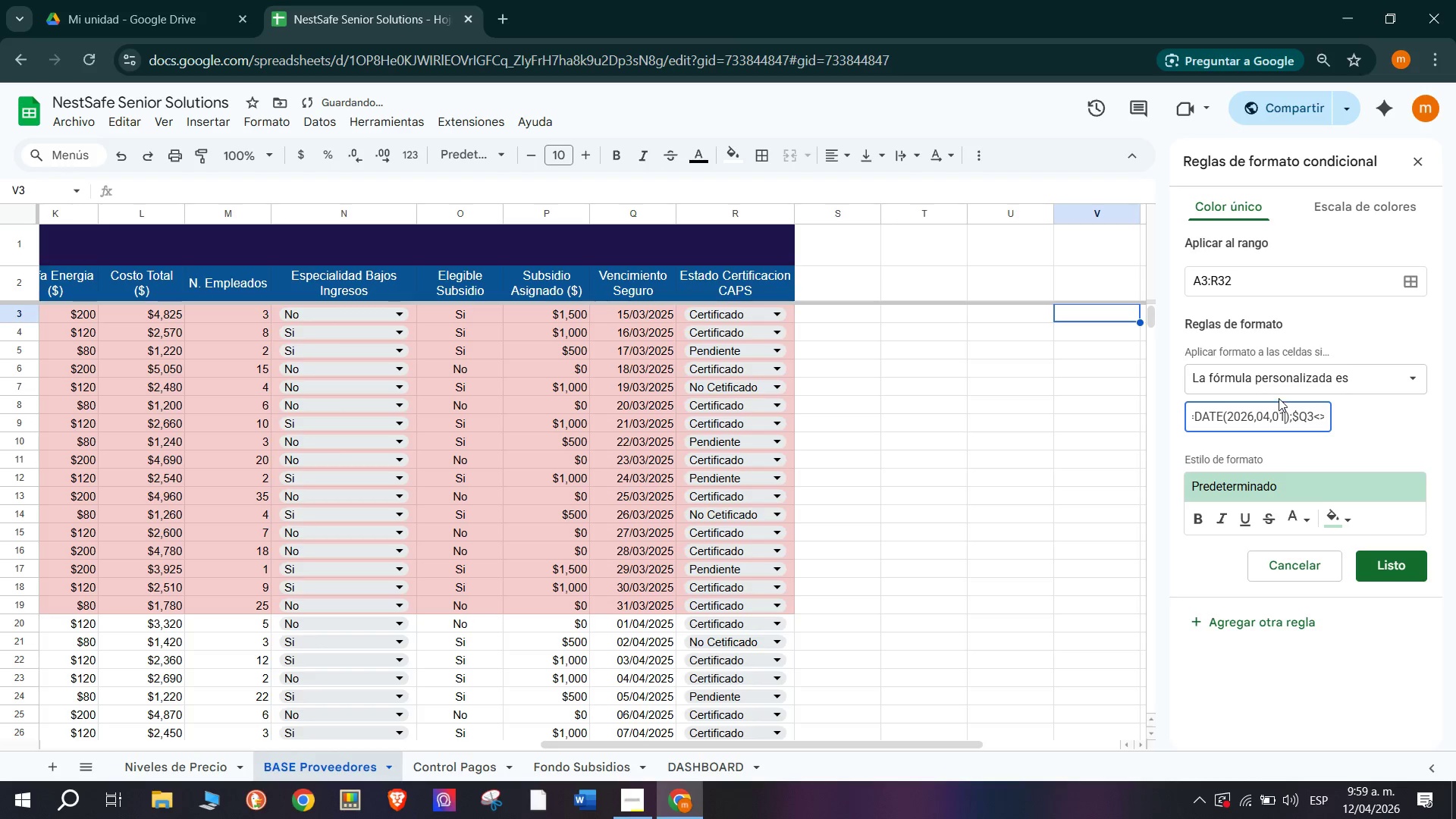 
left_click([1307, 421])
 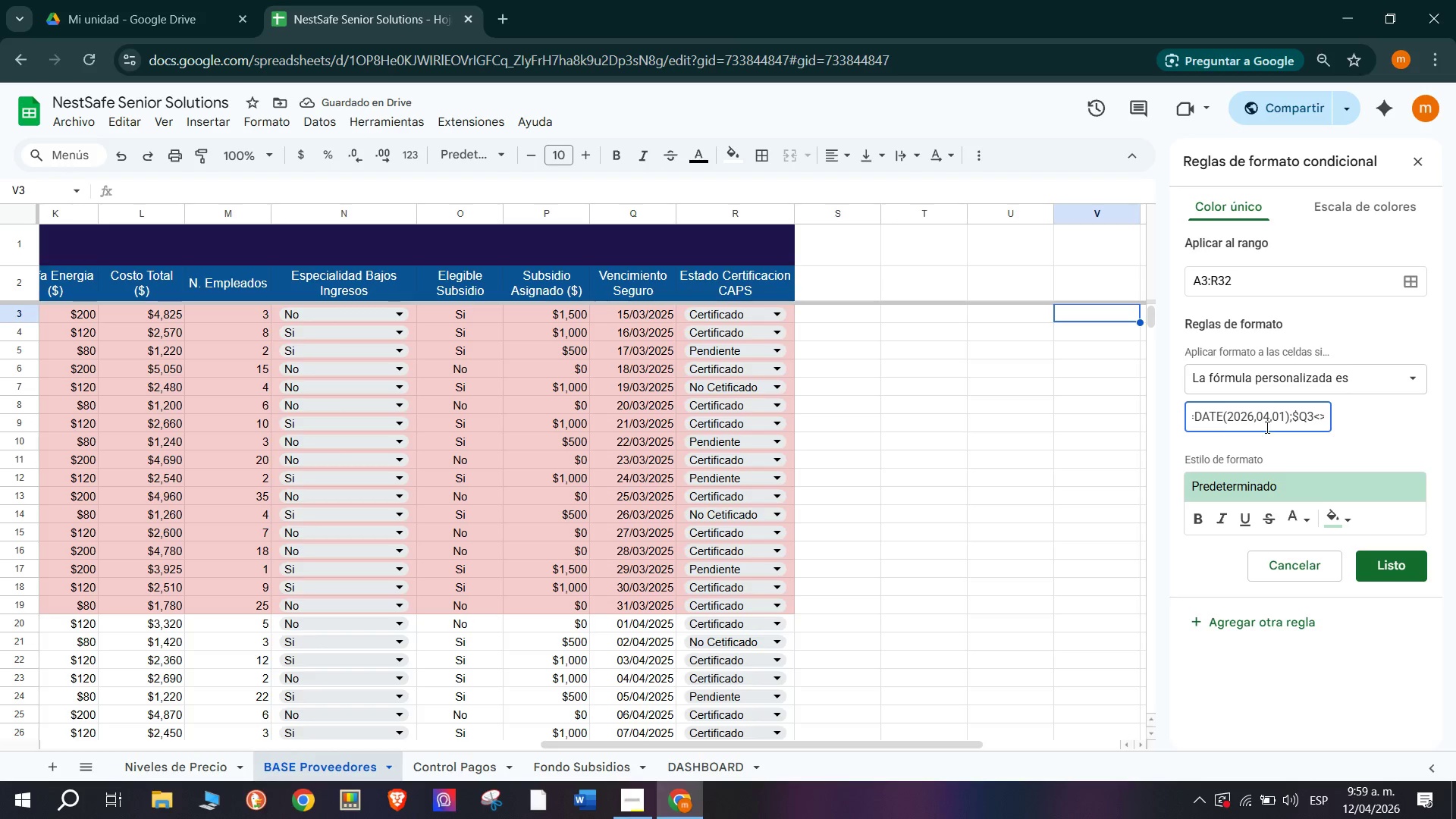 
scroll: coordinate [1230, 421], scroll_direction: up, amount: 3.0
 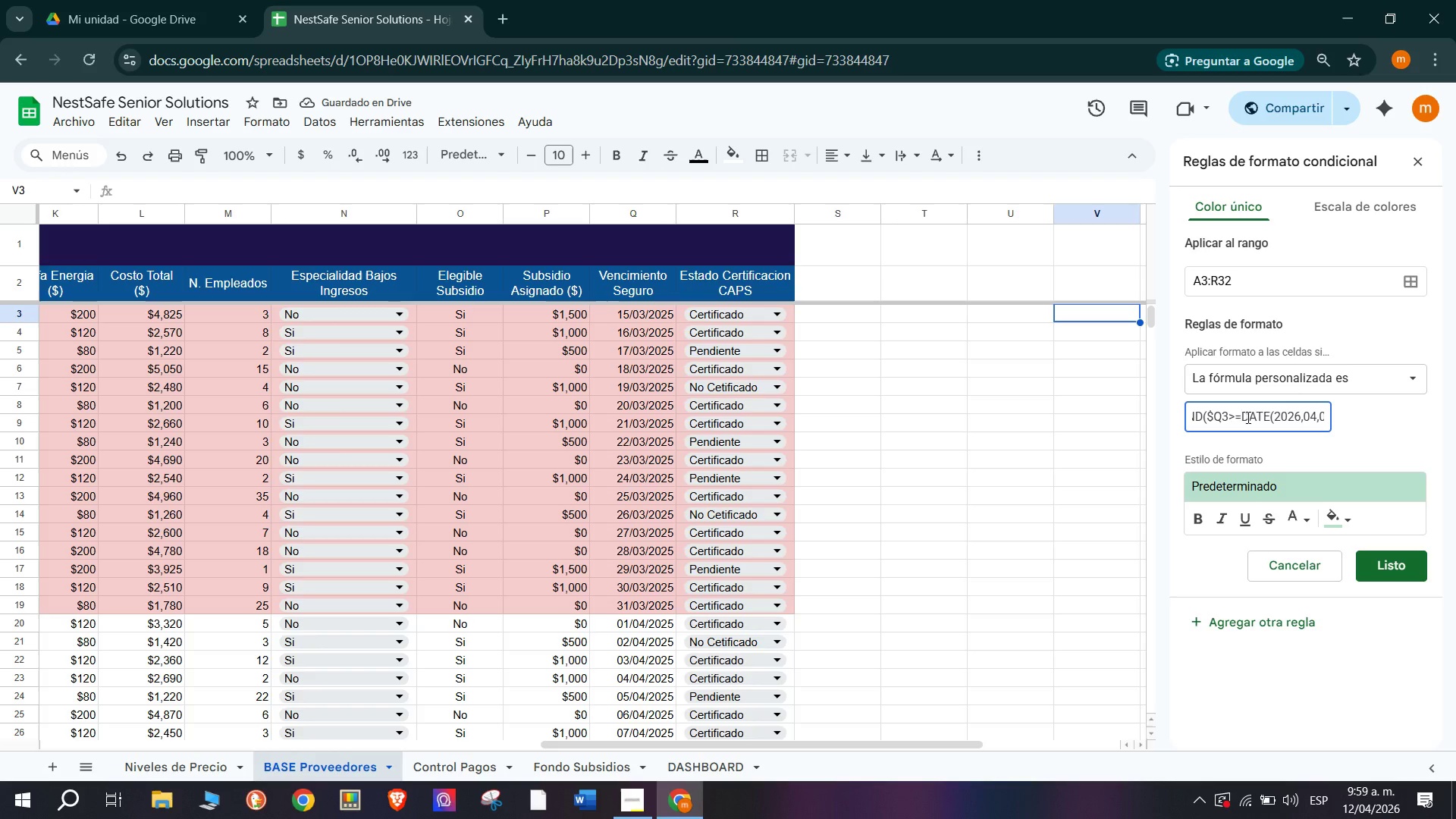 
left_click([1241, 415])
 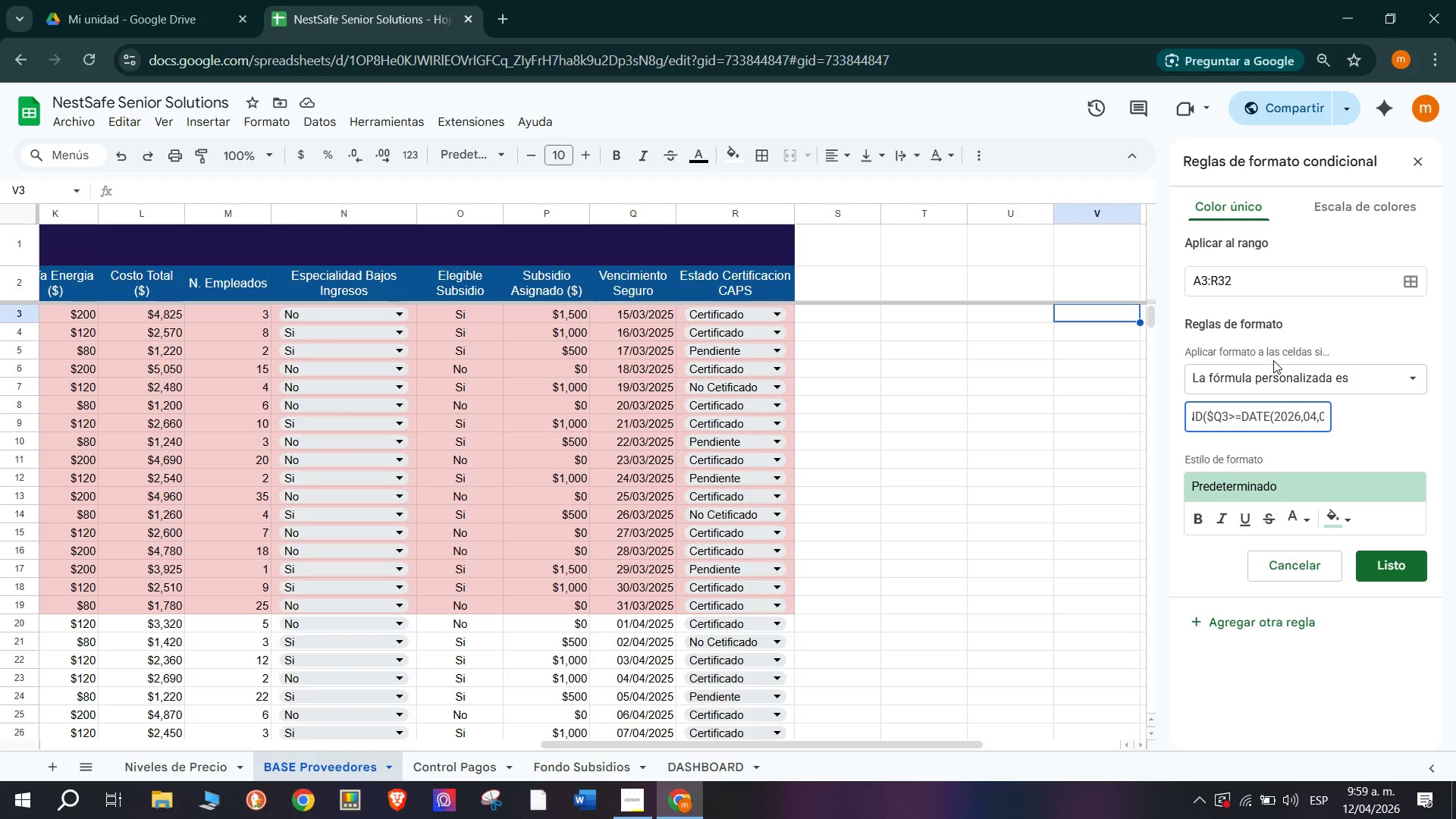 
key(Backspace)
 